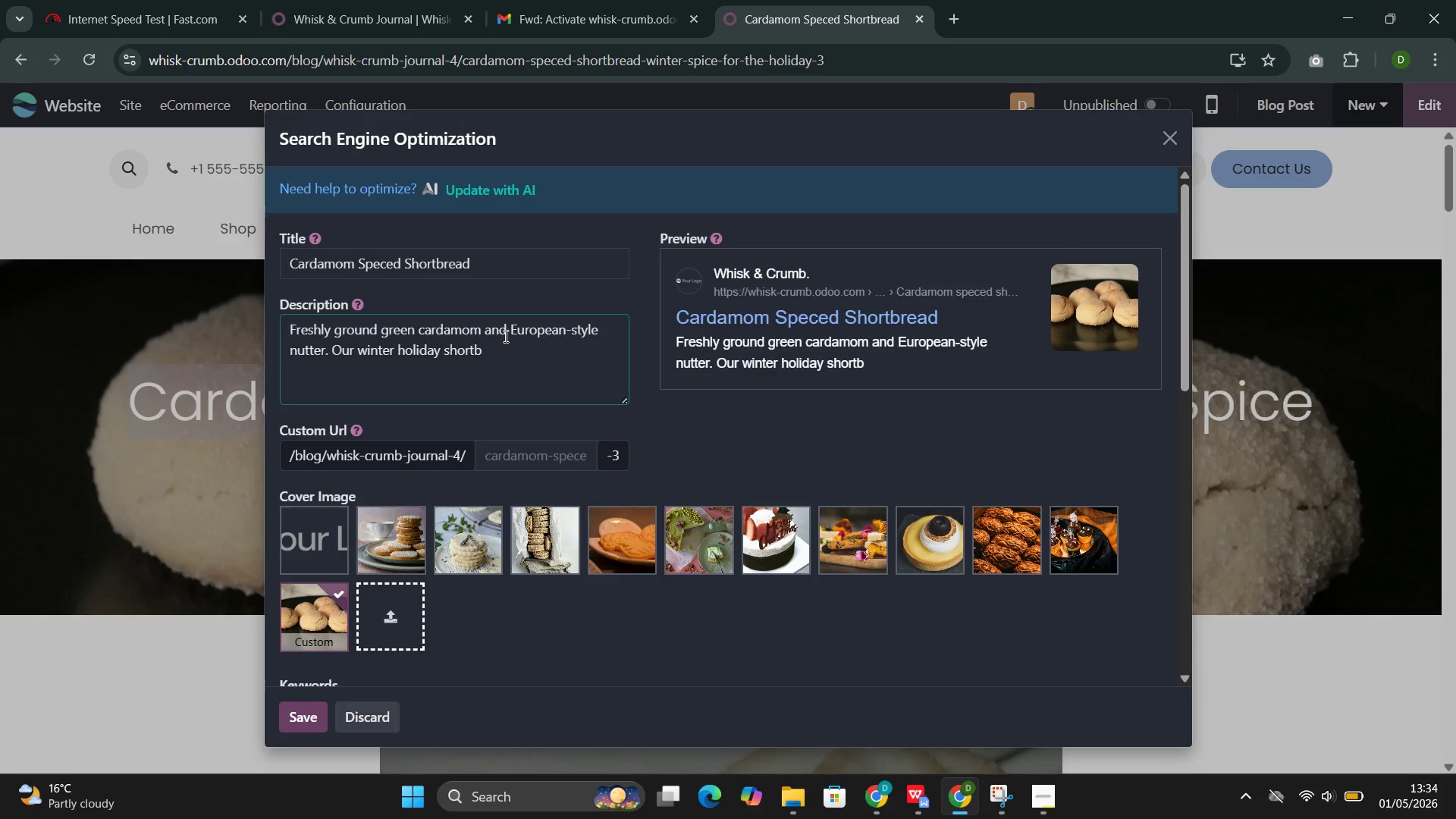 
key(Control+R)
 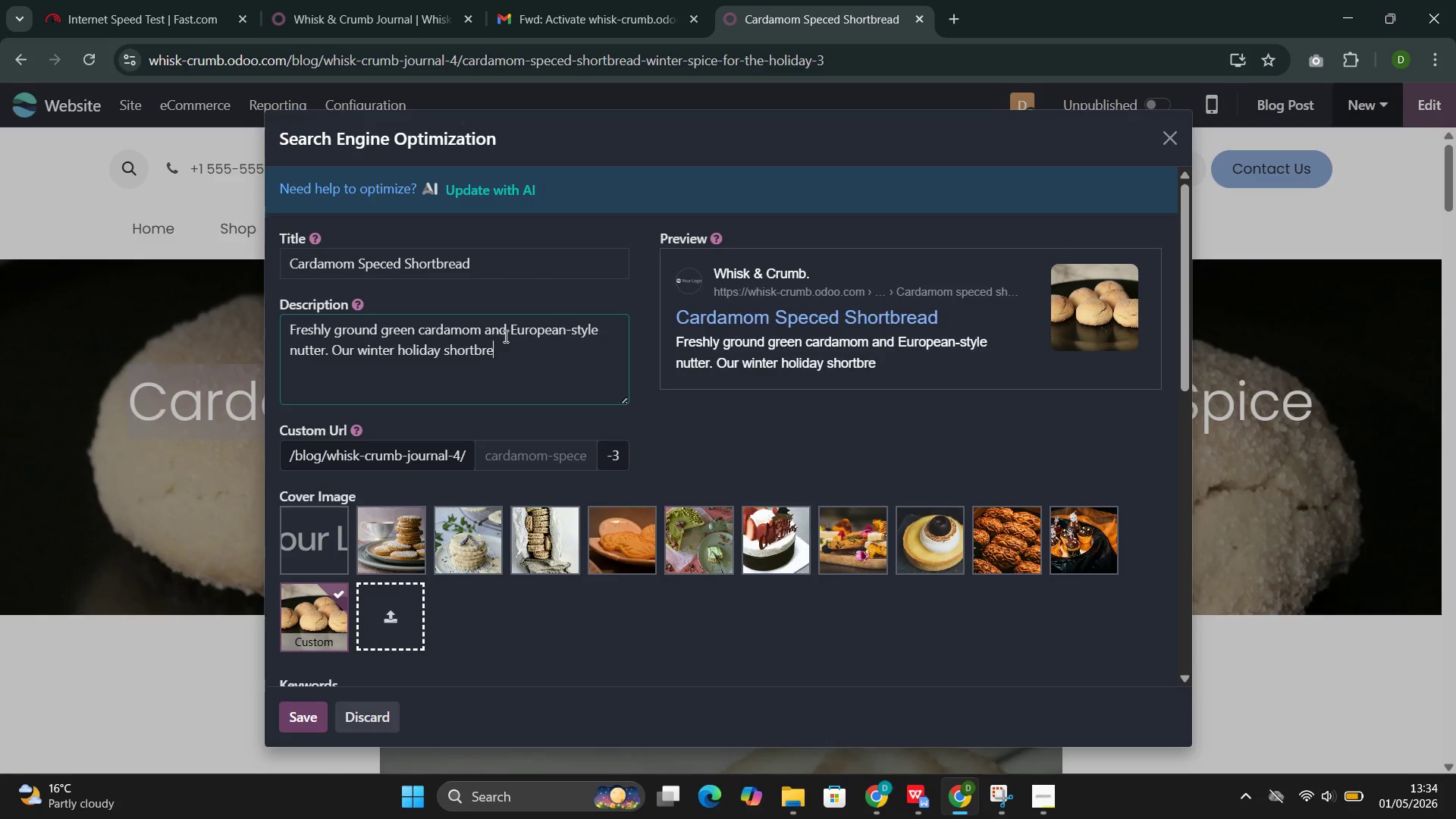 
key(Control+E)
 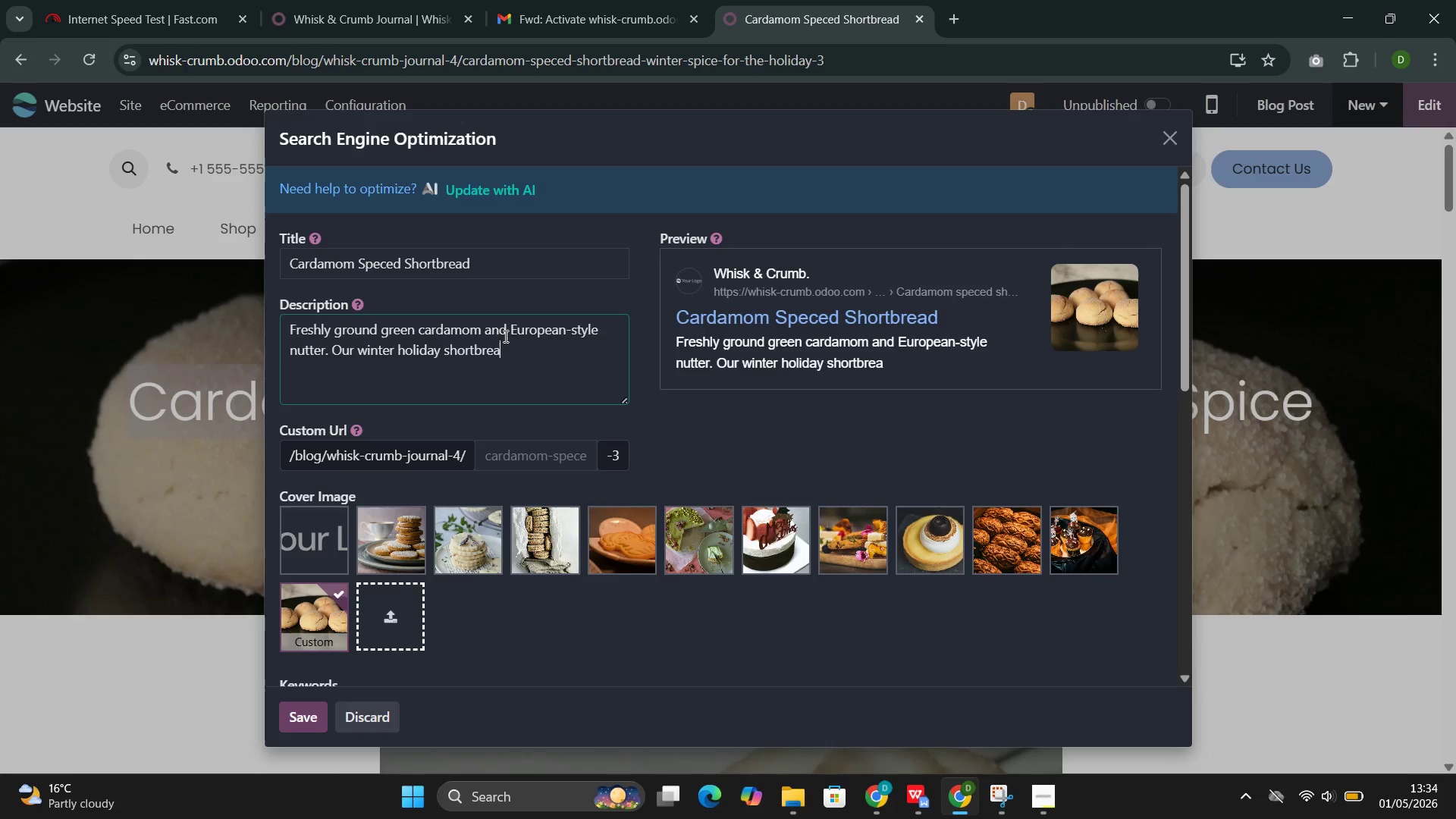 
key(Control+A)
 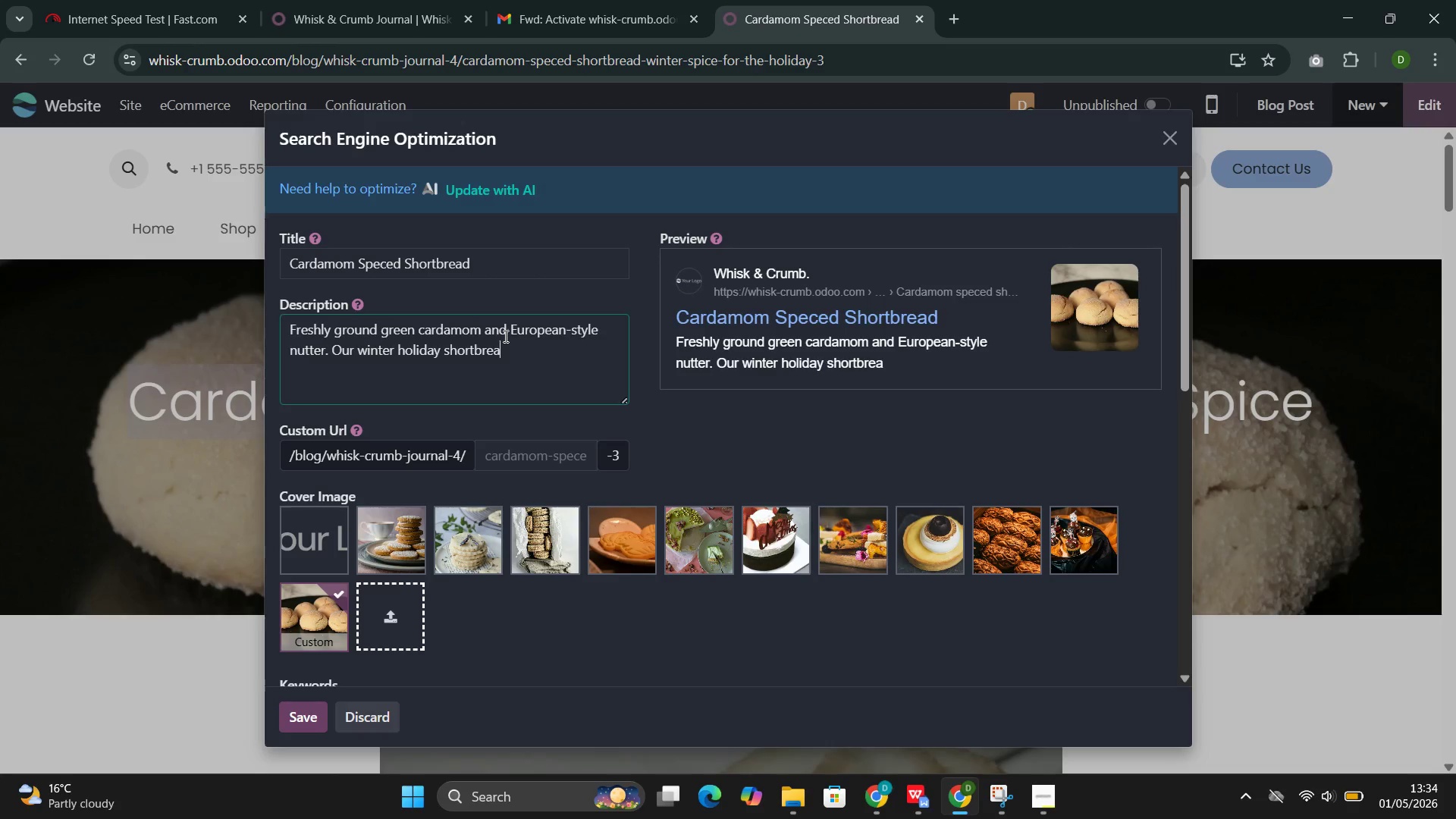 
key(Control+D)
 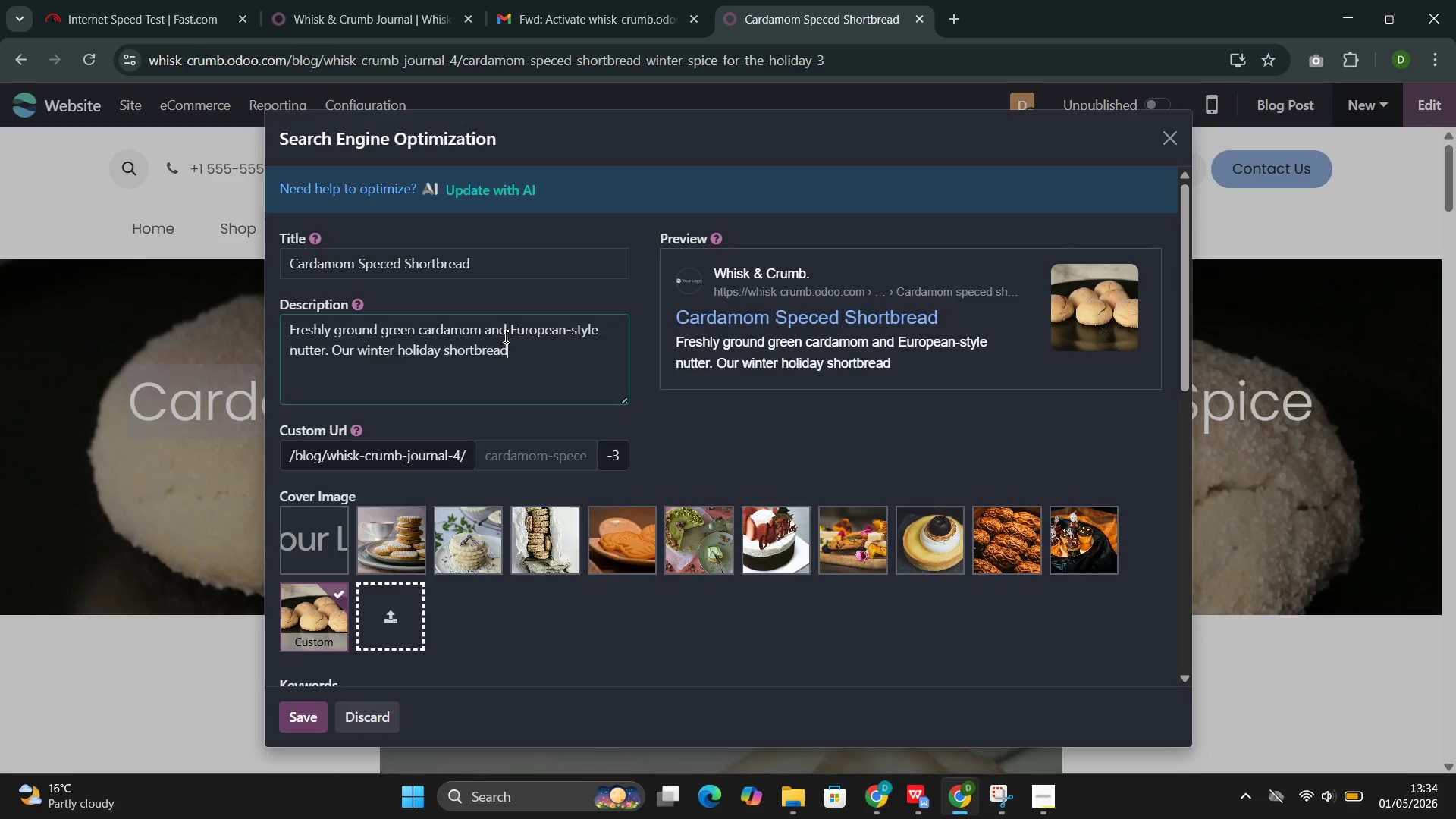 
key(Control+Comma)
 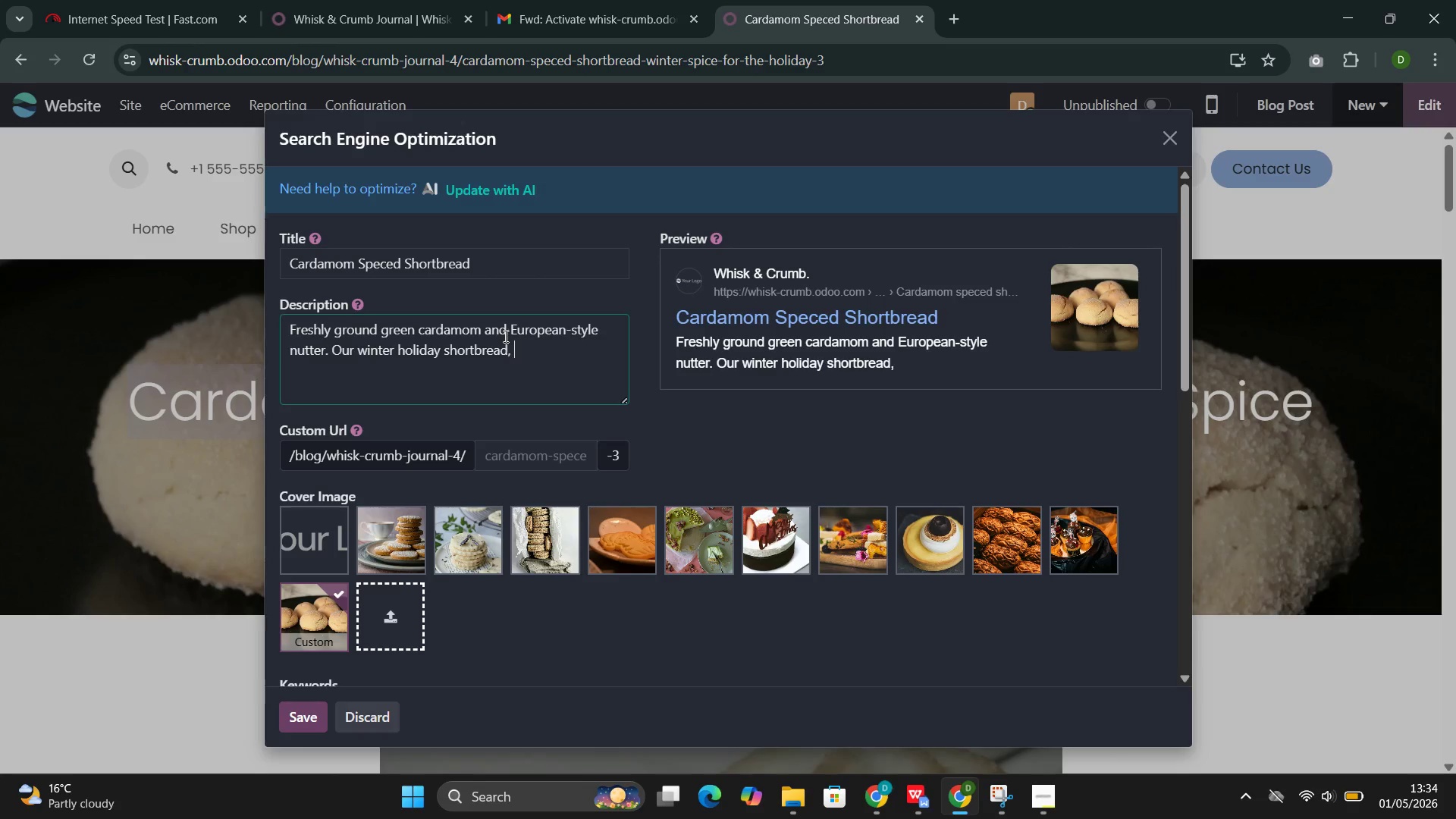 
key(Control+Space)
 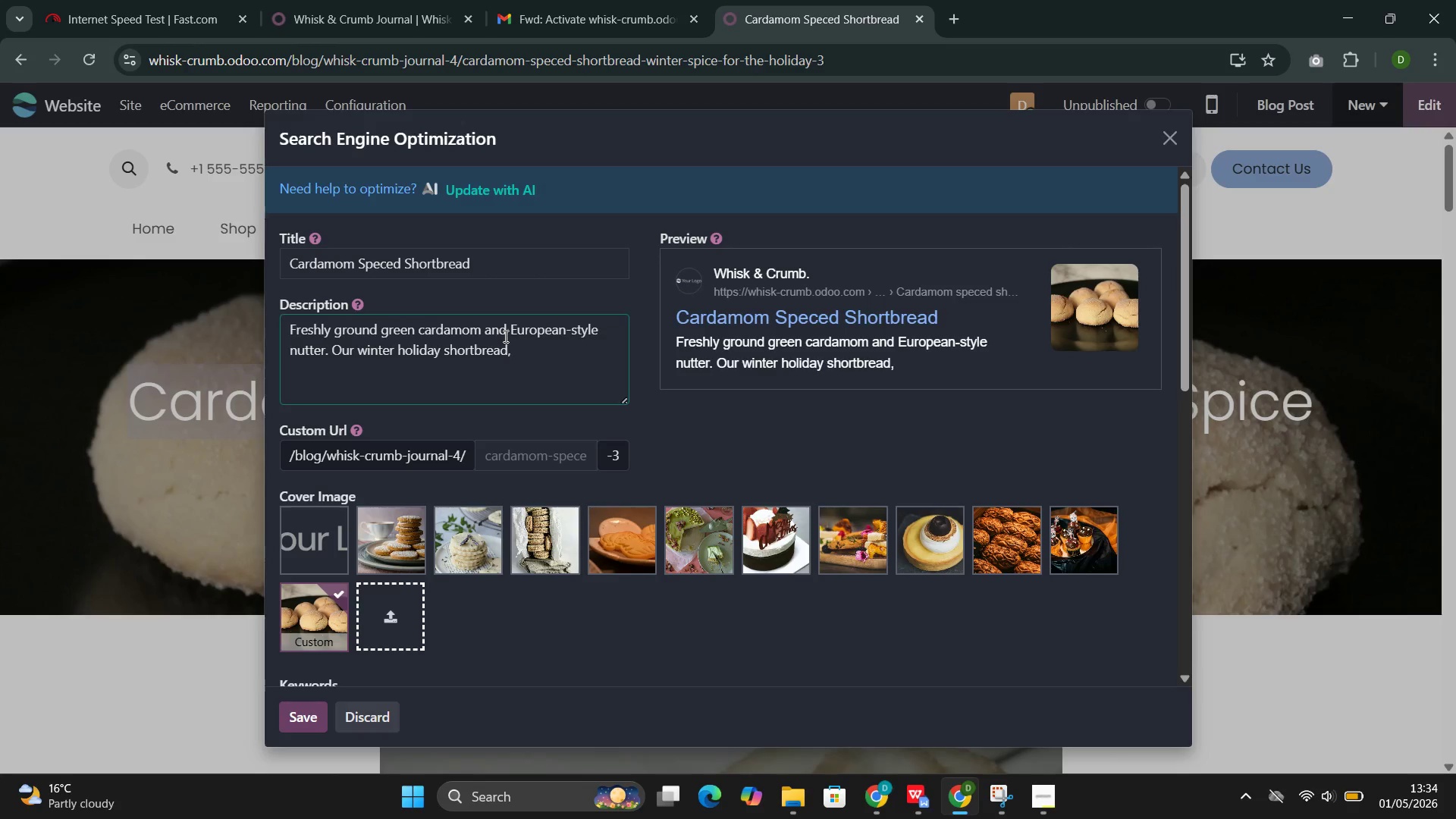 
key(Control+S)
 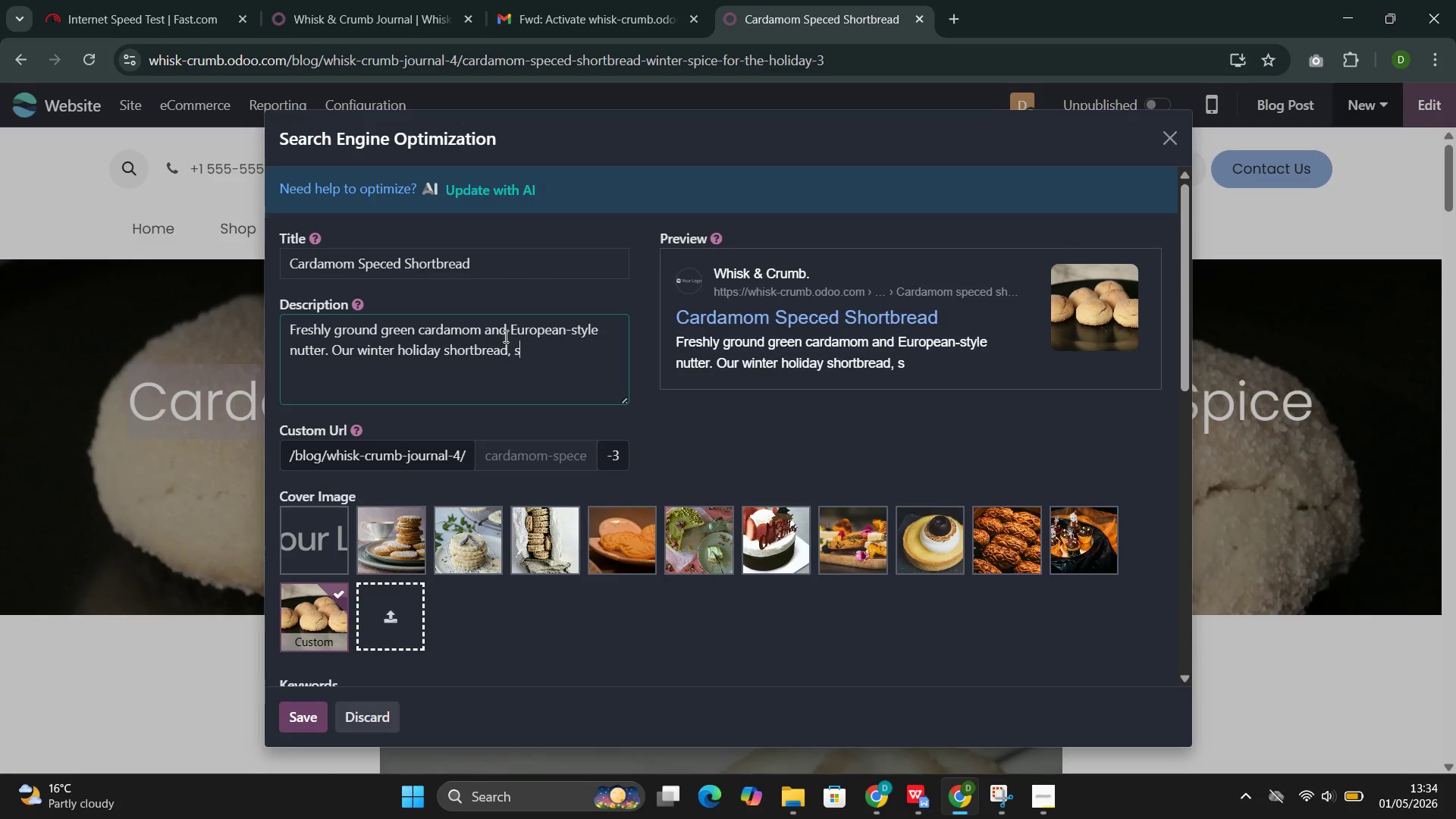 
key(Control+P)
 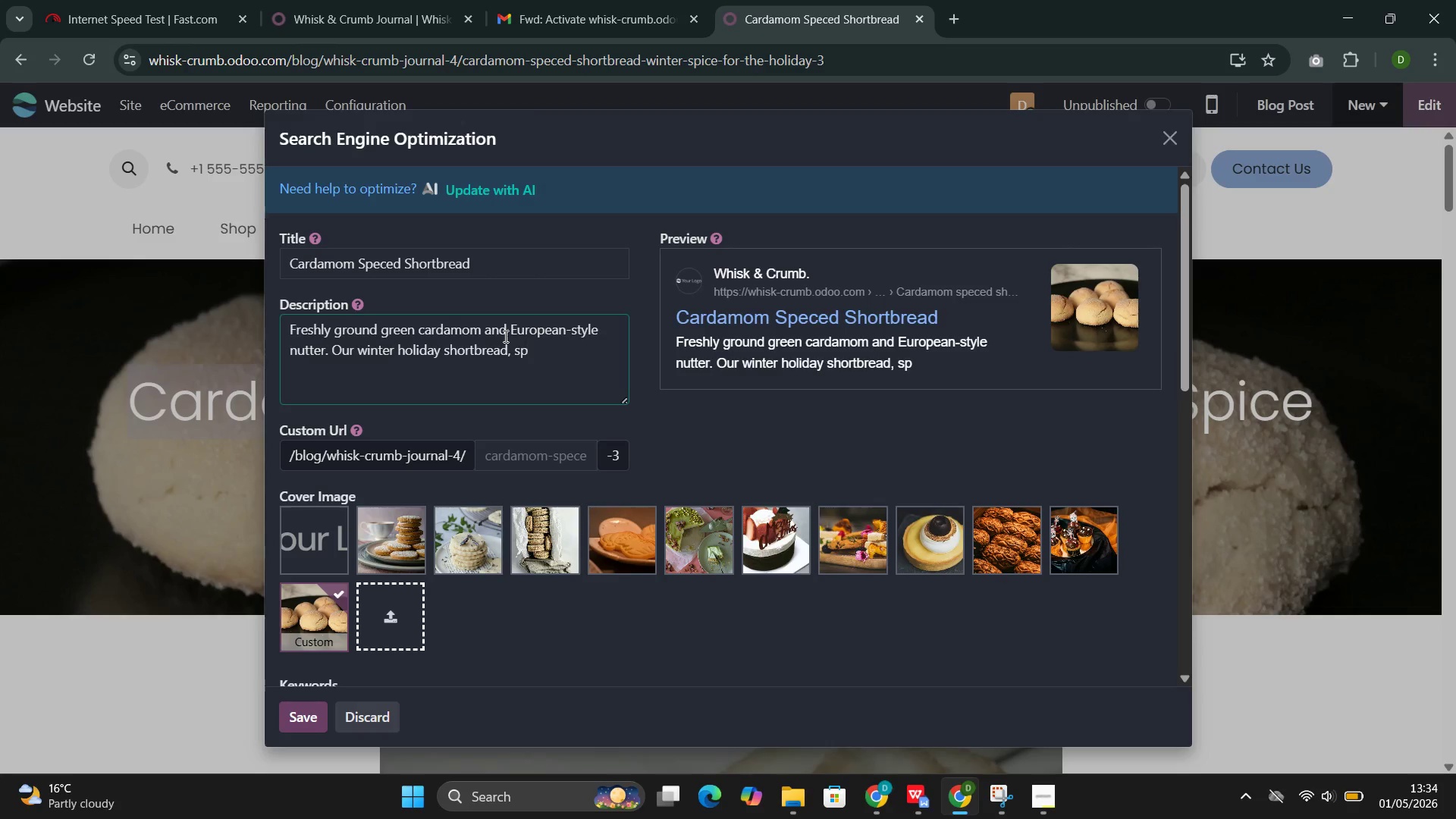 
key(Control+I)
 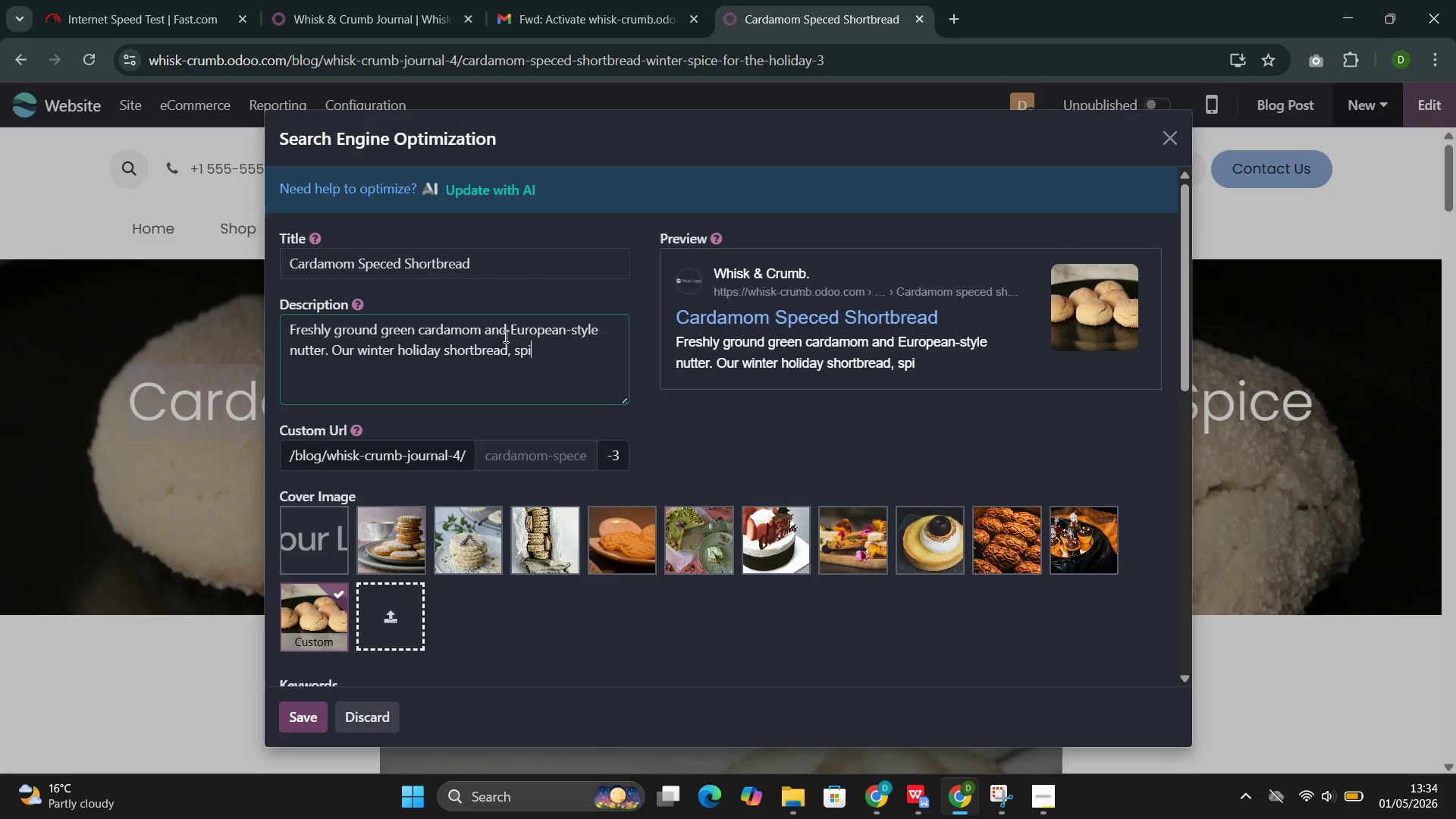 
key(Control+C)
 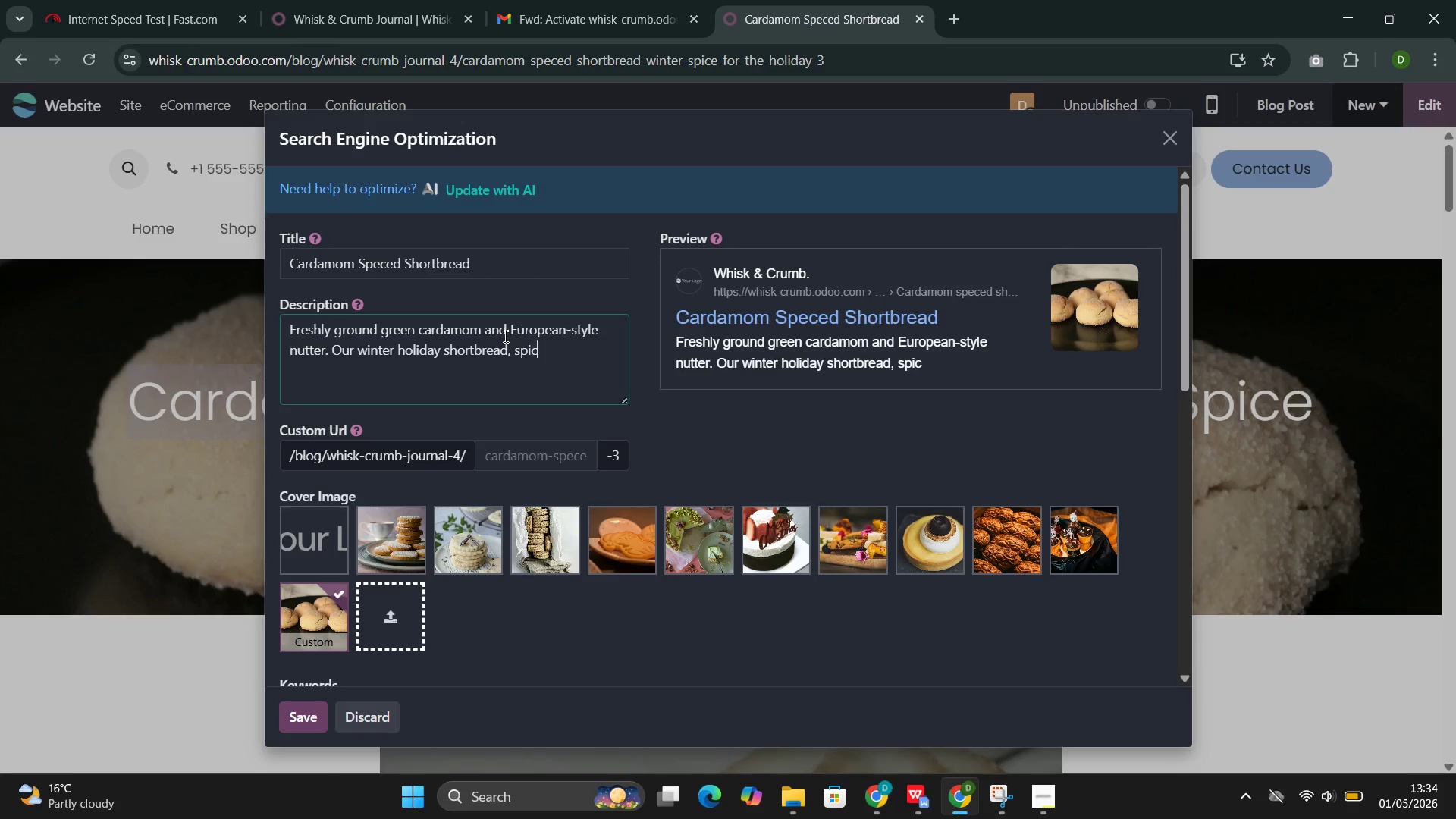 
key(Control+E)
 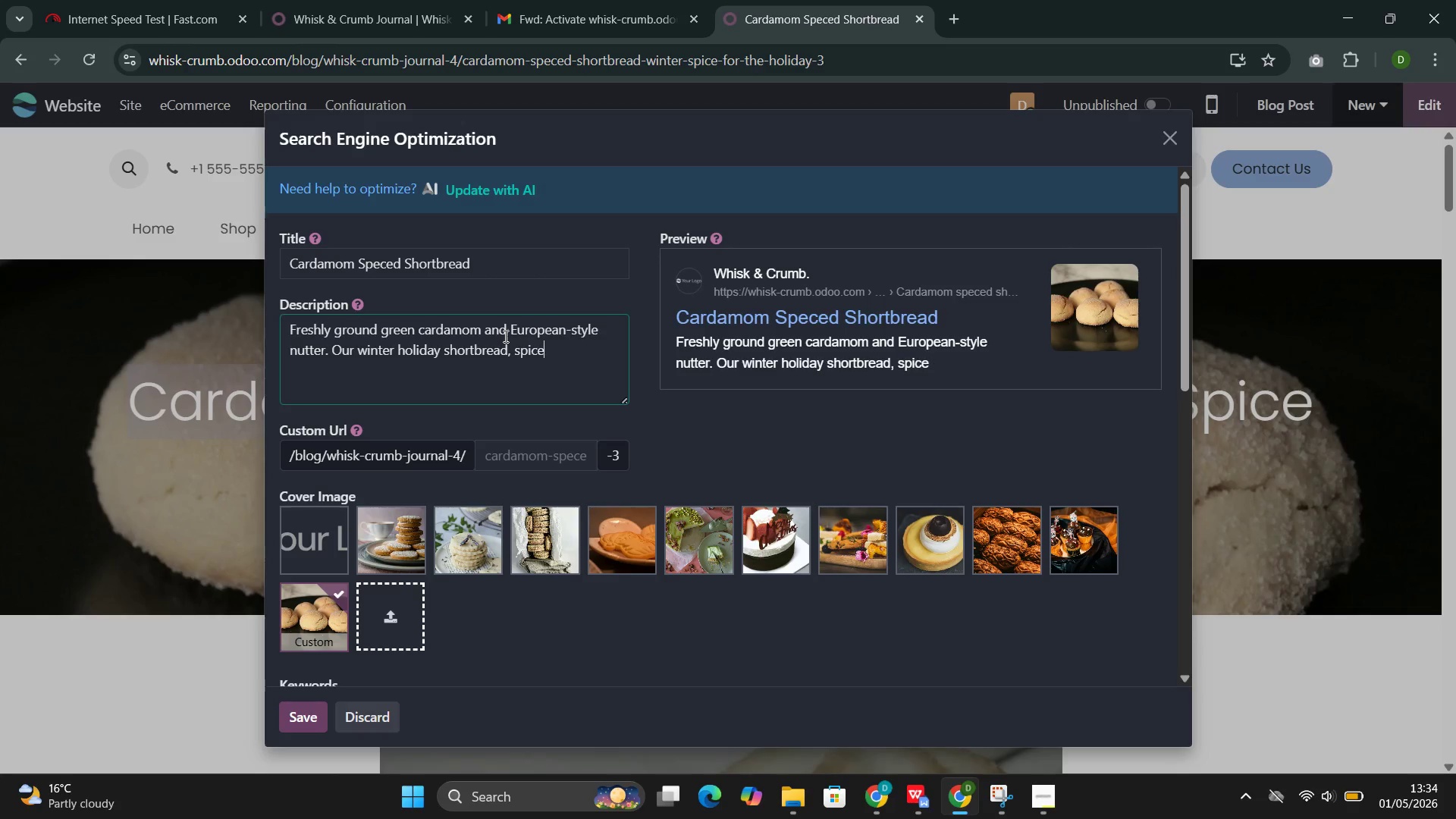 
key(Control+D)
 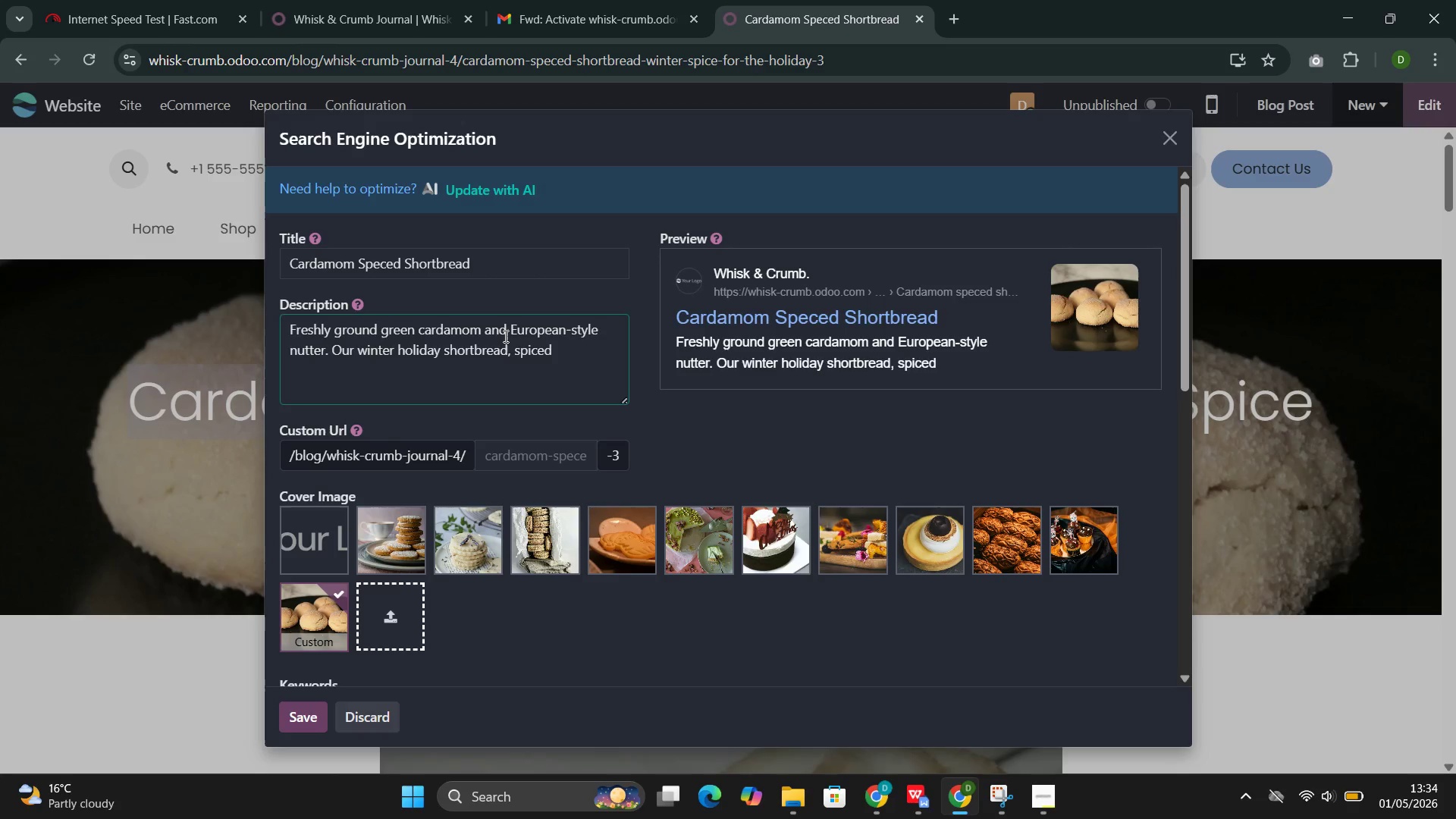 
key(Control+Space)
 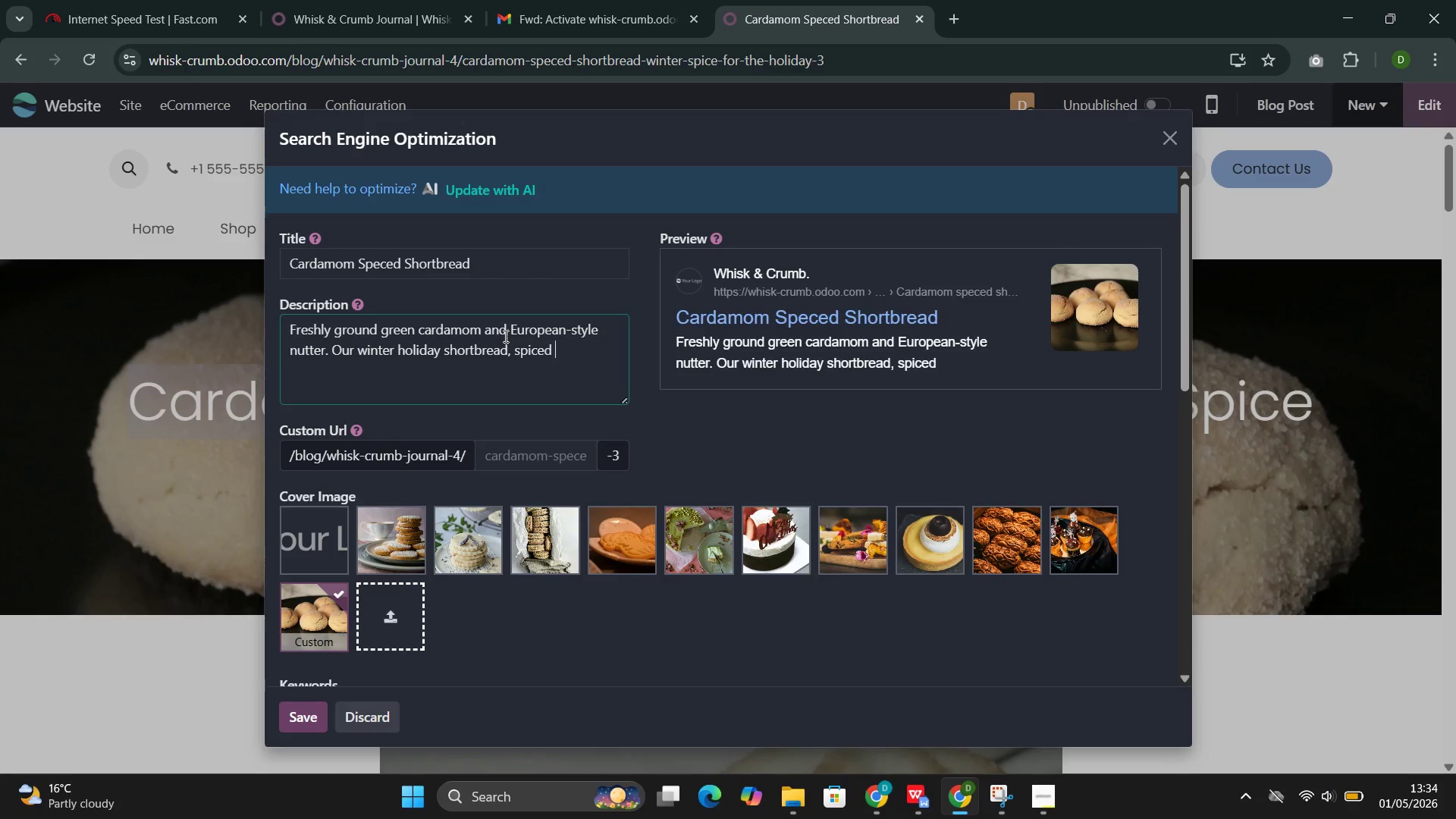 
key(Control+F)
 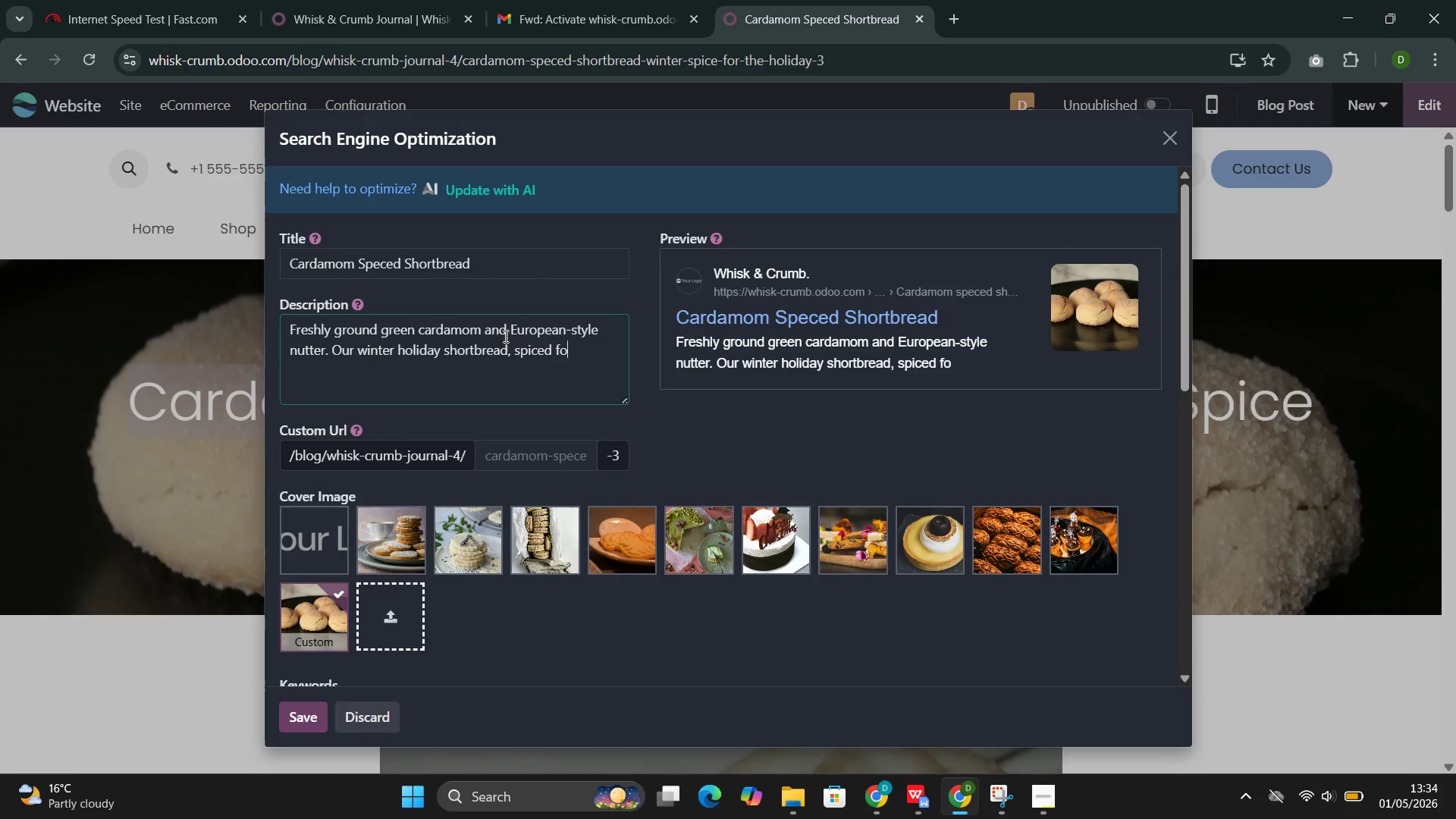 
key(Control+O)
 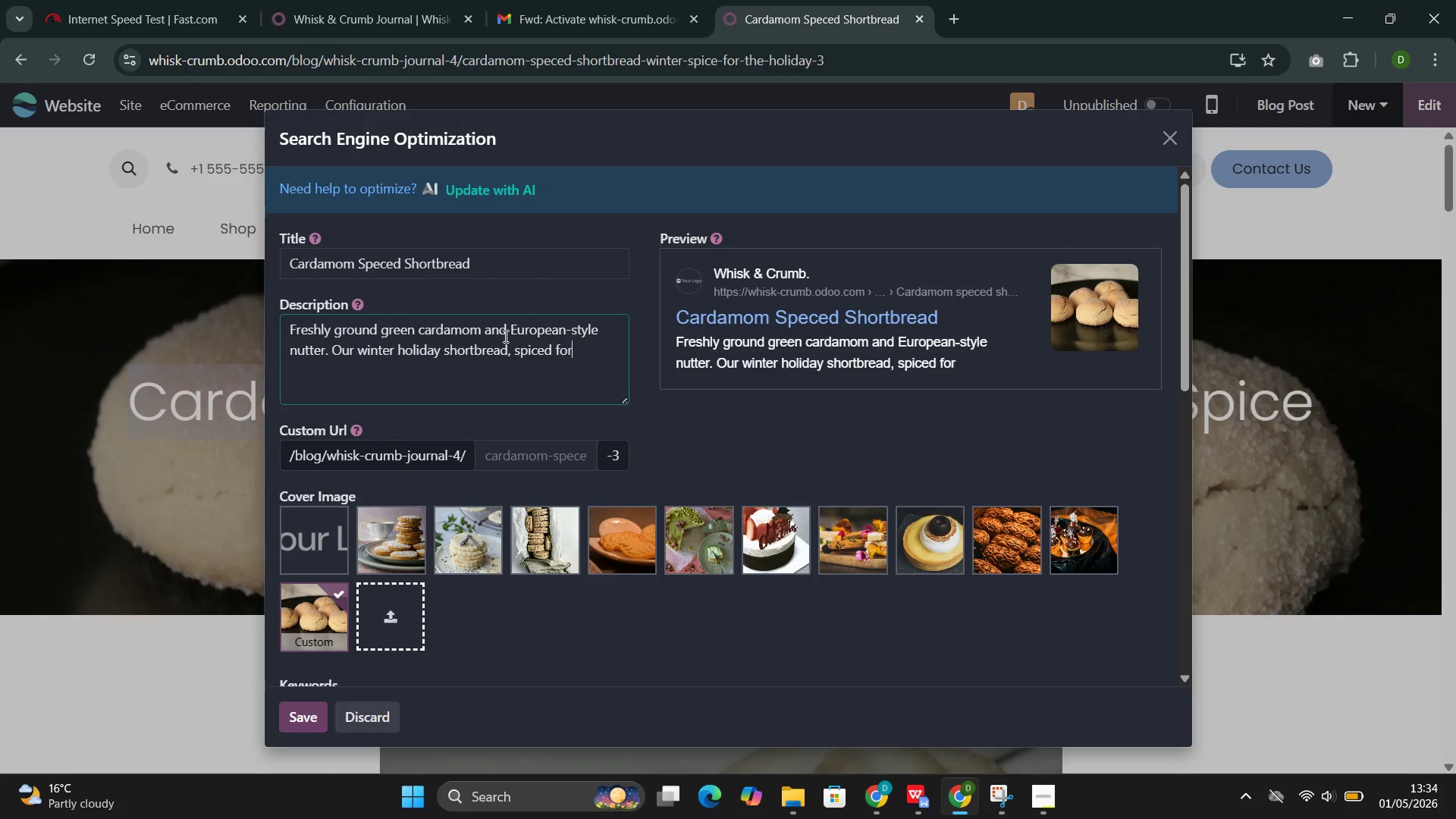 
key(Control+R)
 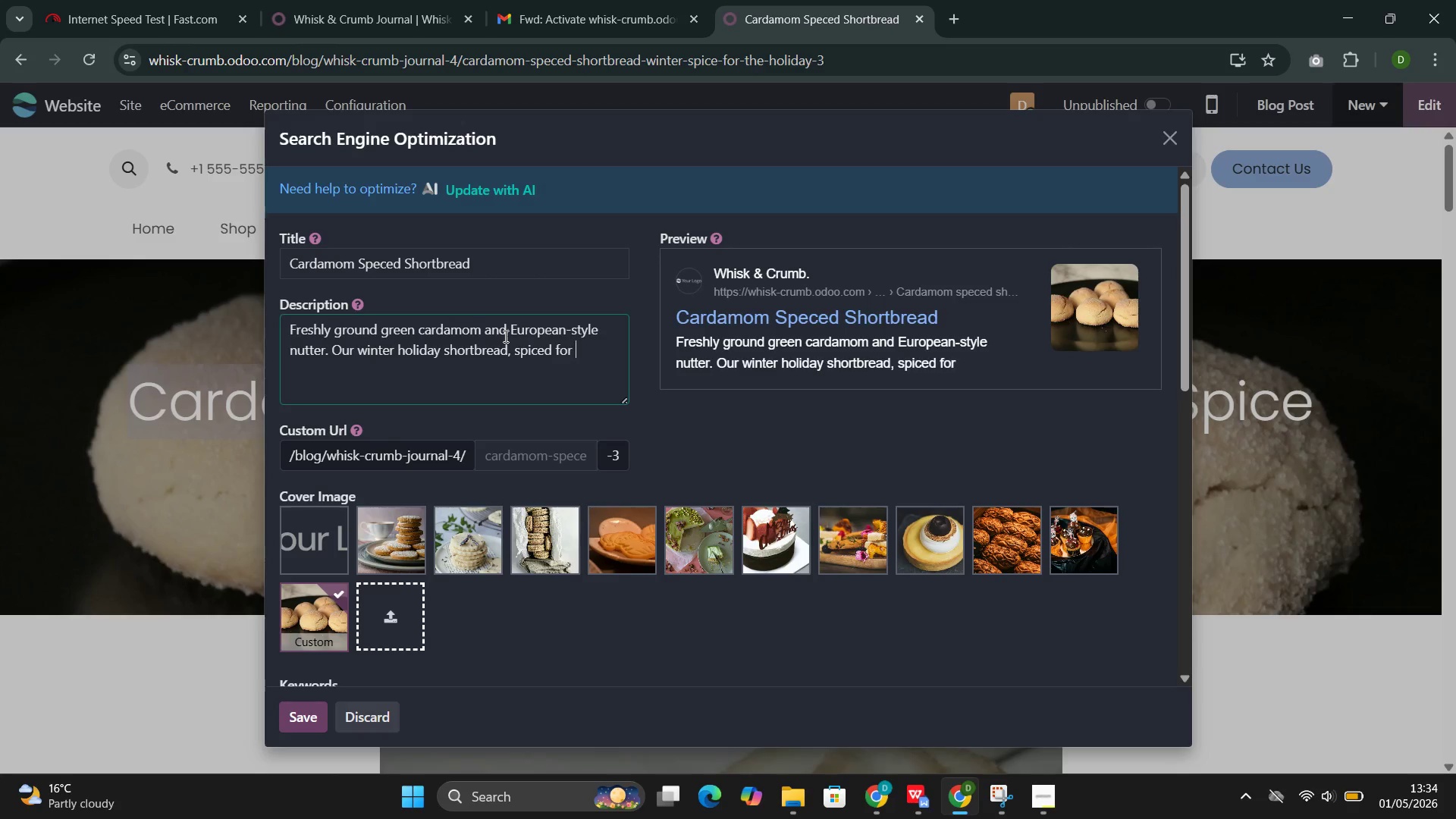 
key(Control+Space)
 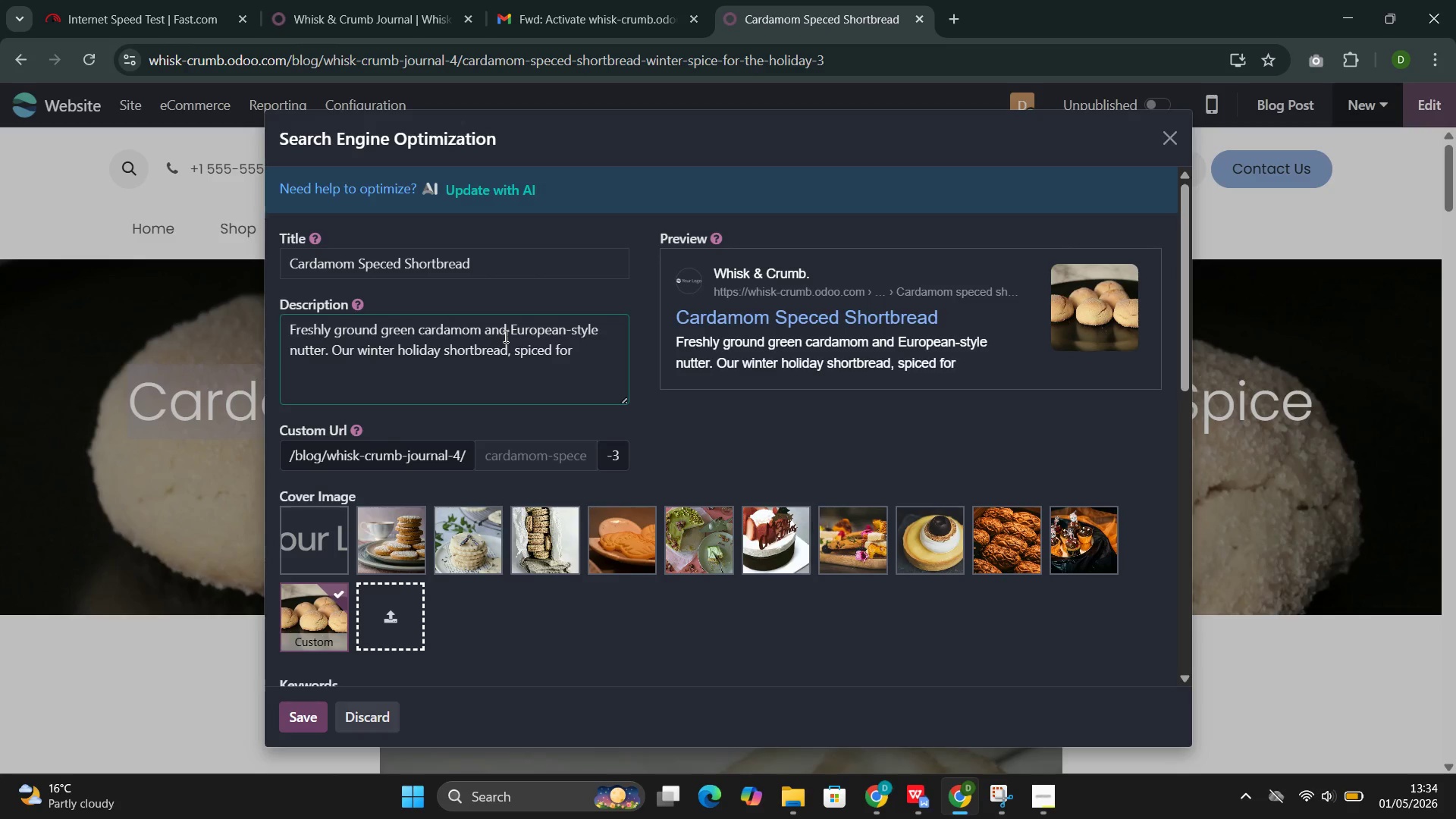 
key(Control+C)
 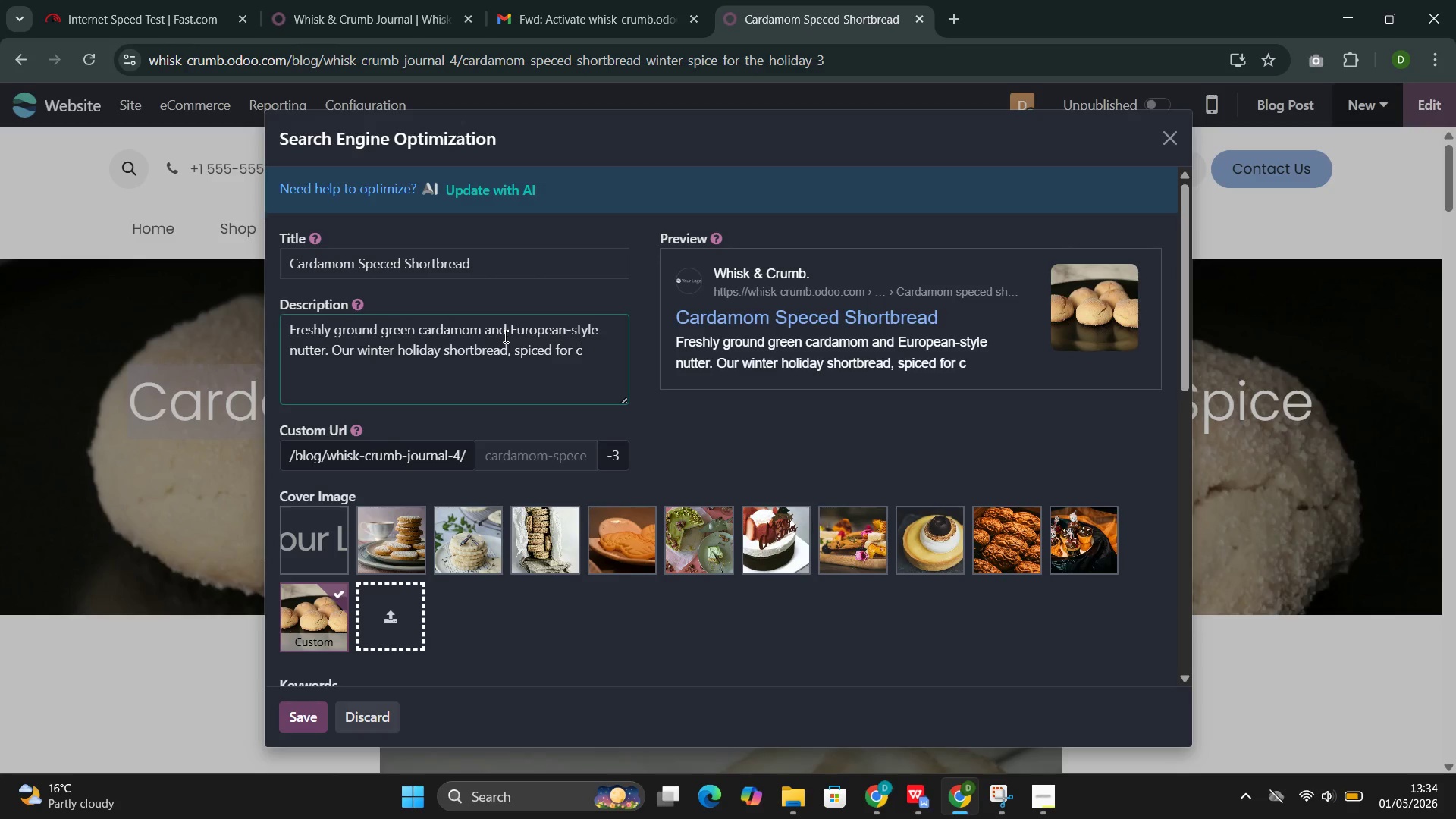 
key(Control+O)
 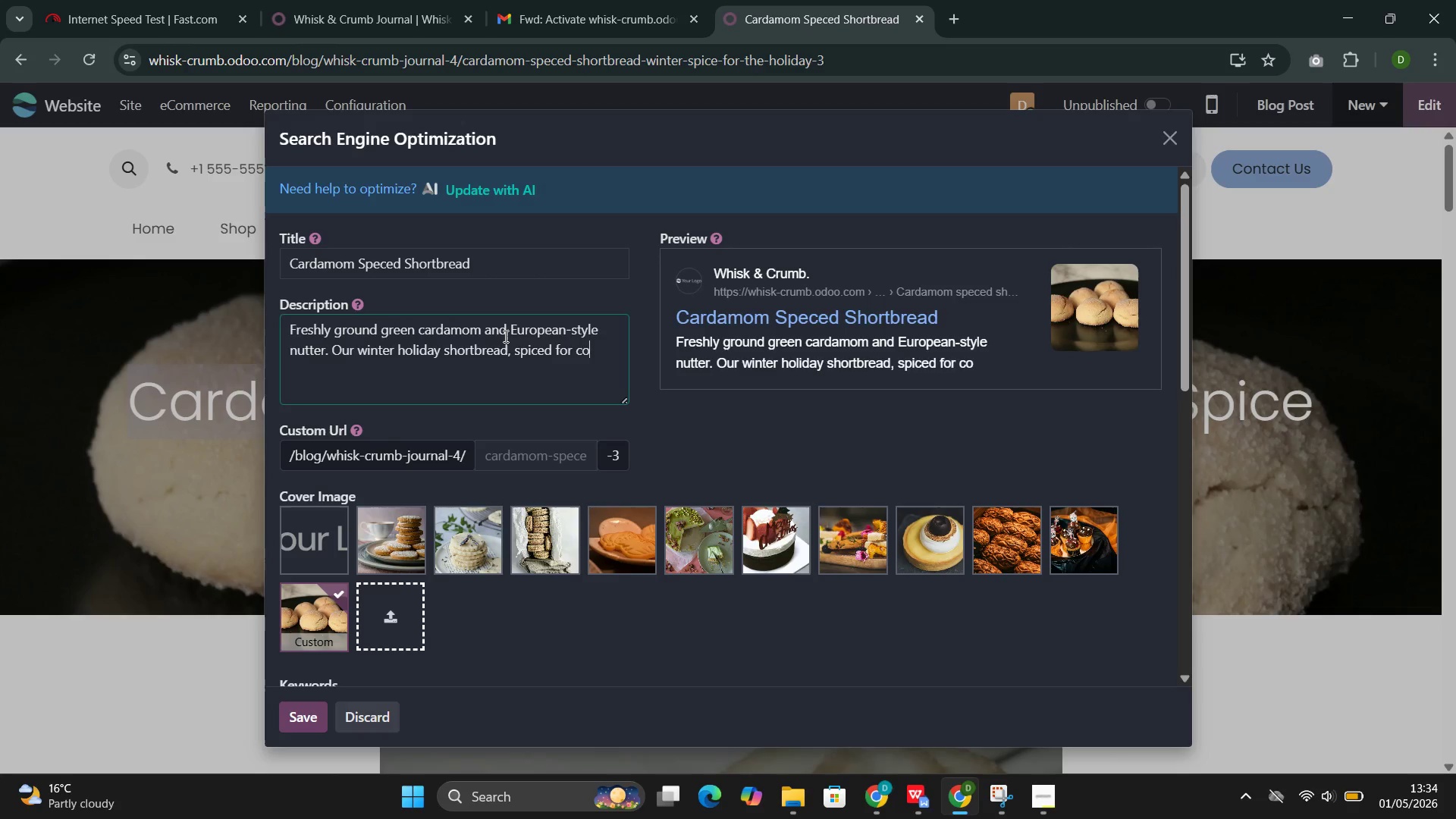 
key(Control+L)
 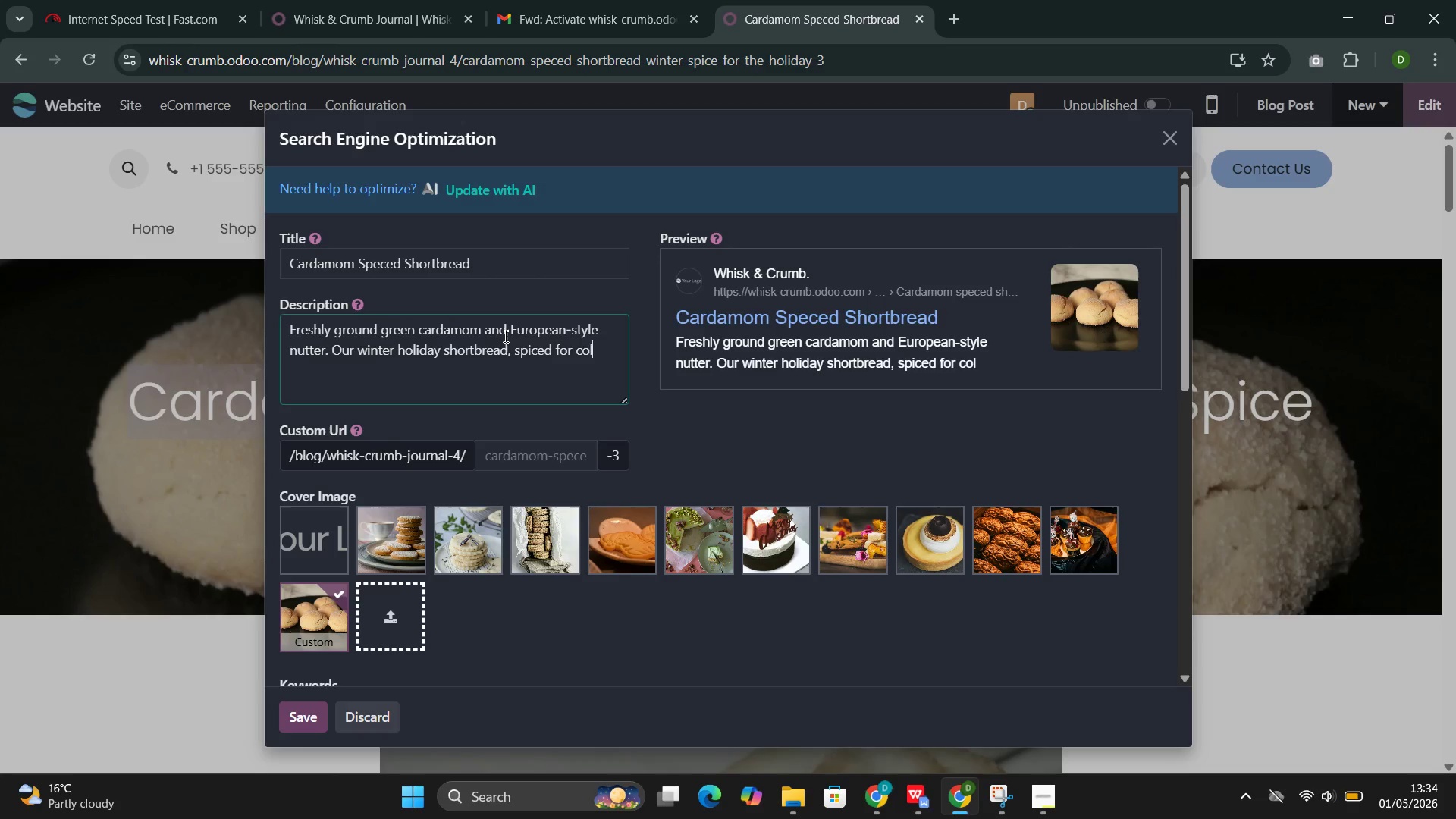 
key(Control+D)
 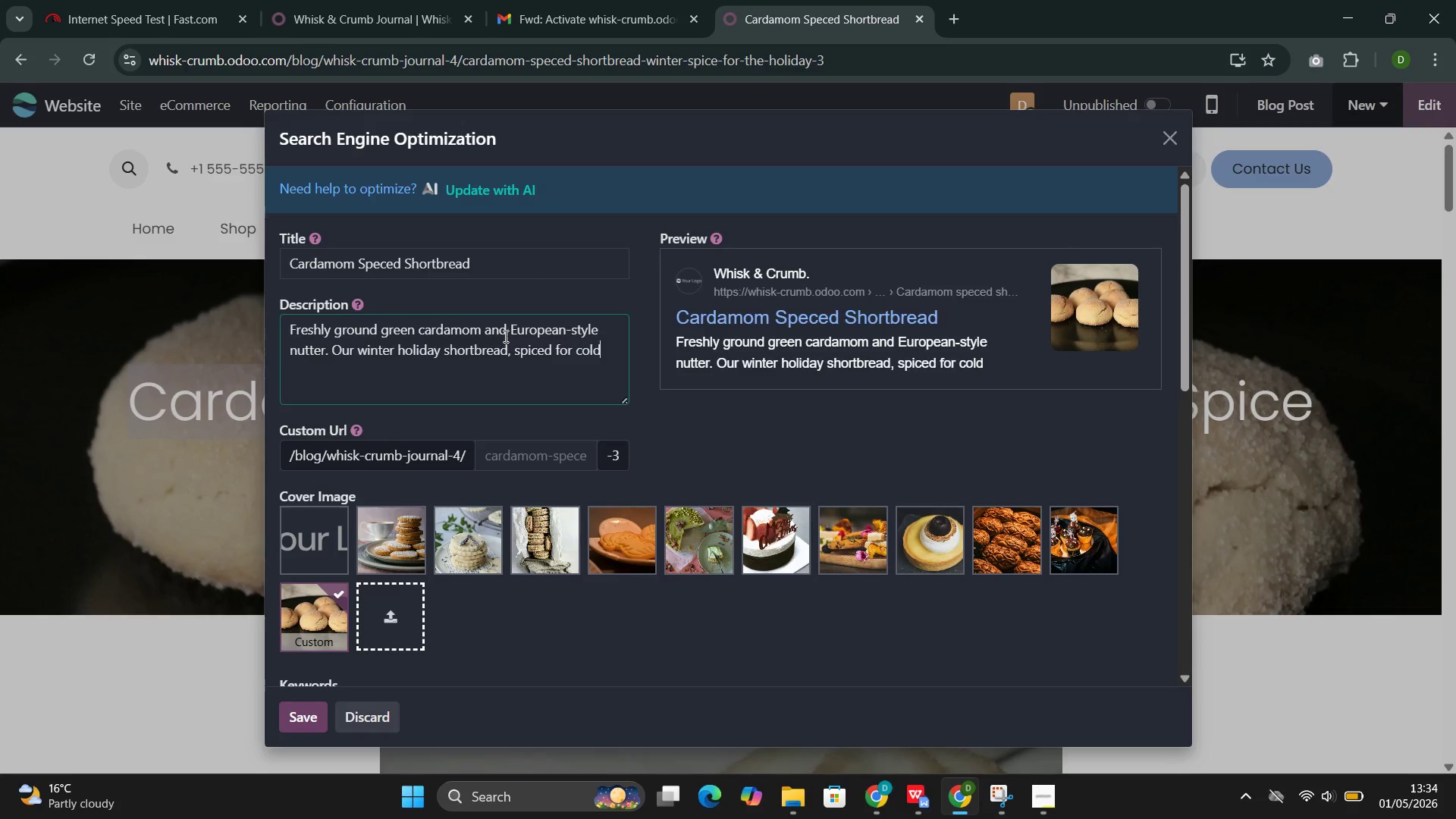 
key(Control+Minus)
 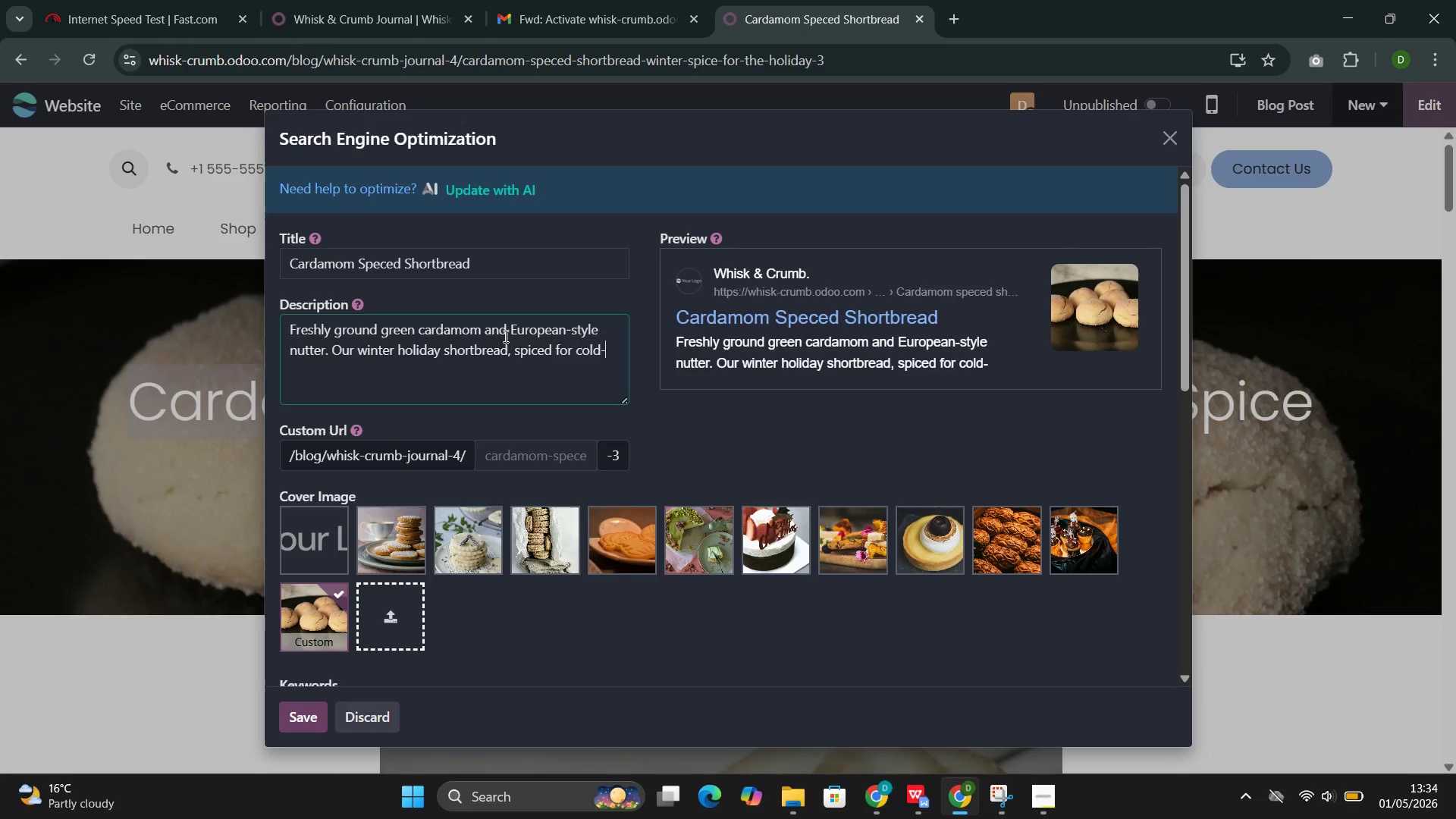 
key(Control+W)
 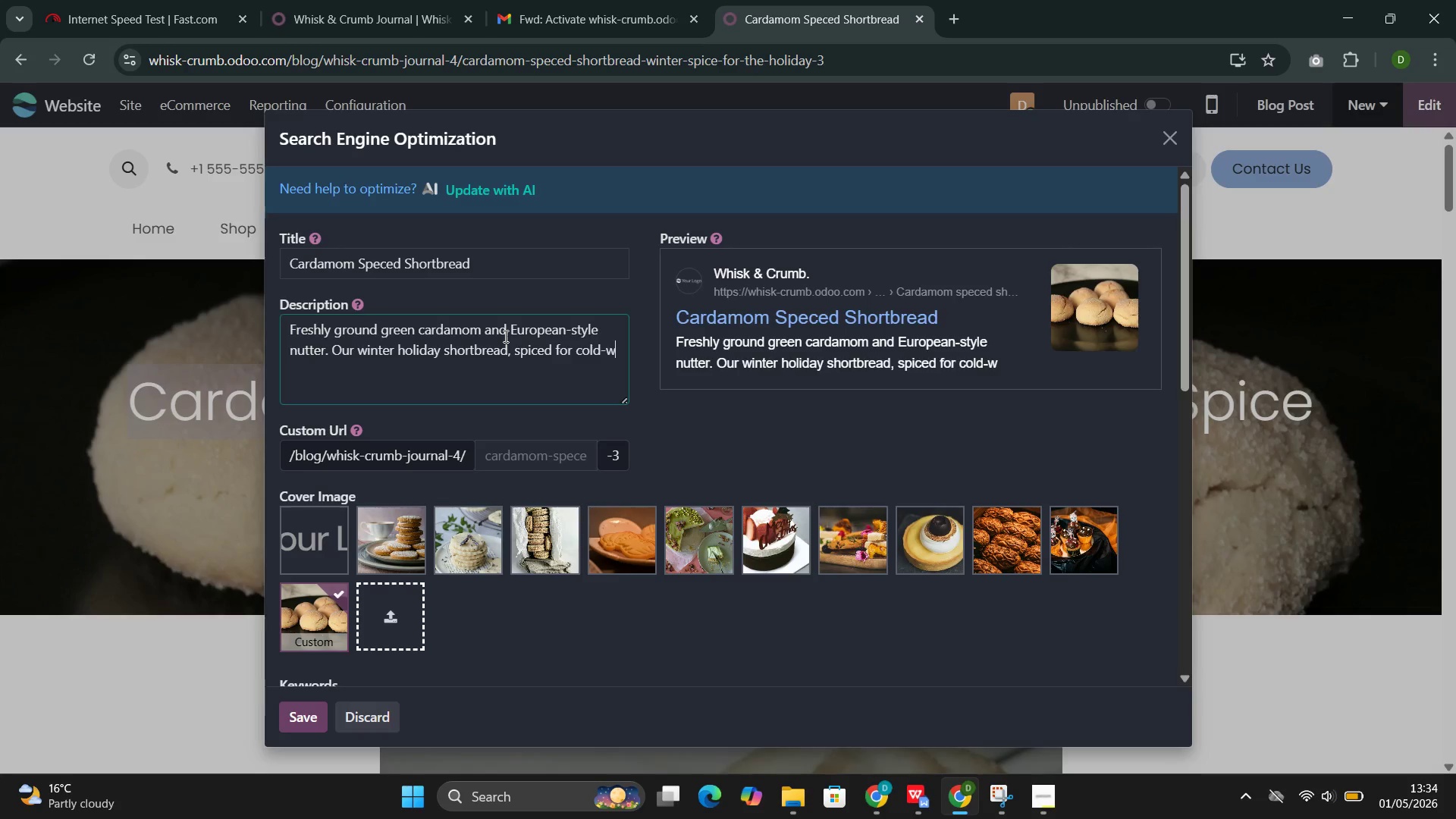 
key(Control+E)
 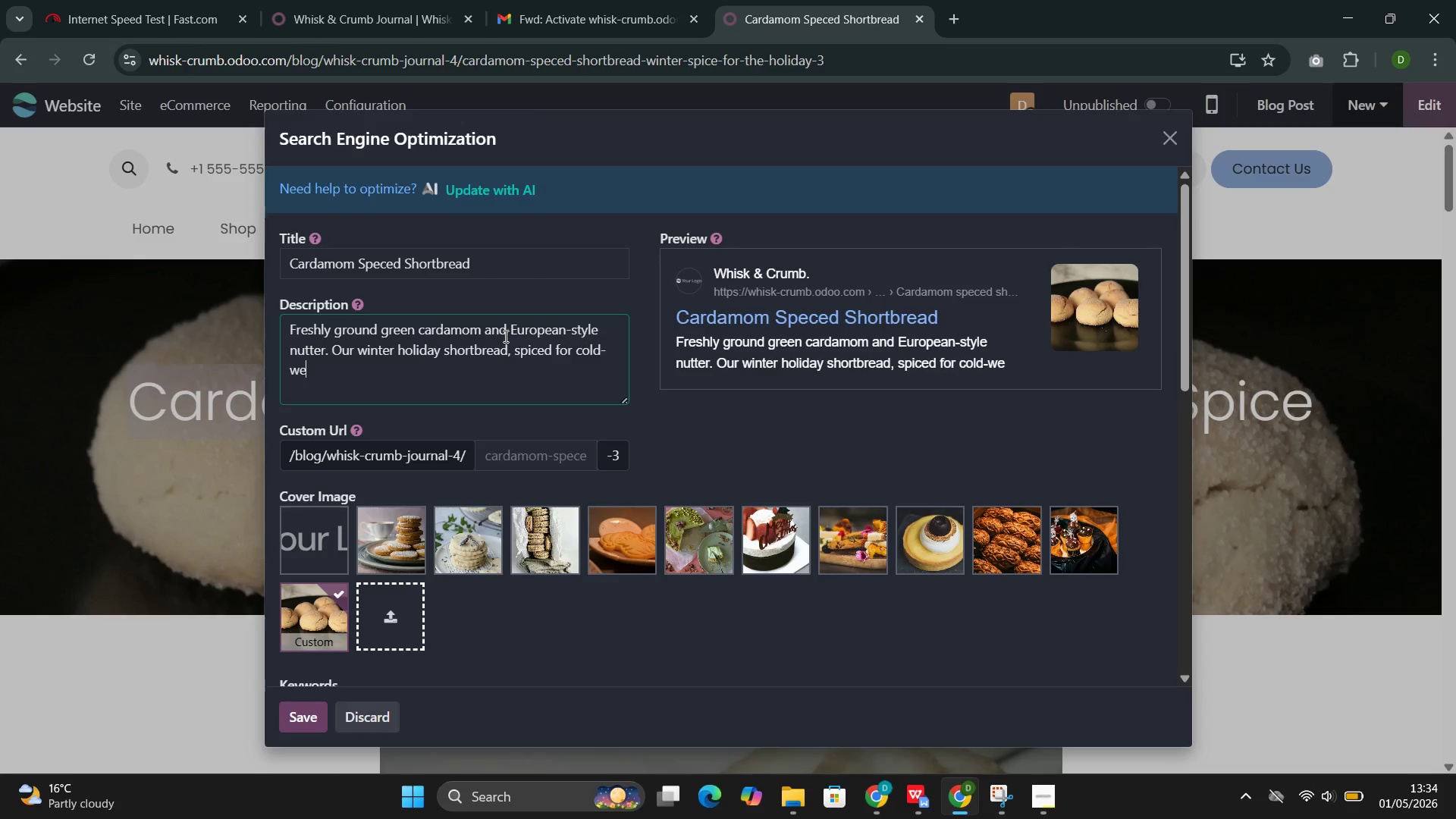 
key(Control+A)
 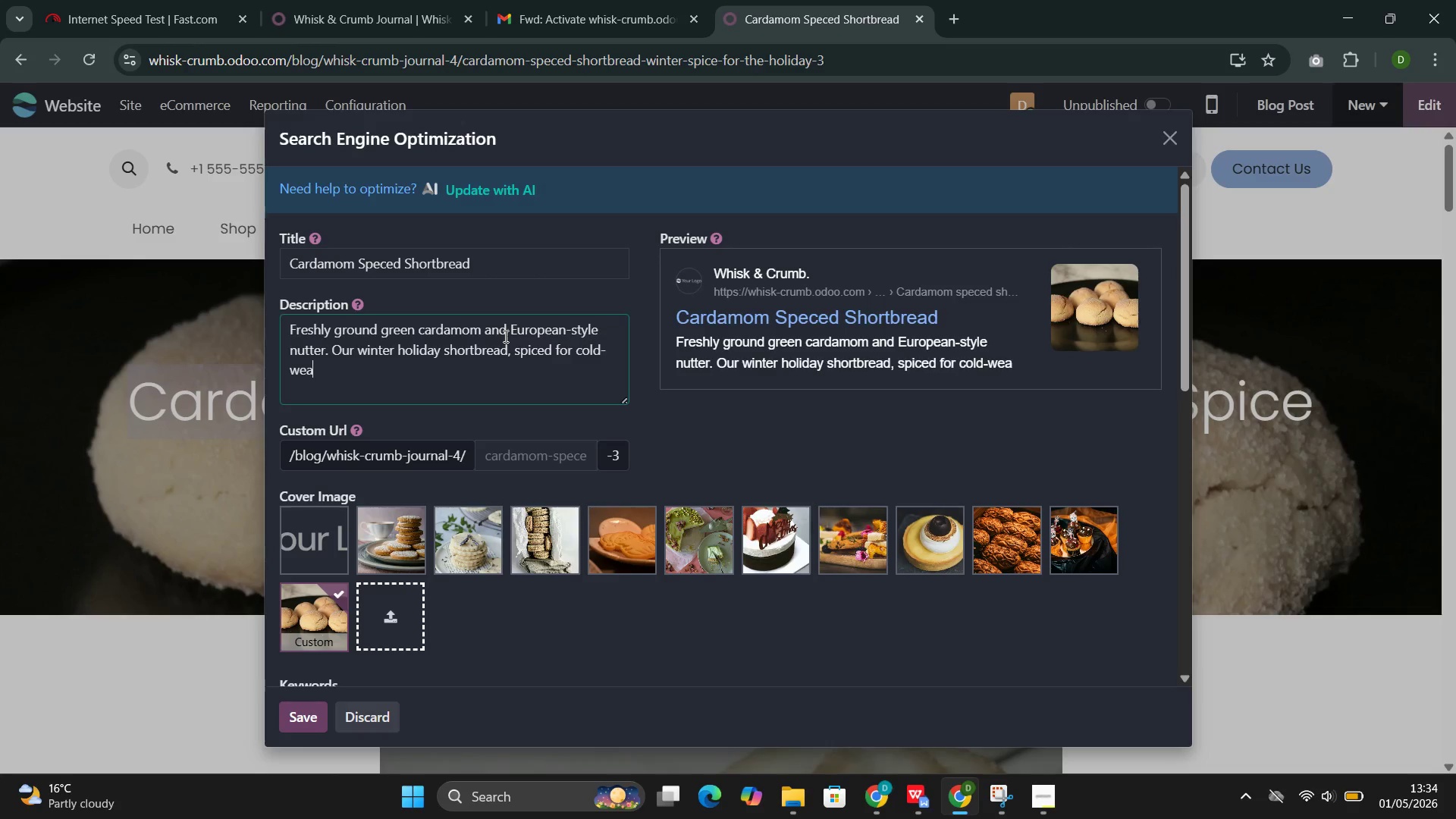 
key(Control+T)
 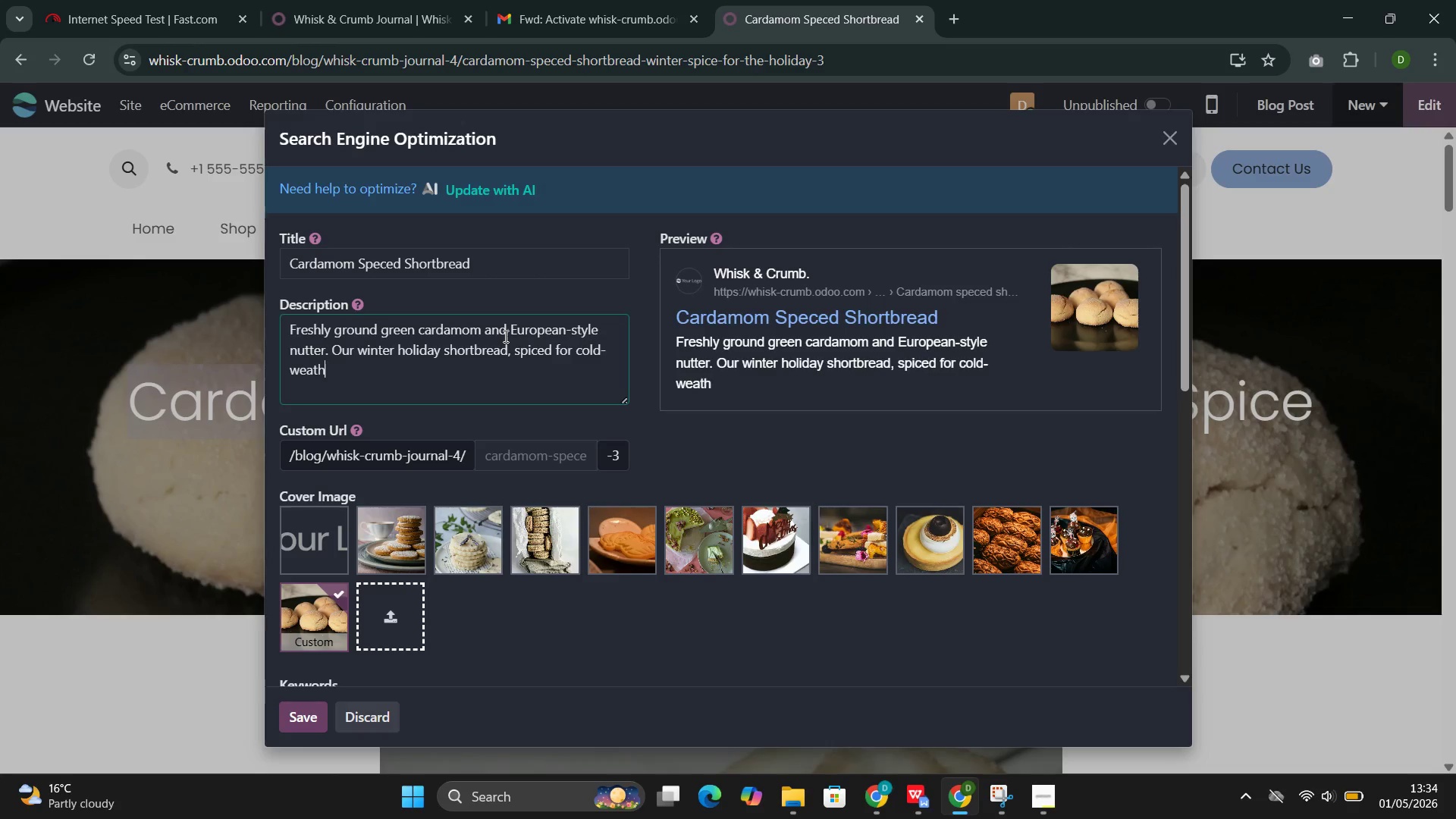 
key(Control+H)
 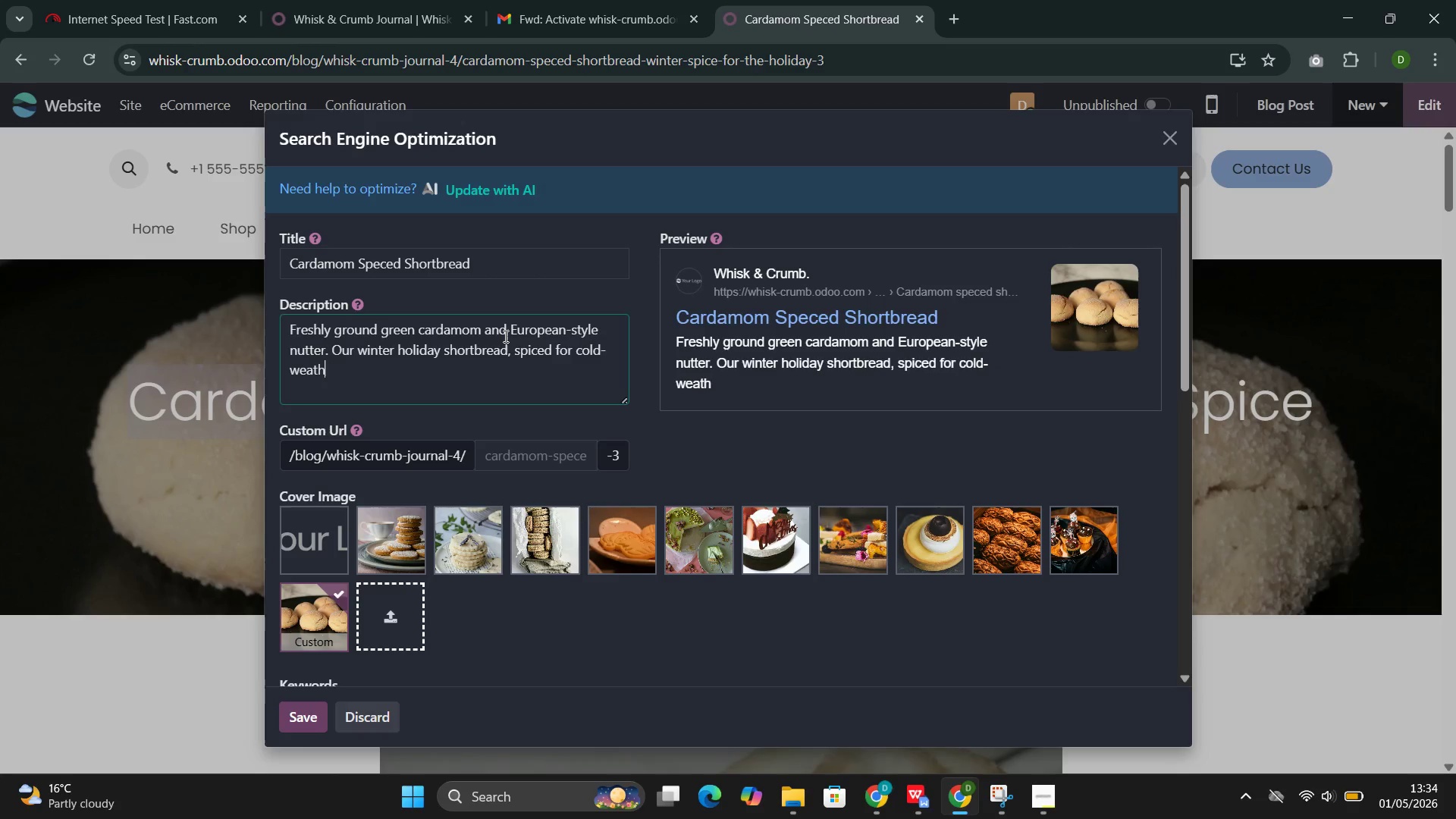 
key(Control+E)
 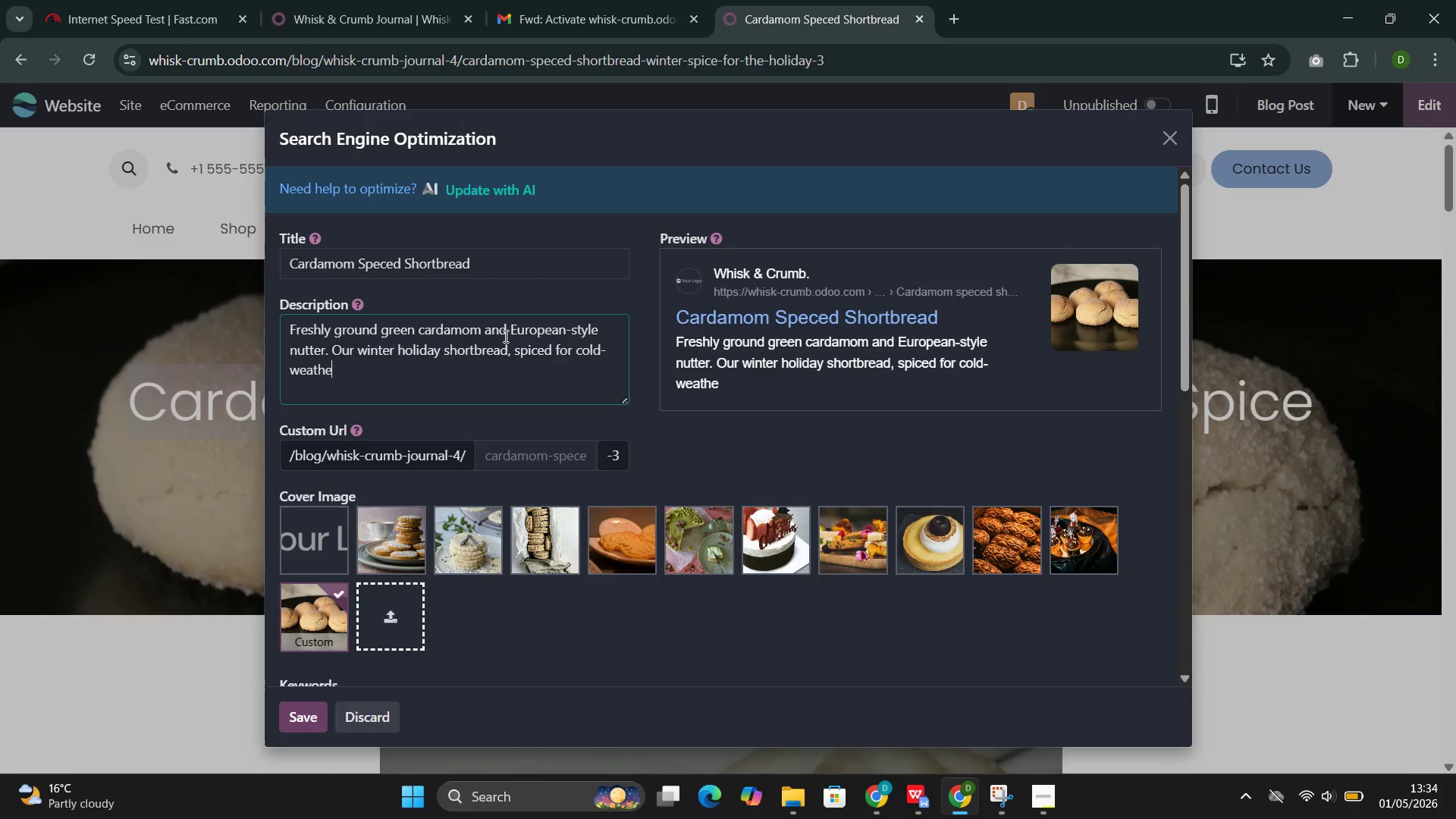 
key(Control+R)
 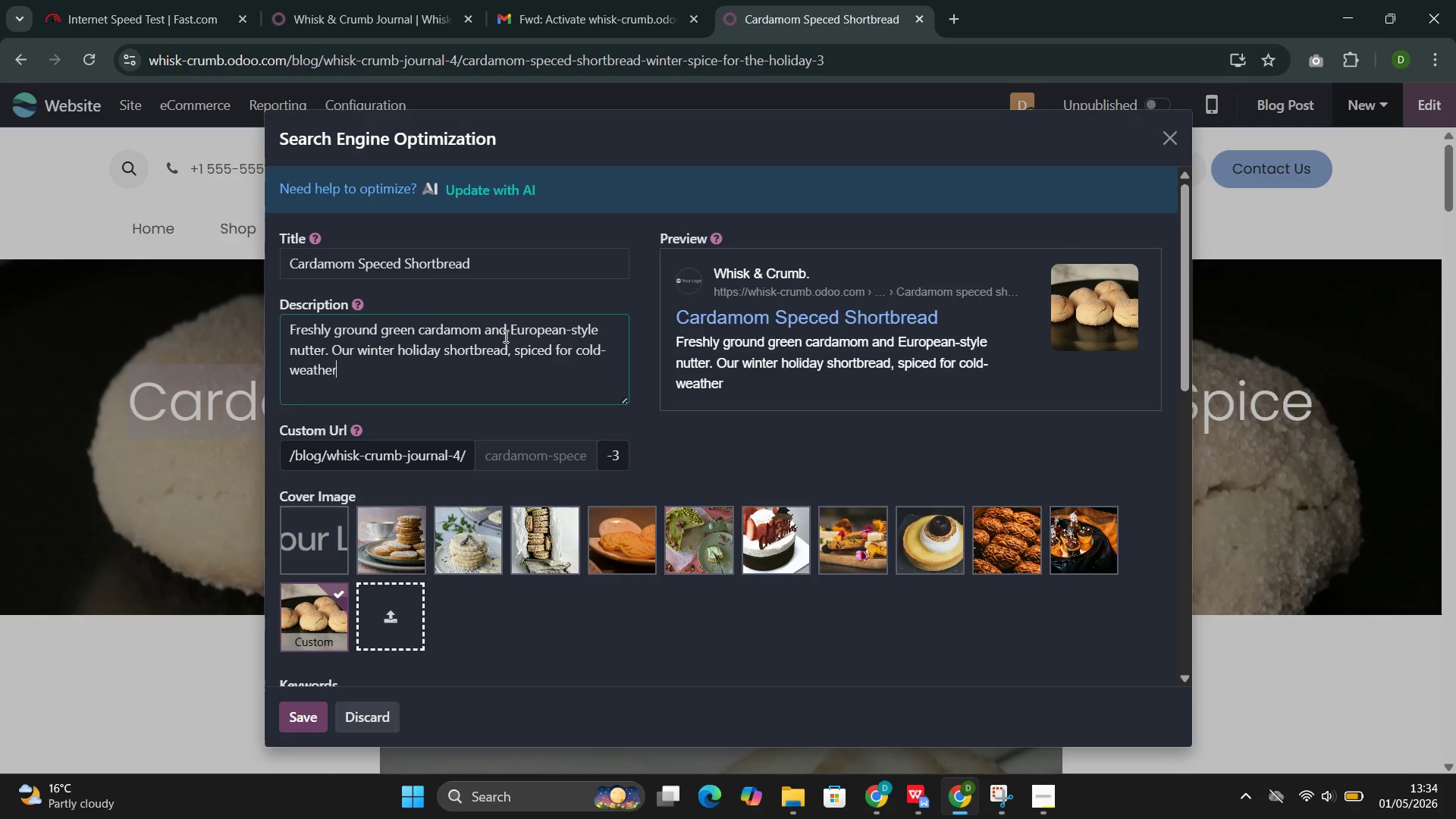 
key(Control+Space)
 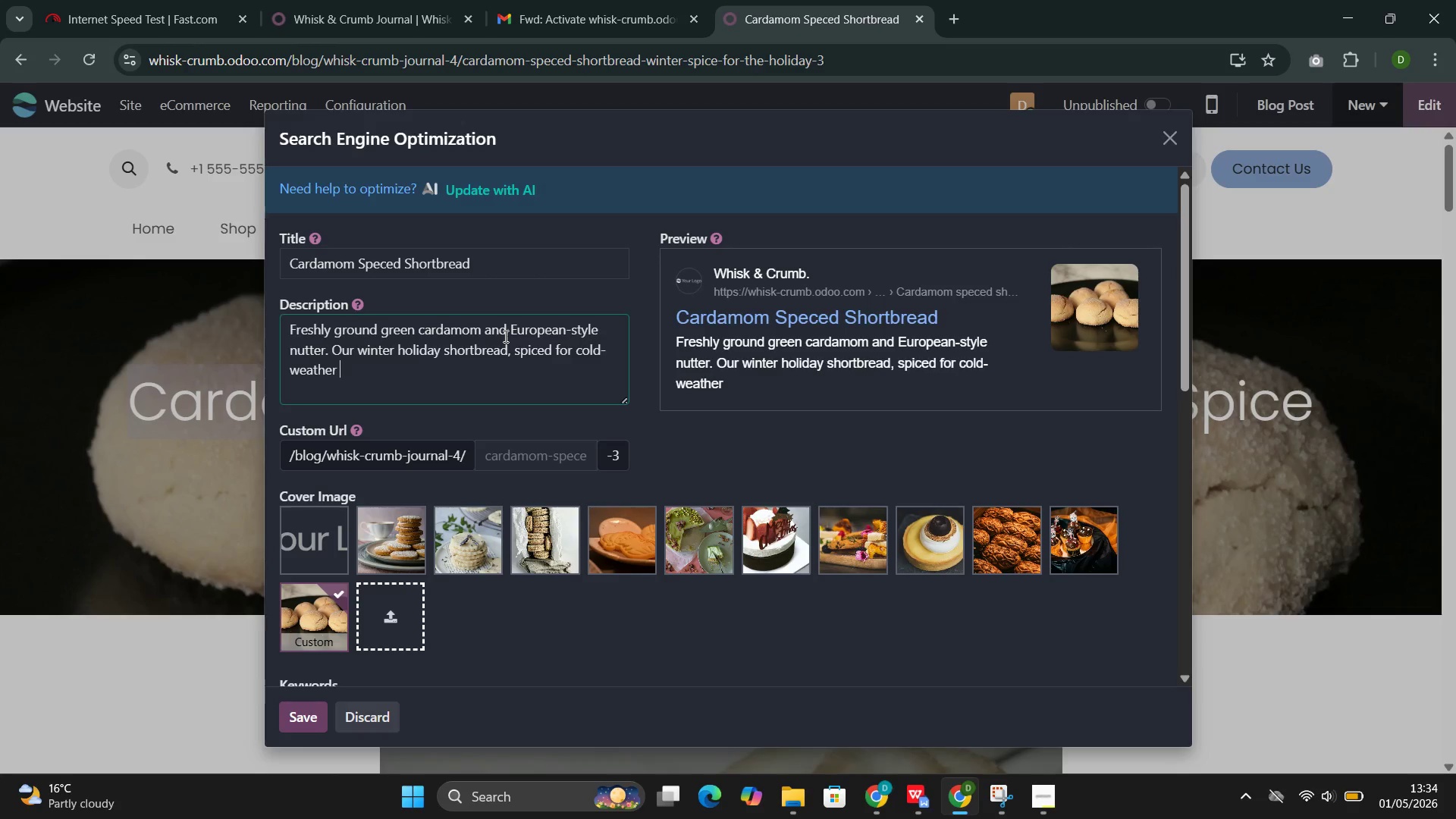 
key(Control+G)
 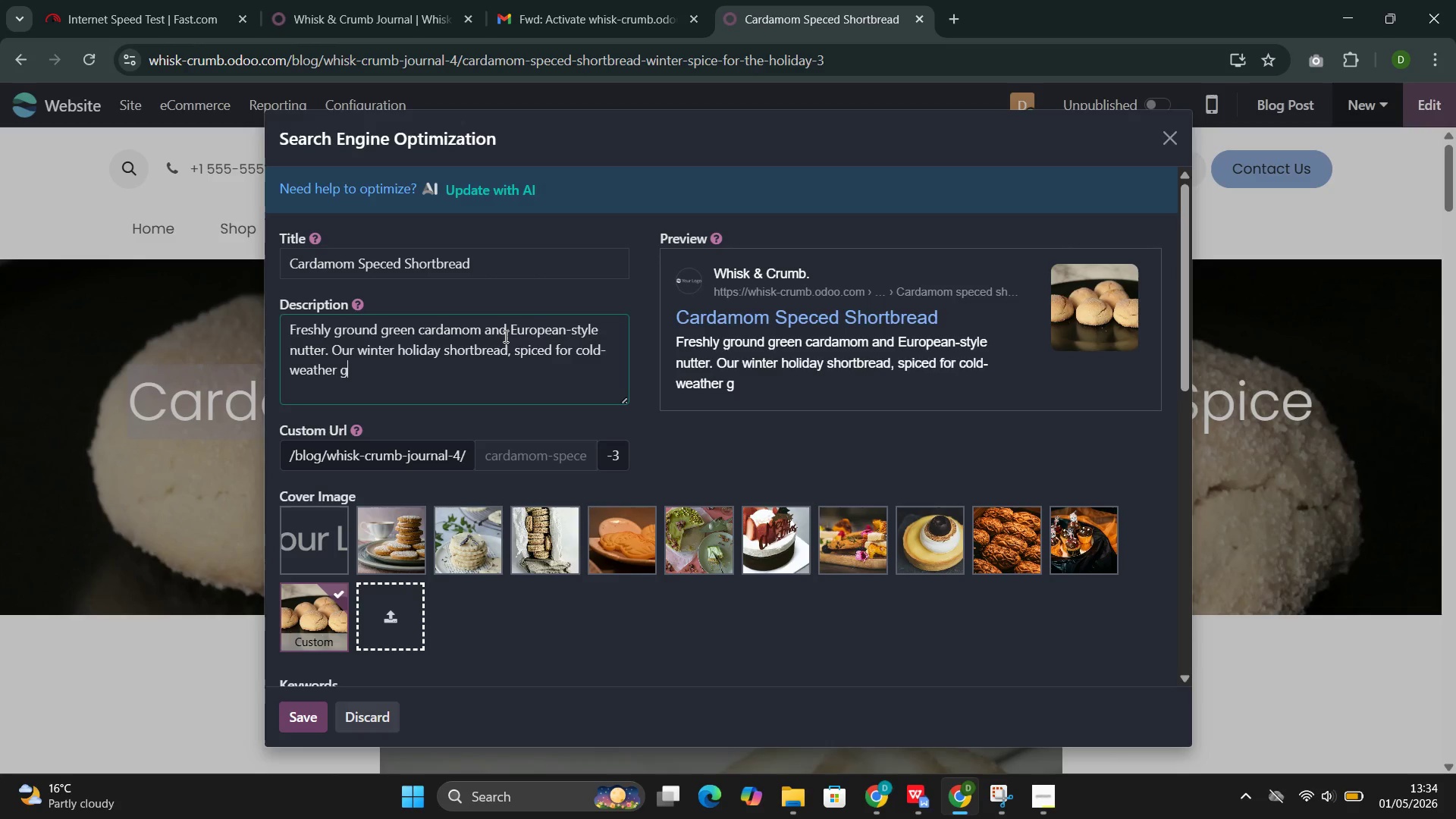 
key(Control+A)
 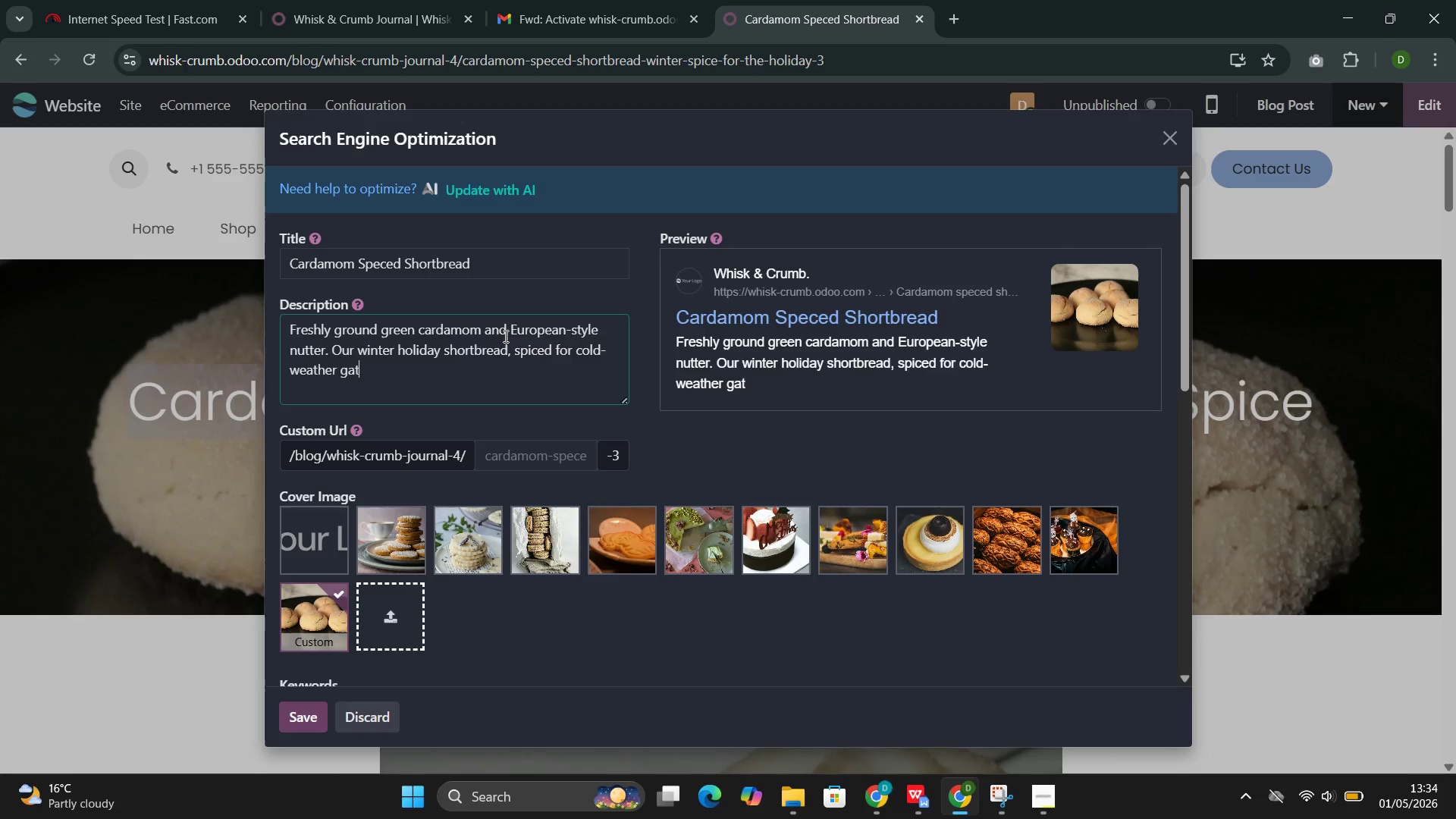 
key(Control+T)
 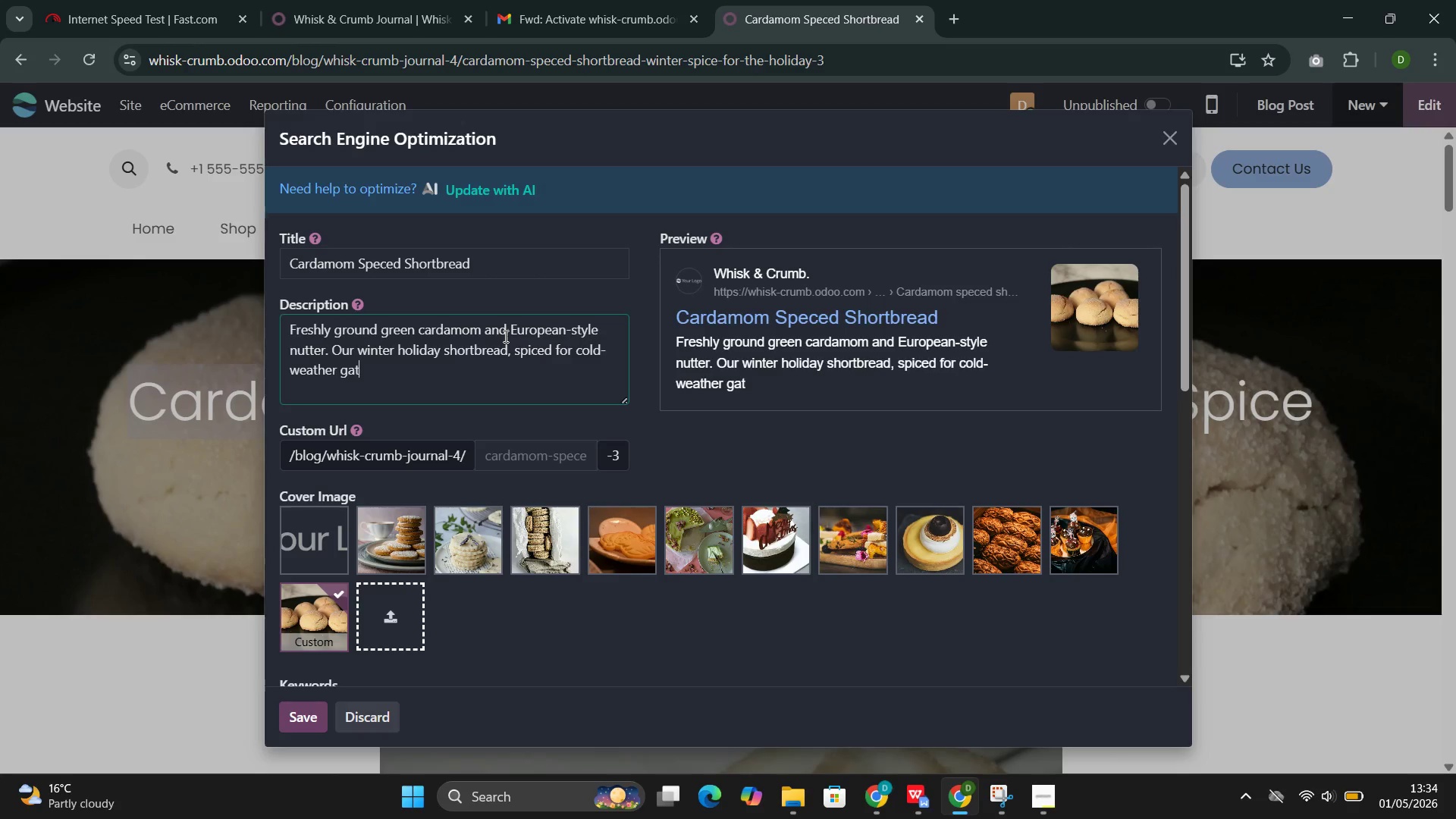 
key(Control+H)
 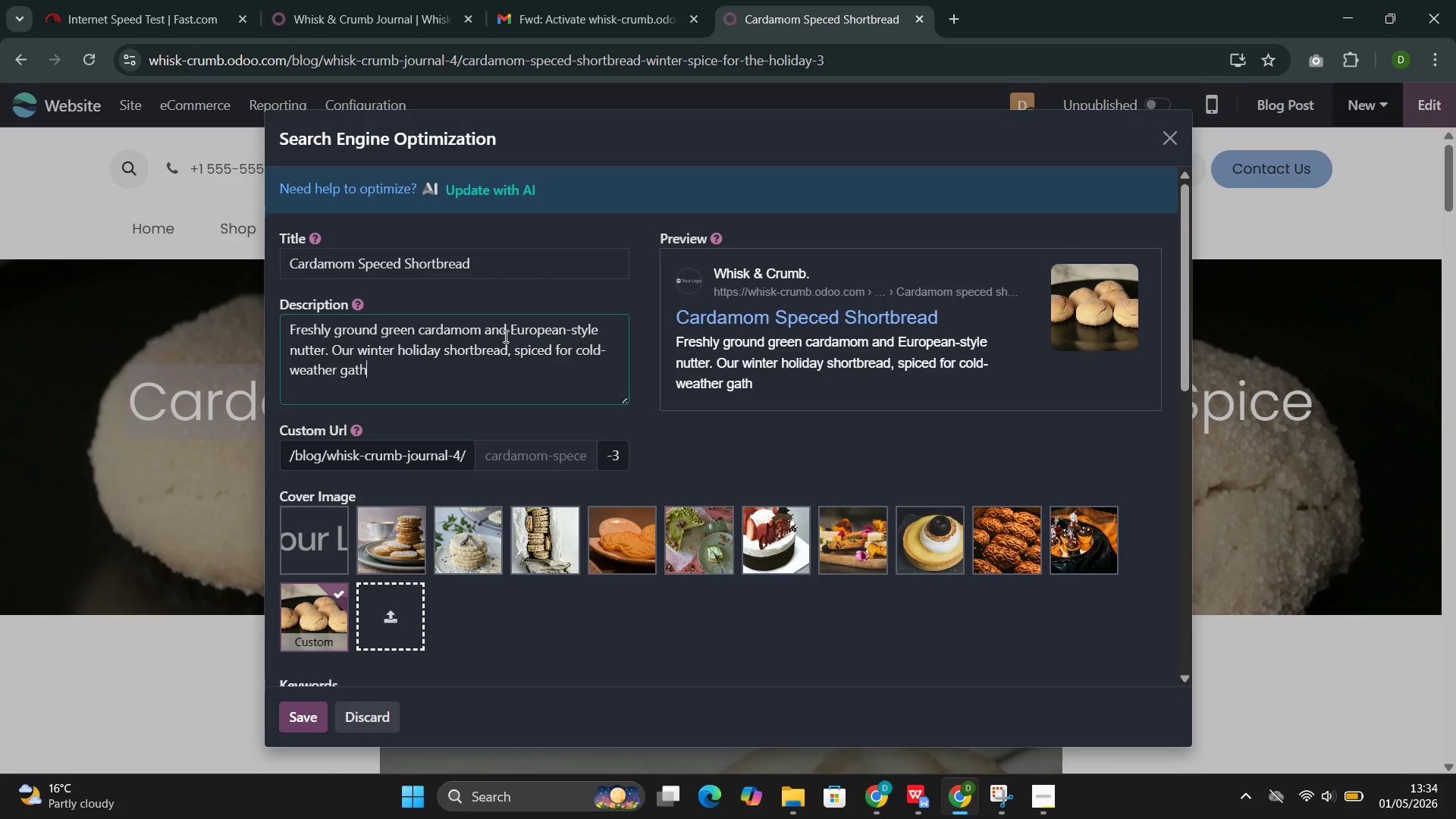 
key(Control+E)
 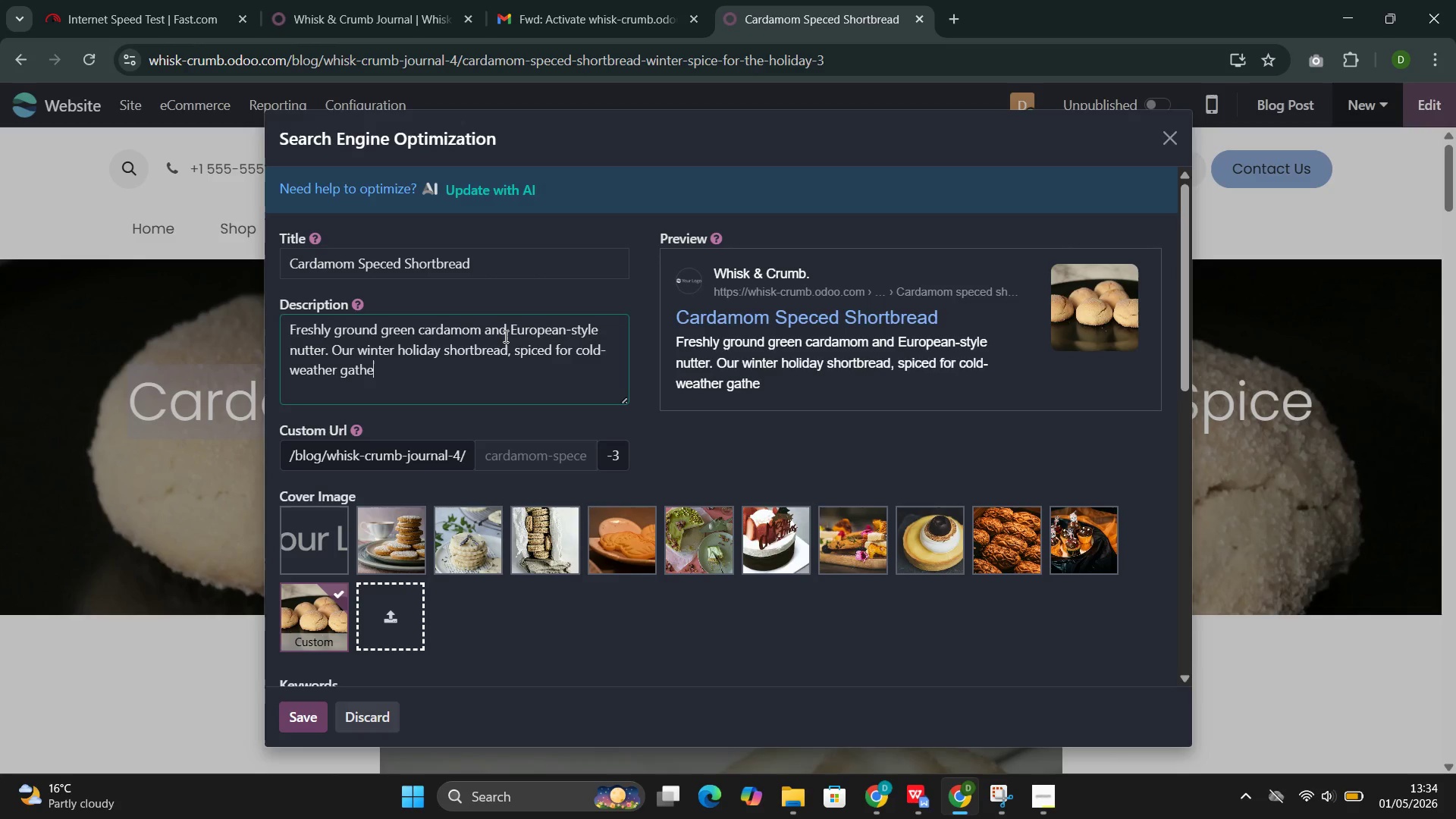 
wait(9.3)
 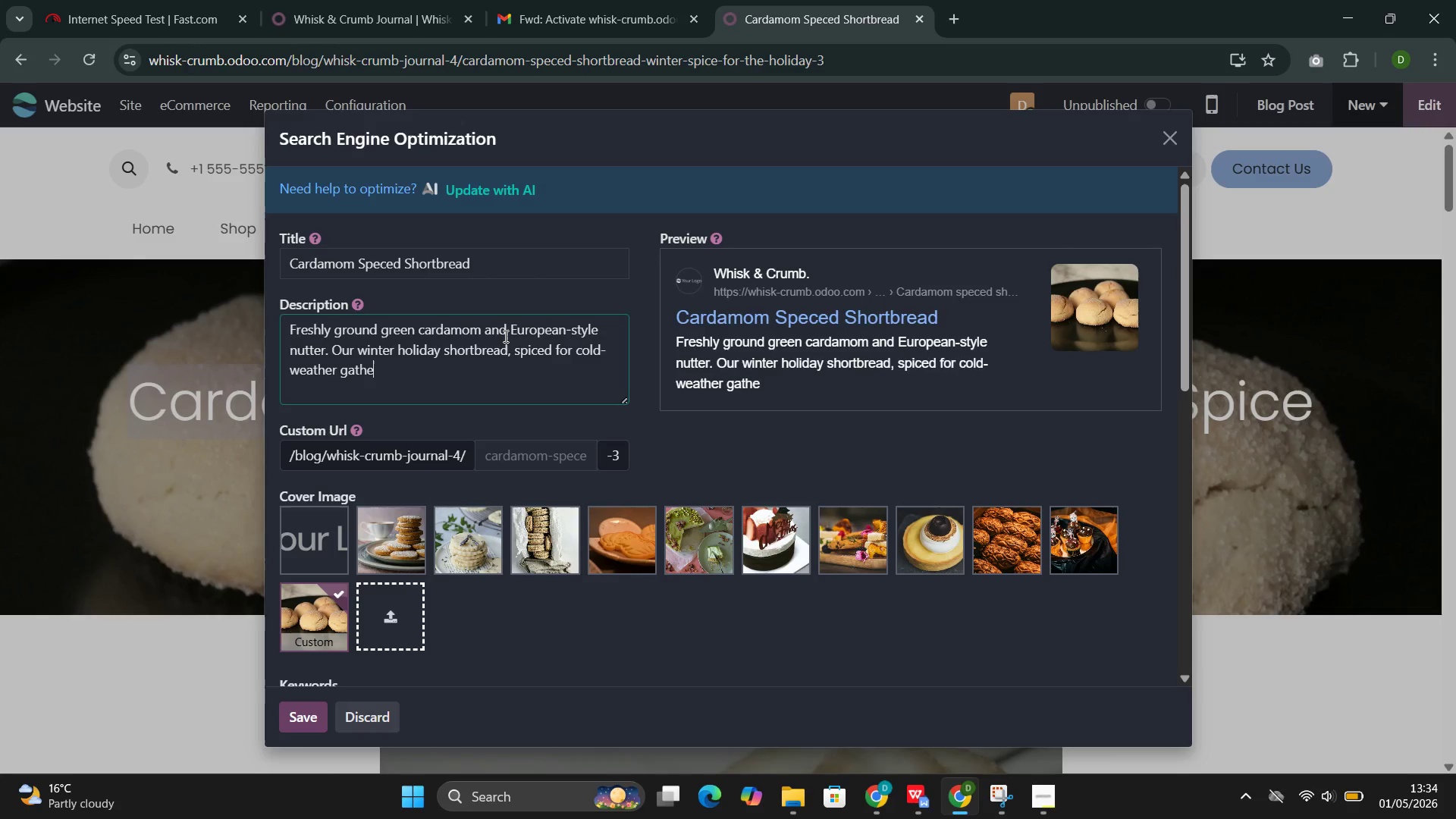 
key(Control+R)
 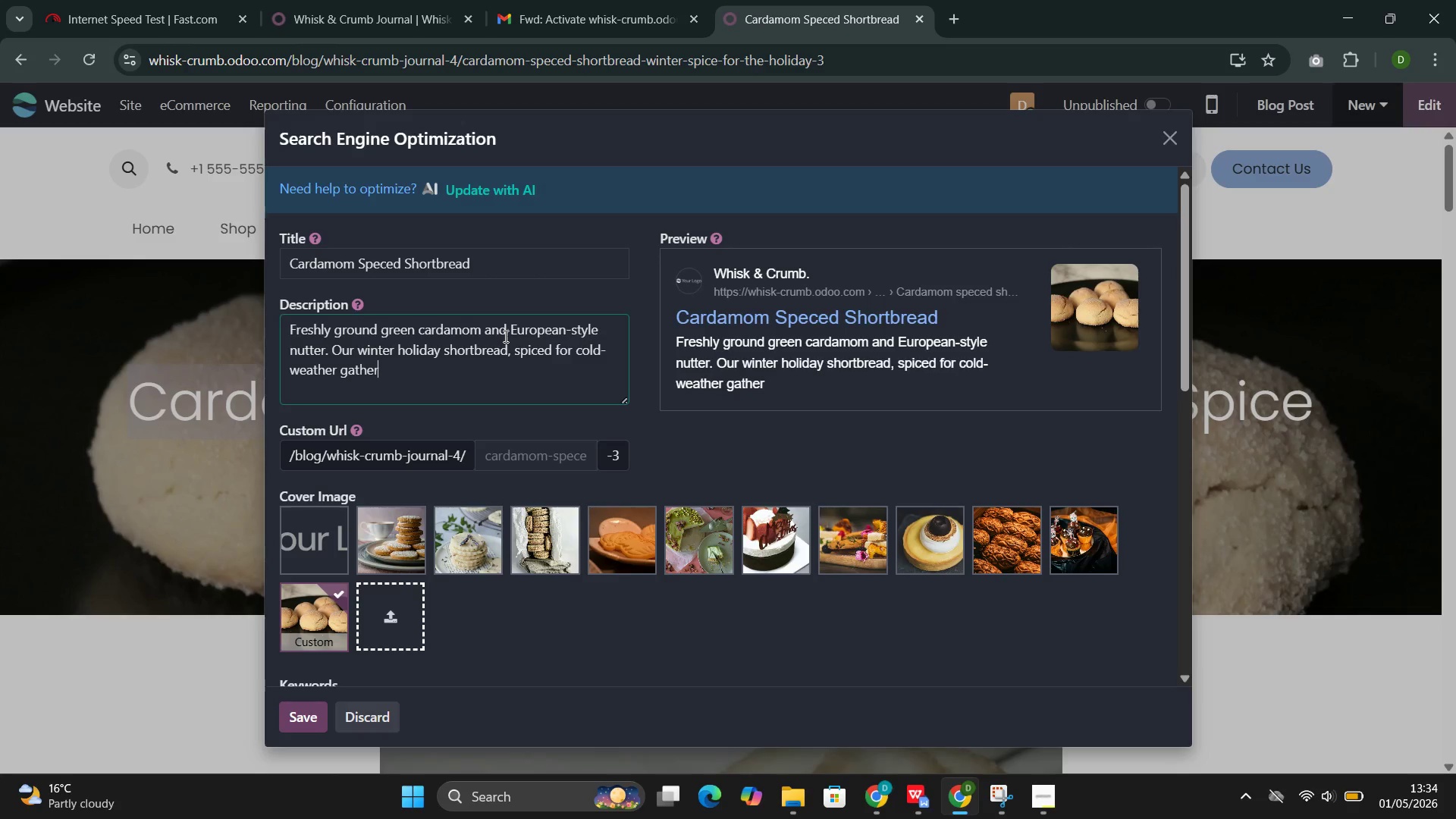 
key(Control+I)
 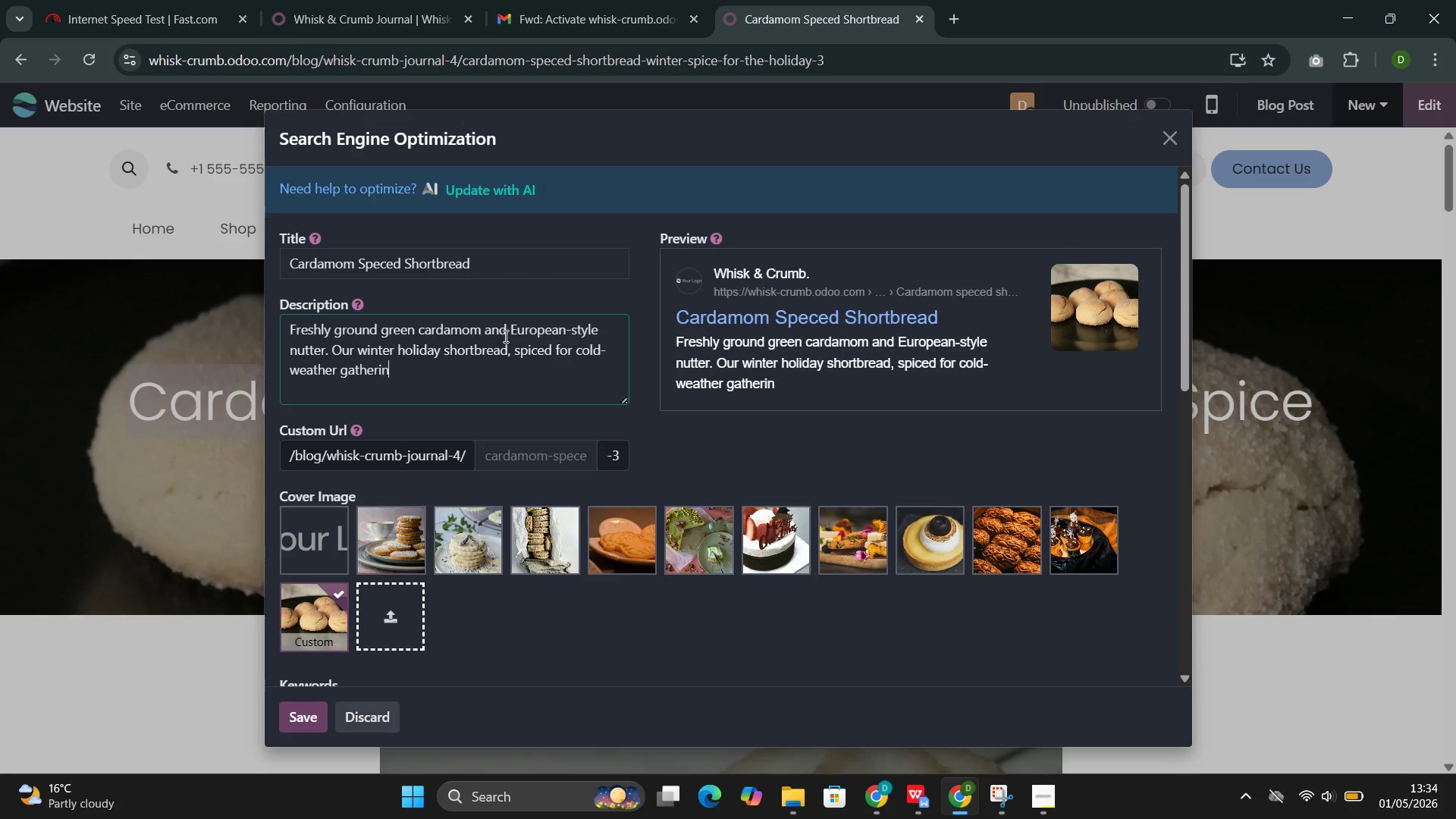 
key(Control+N)
 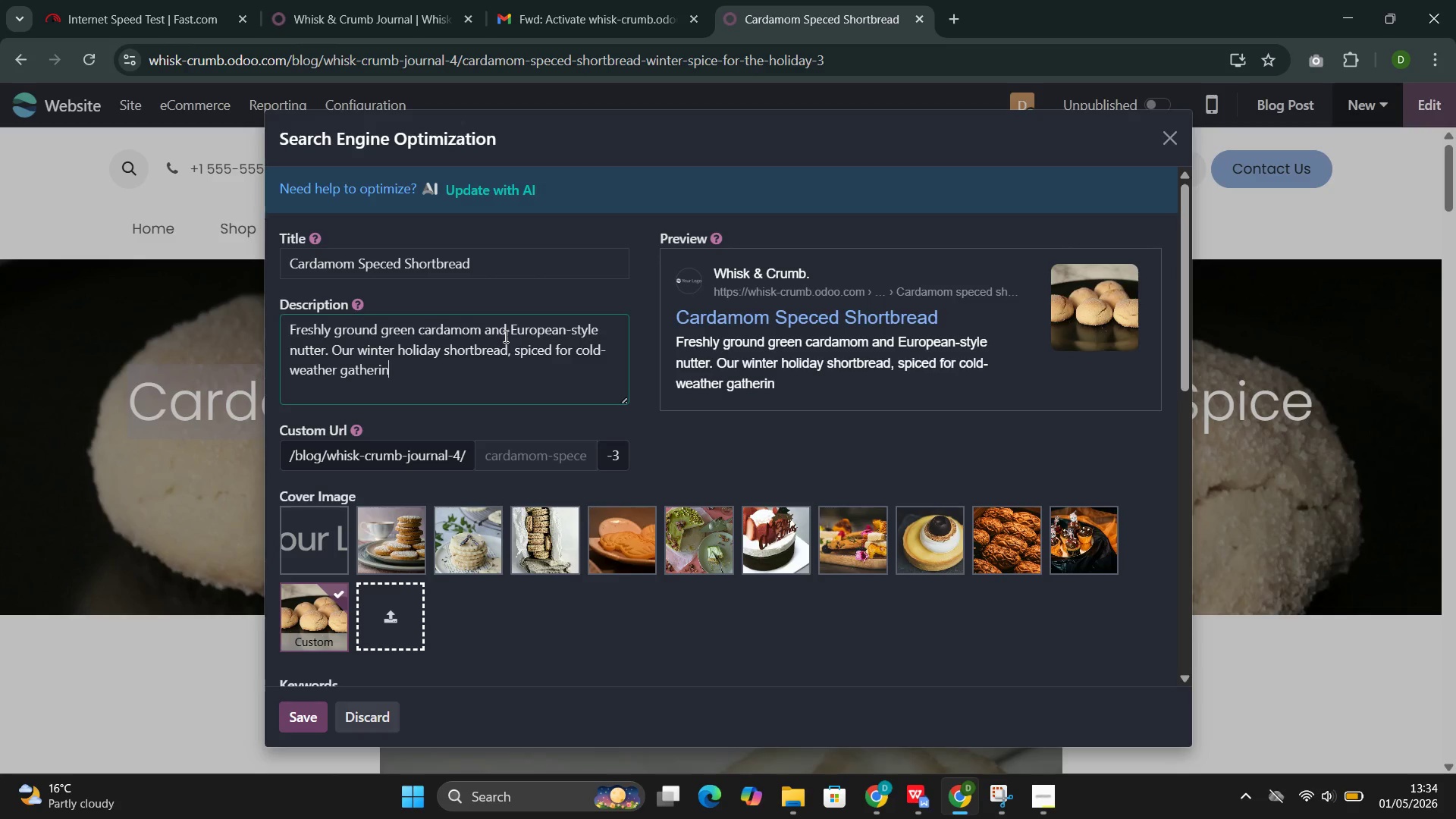 
key(Control+G)
 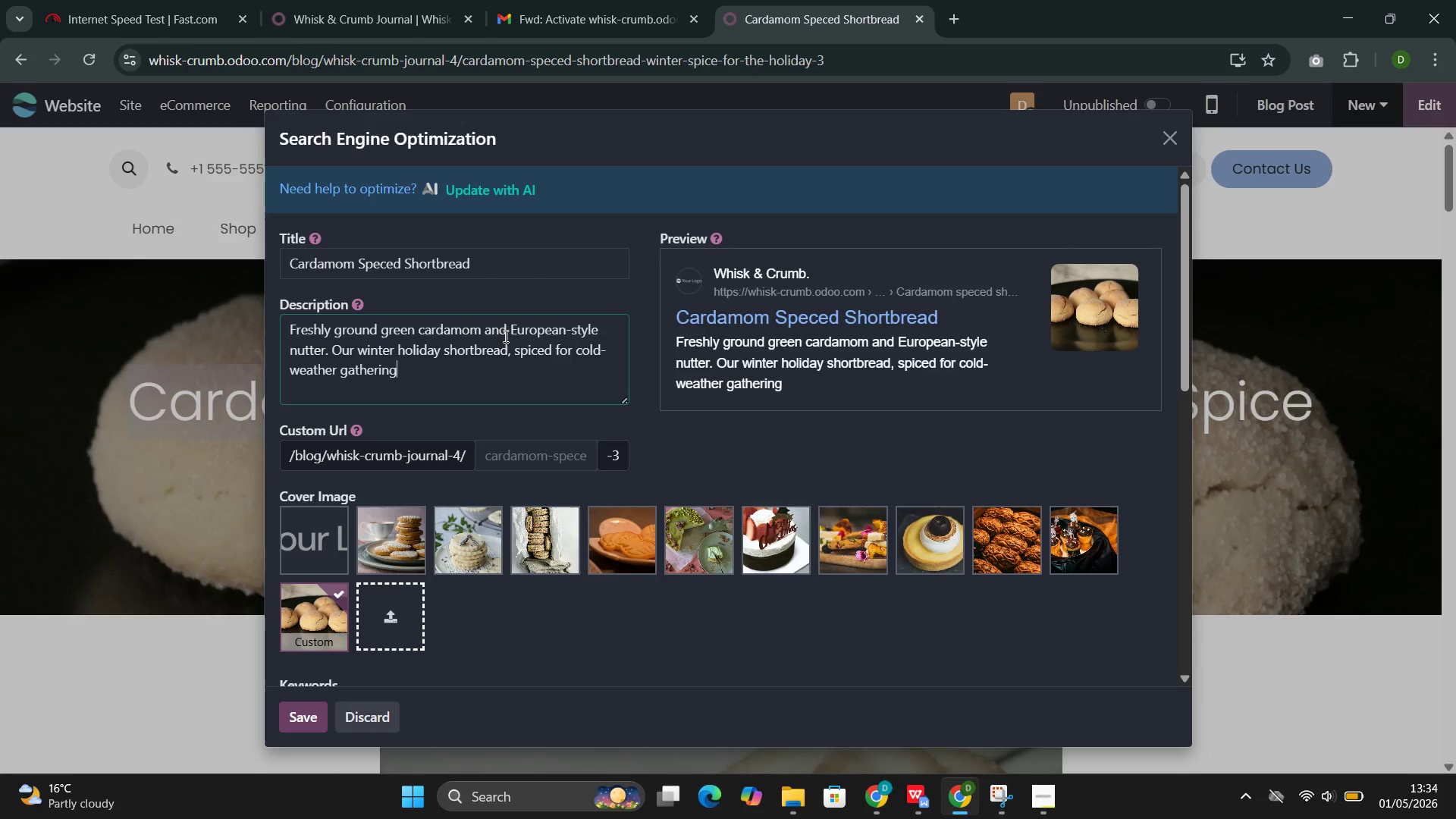 
key(Control+S)
 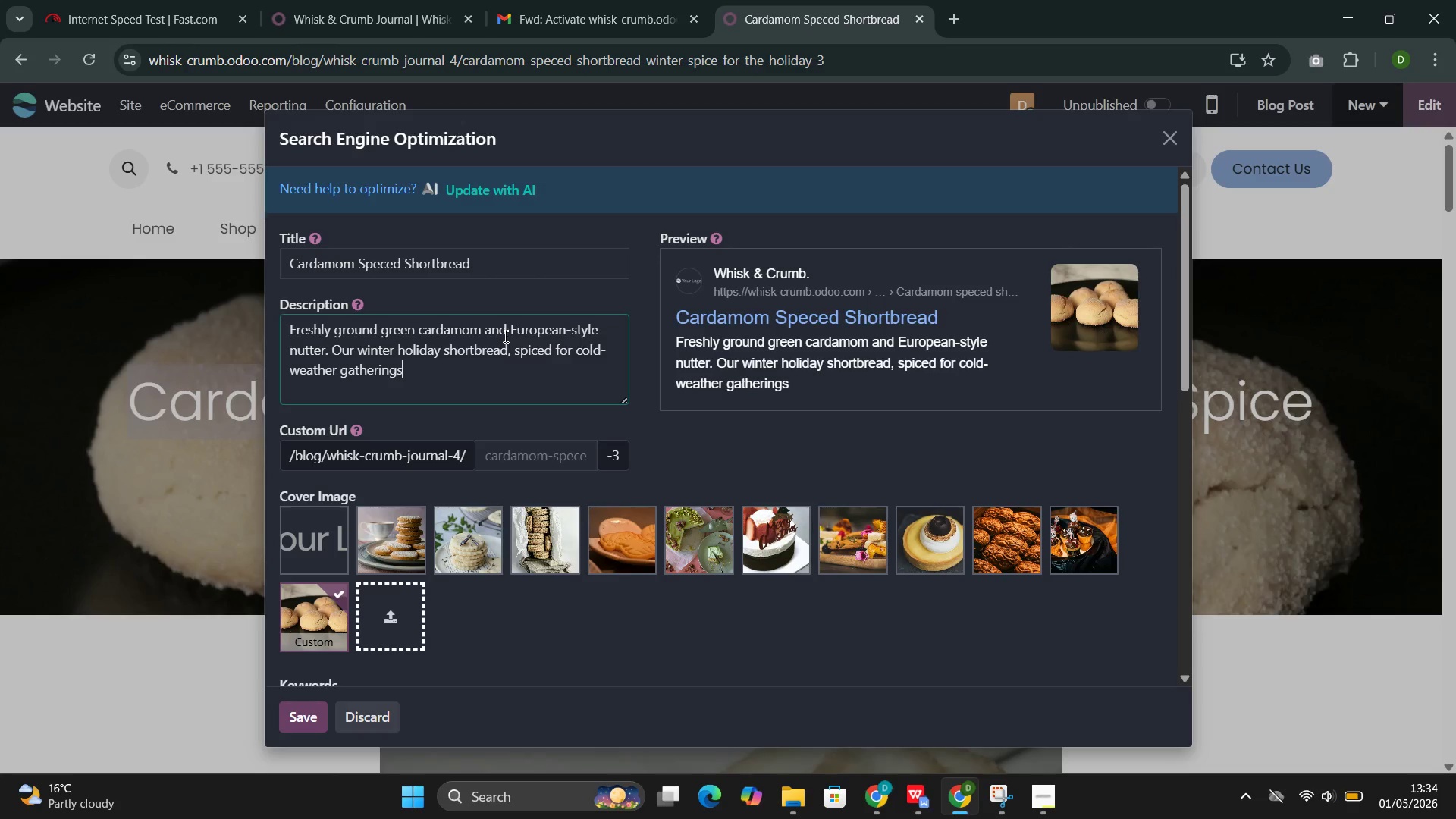 
key(Control+Space)
 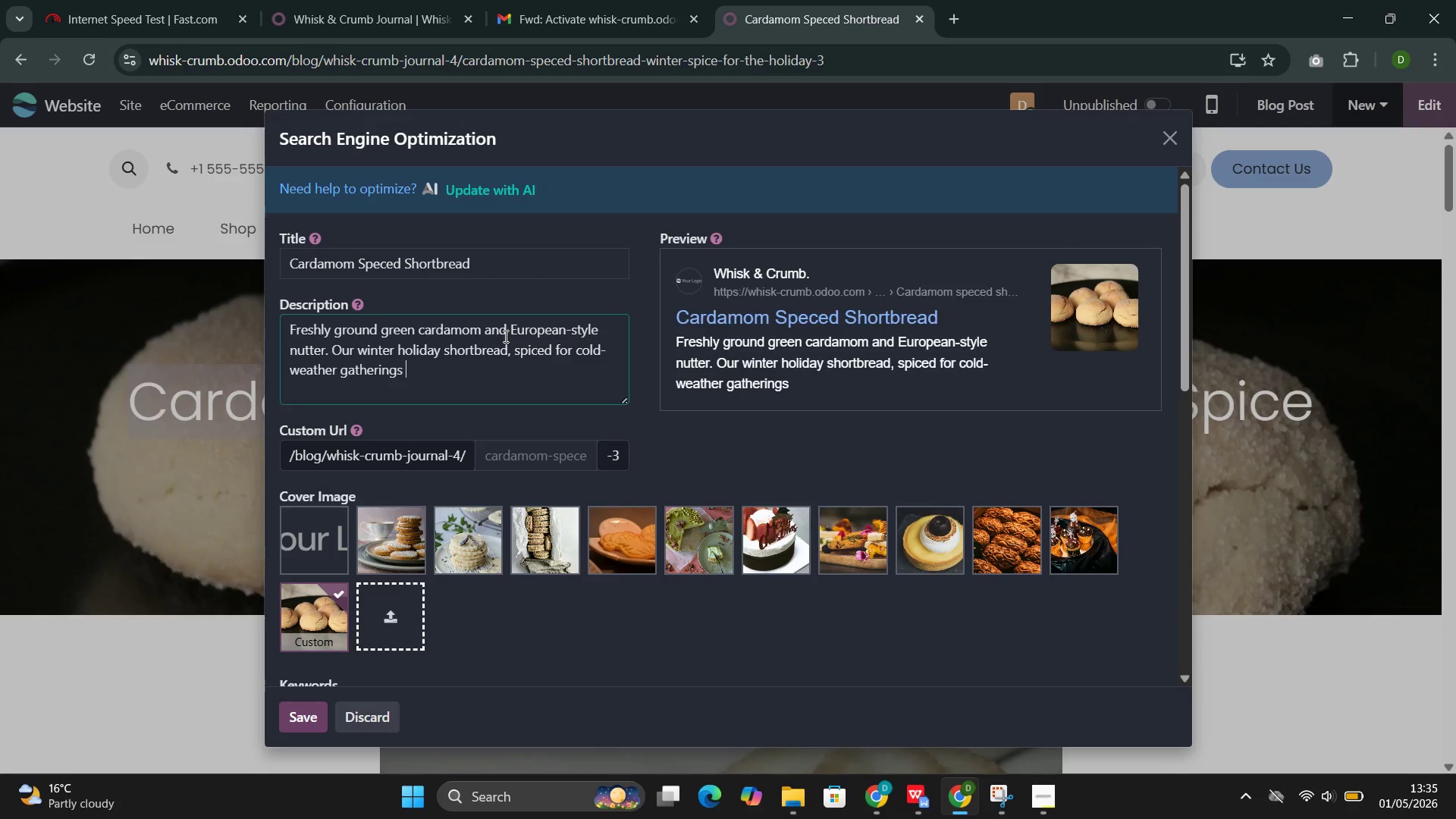 
key(Control+A)
 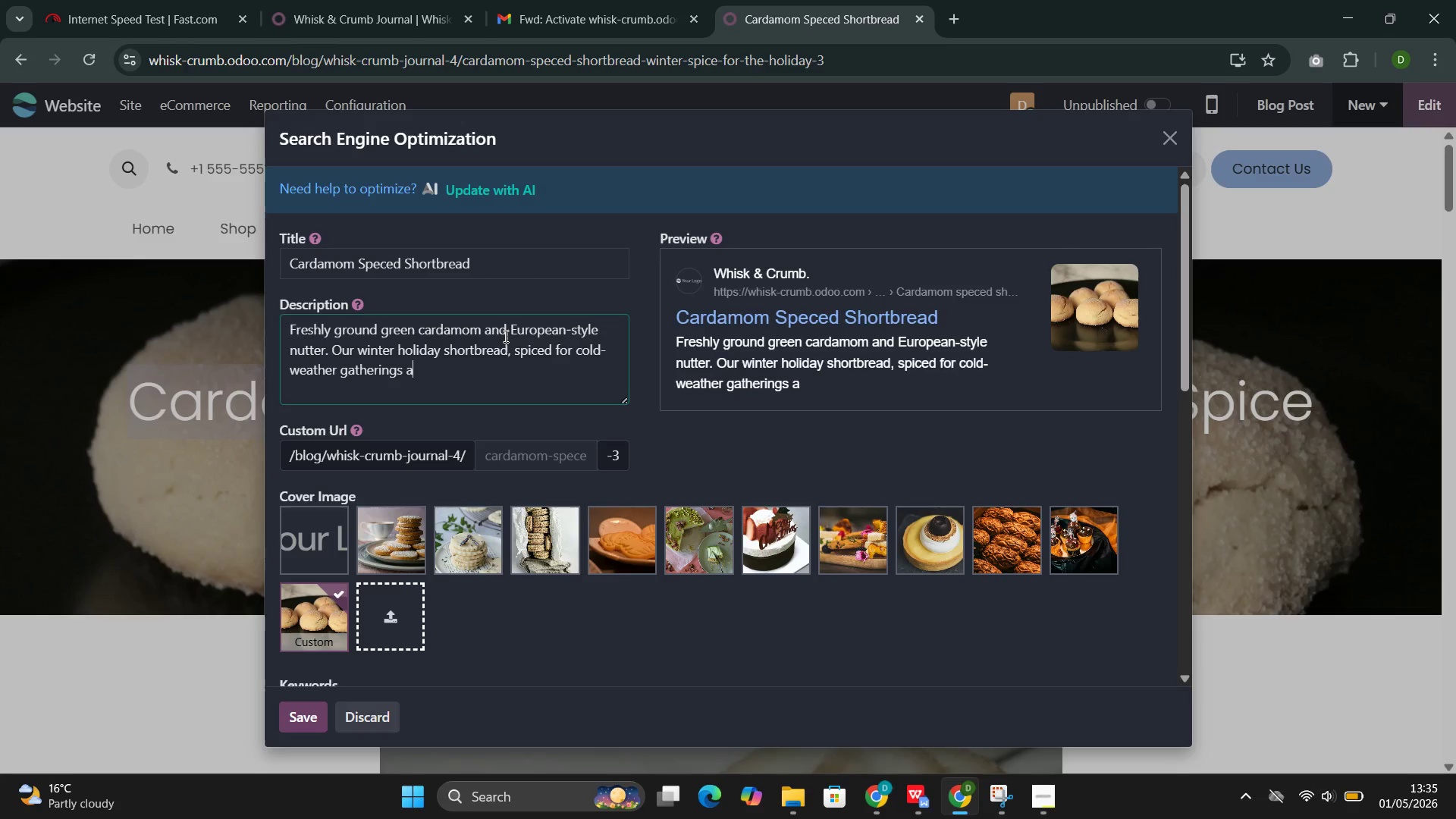 
key(Control+N)
 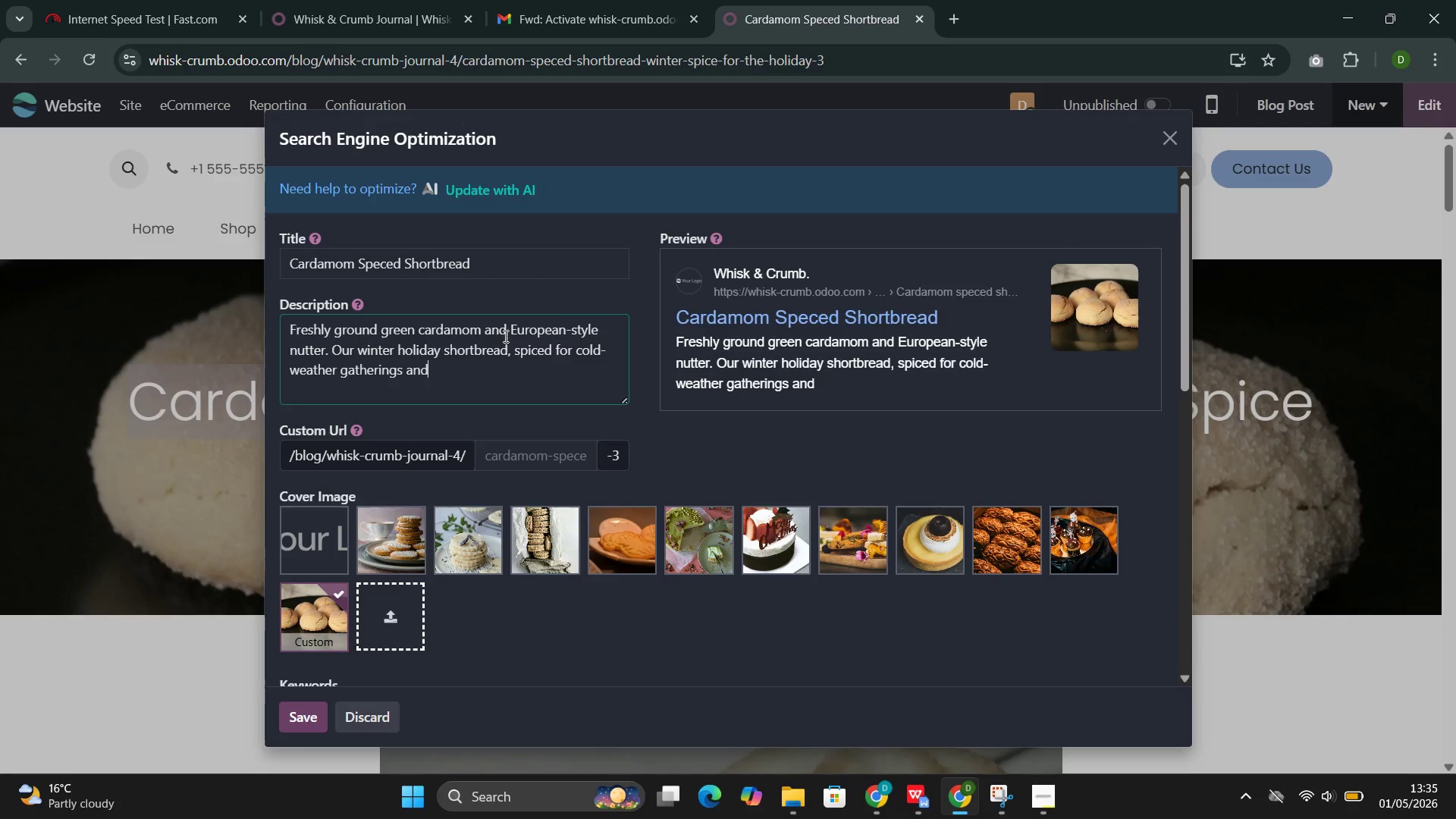 
key(Control+D)
 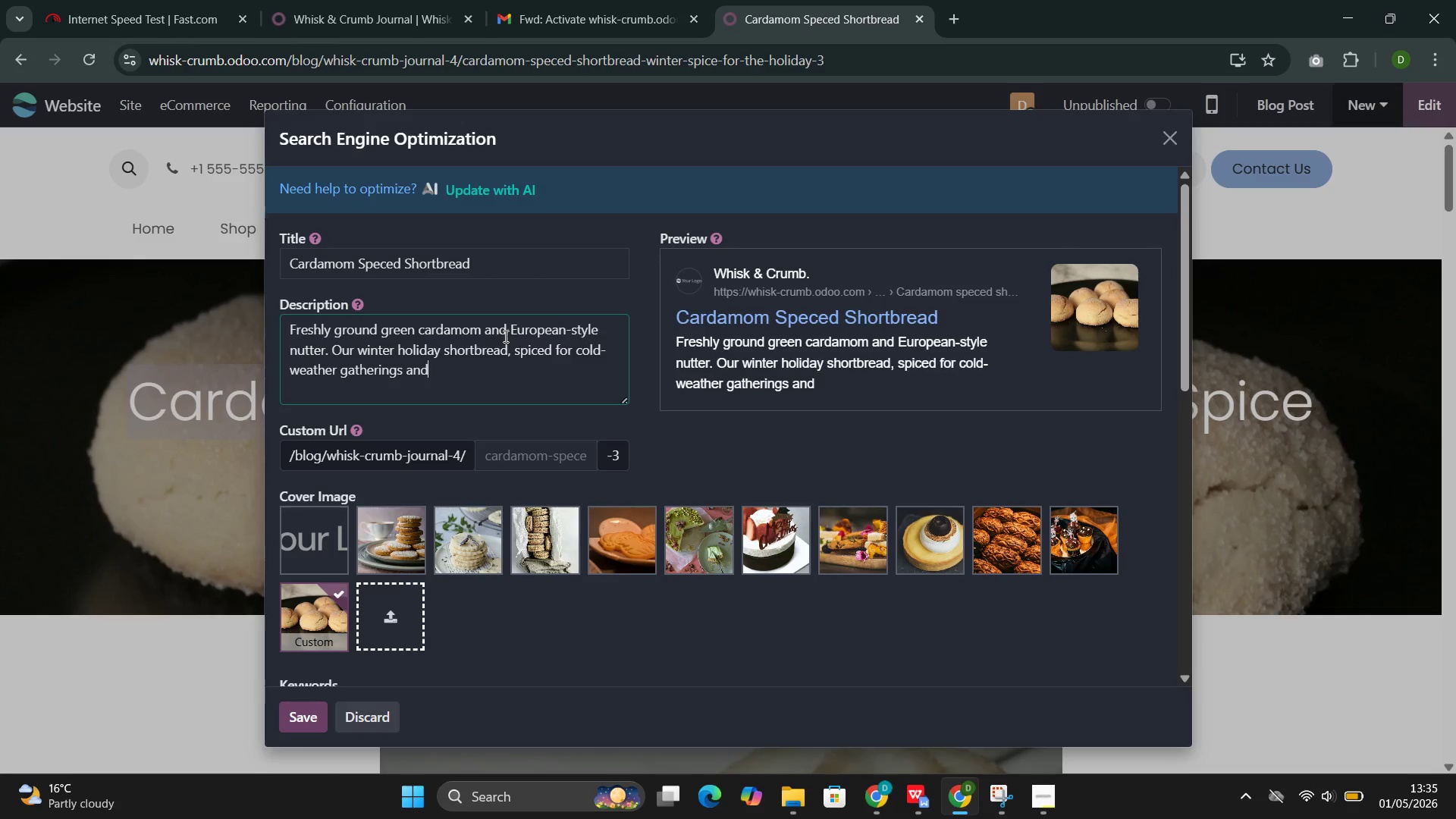 
key(Control+Space)
 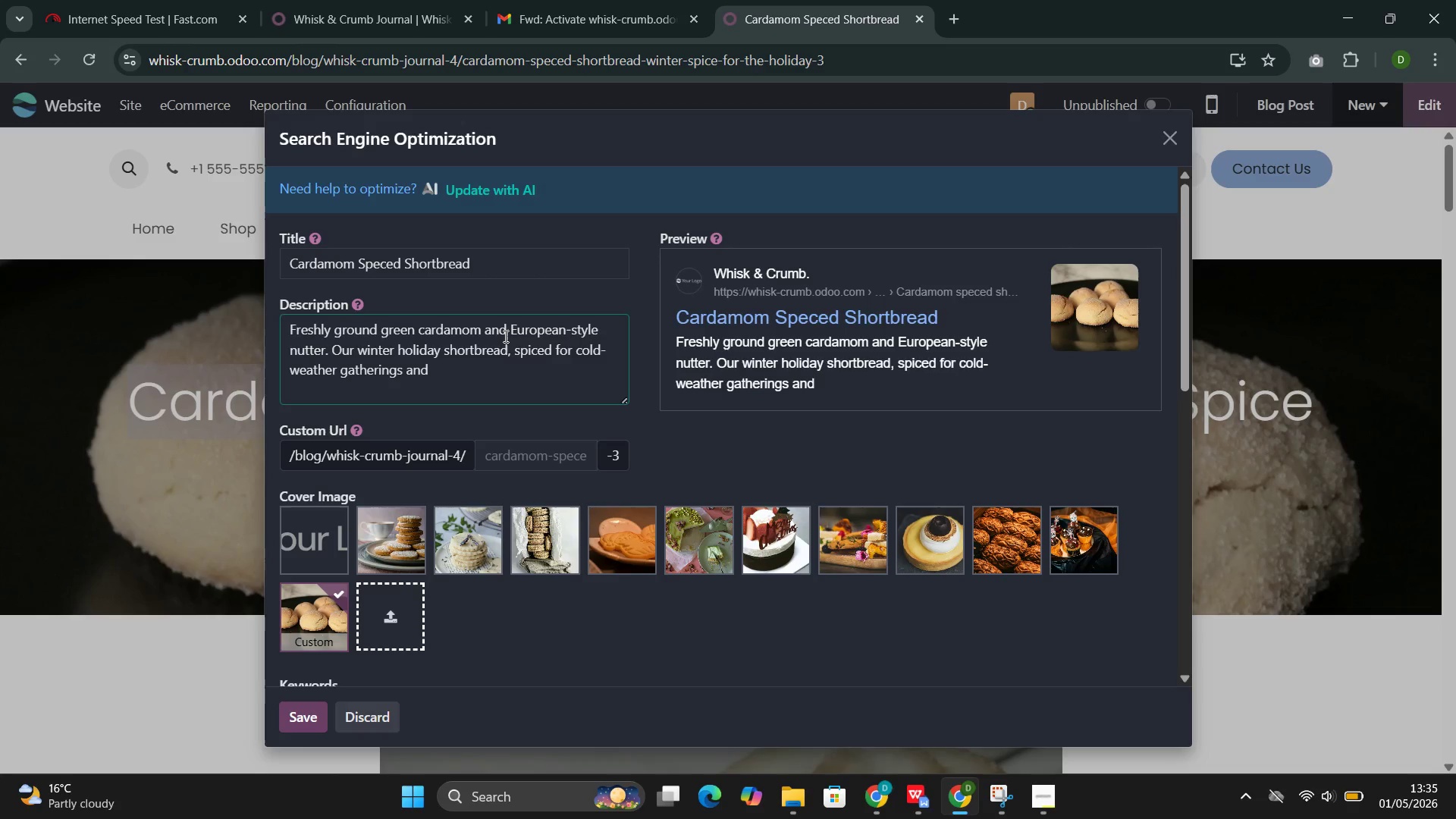 
key(Control+P)
 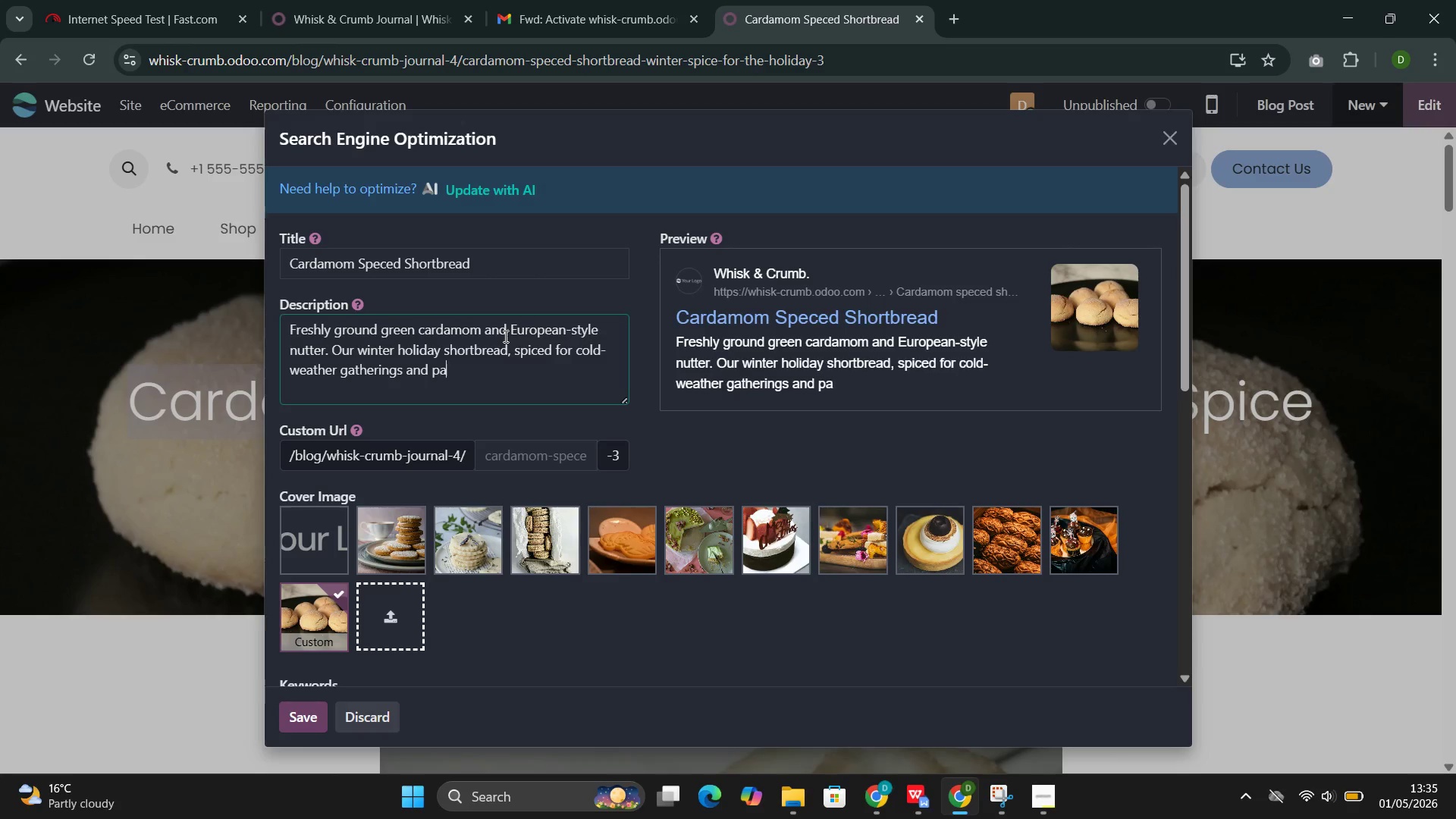 
key(Control+A)
 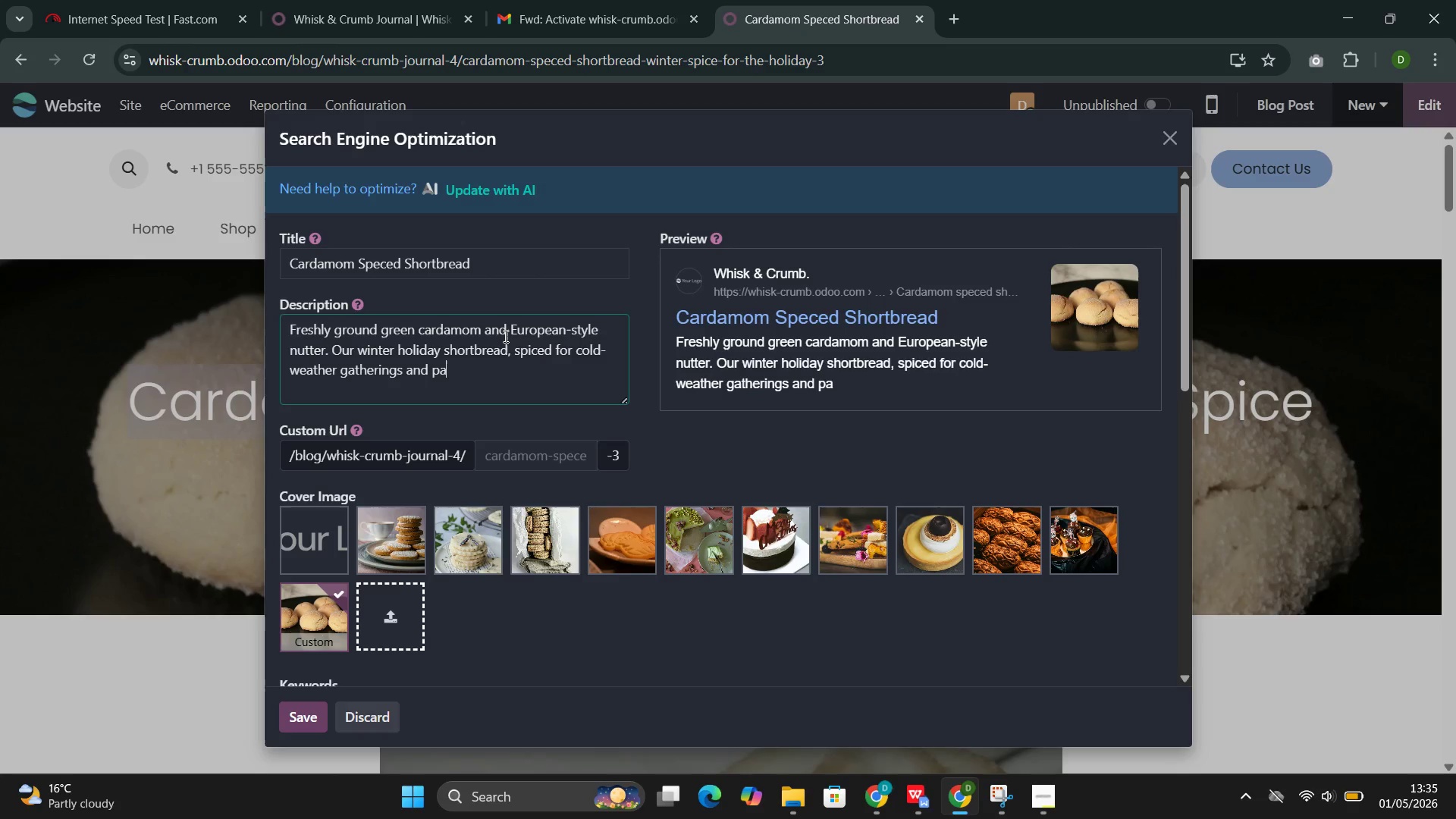 
key(Control+R)
 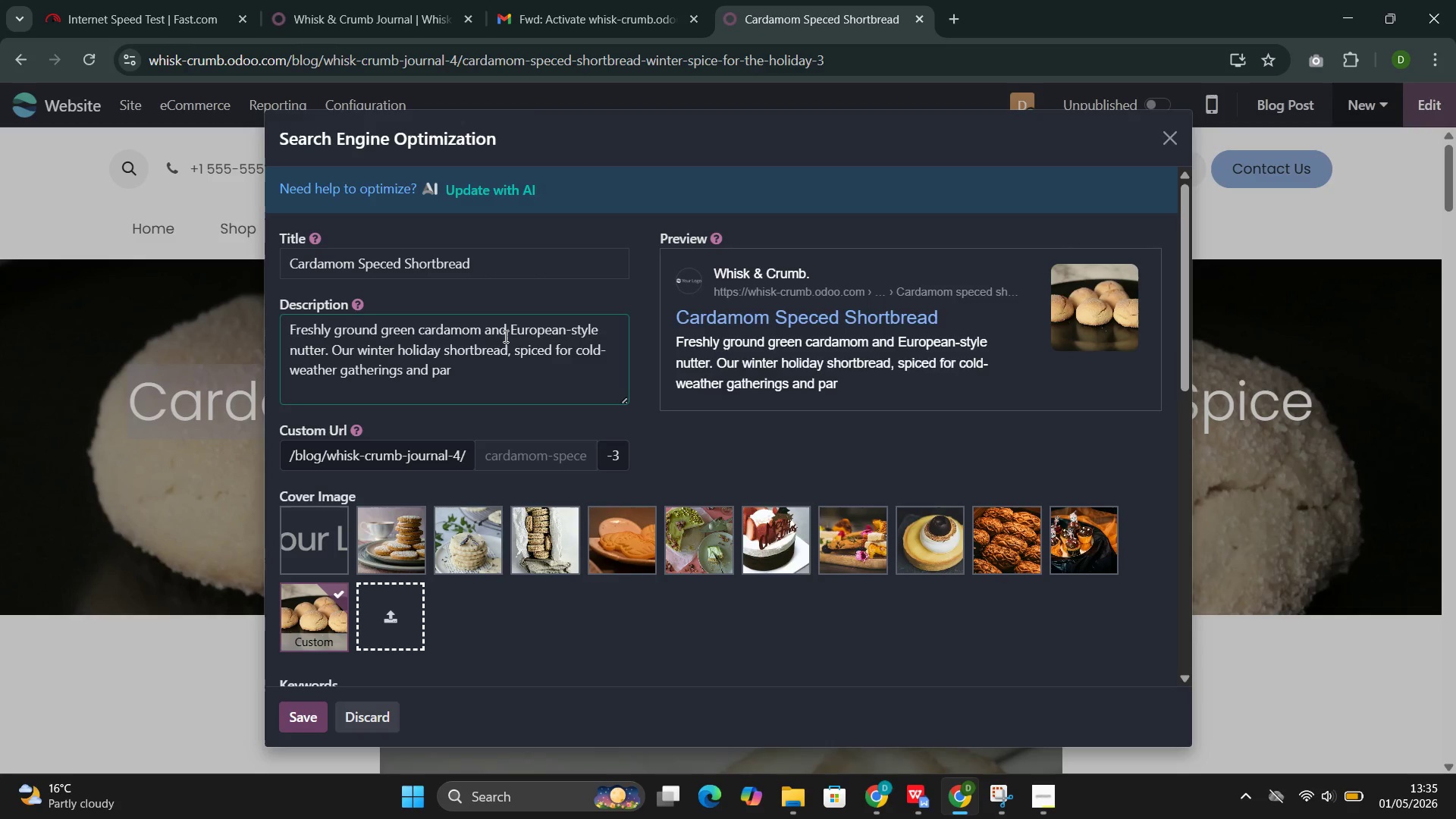 
key(Control+T)
 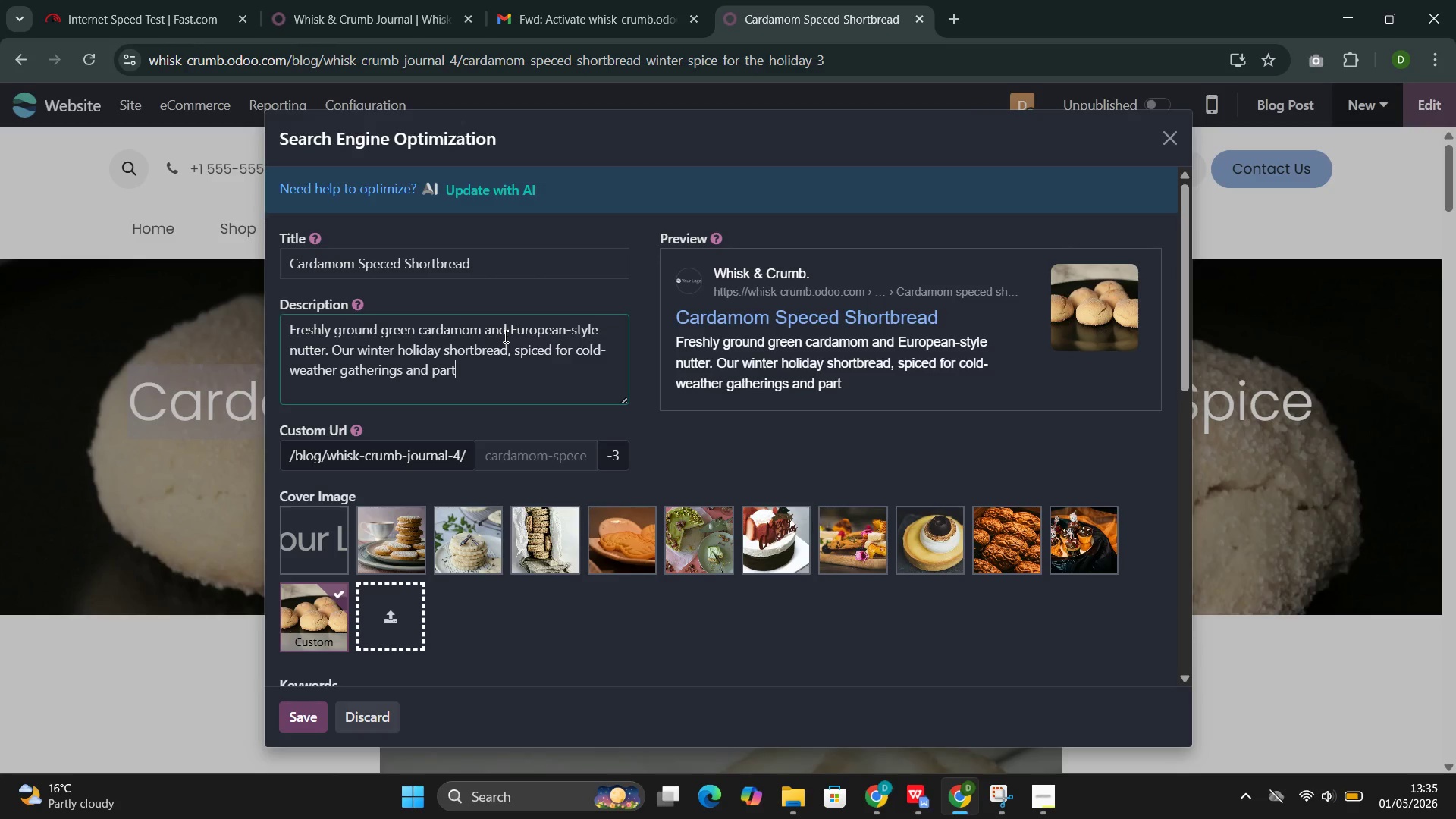 
key(Control+I)
 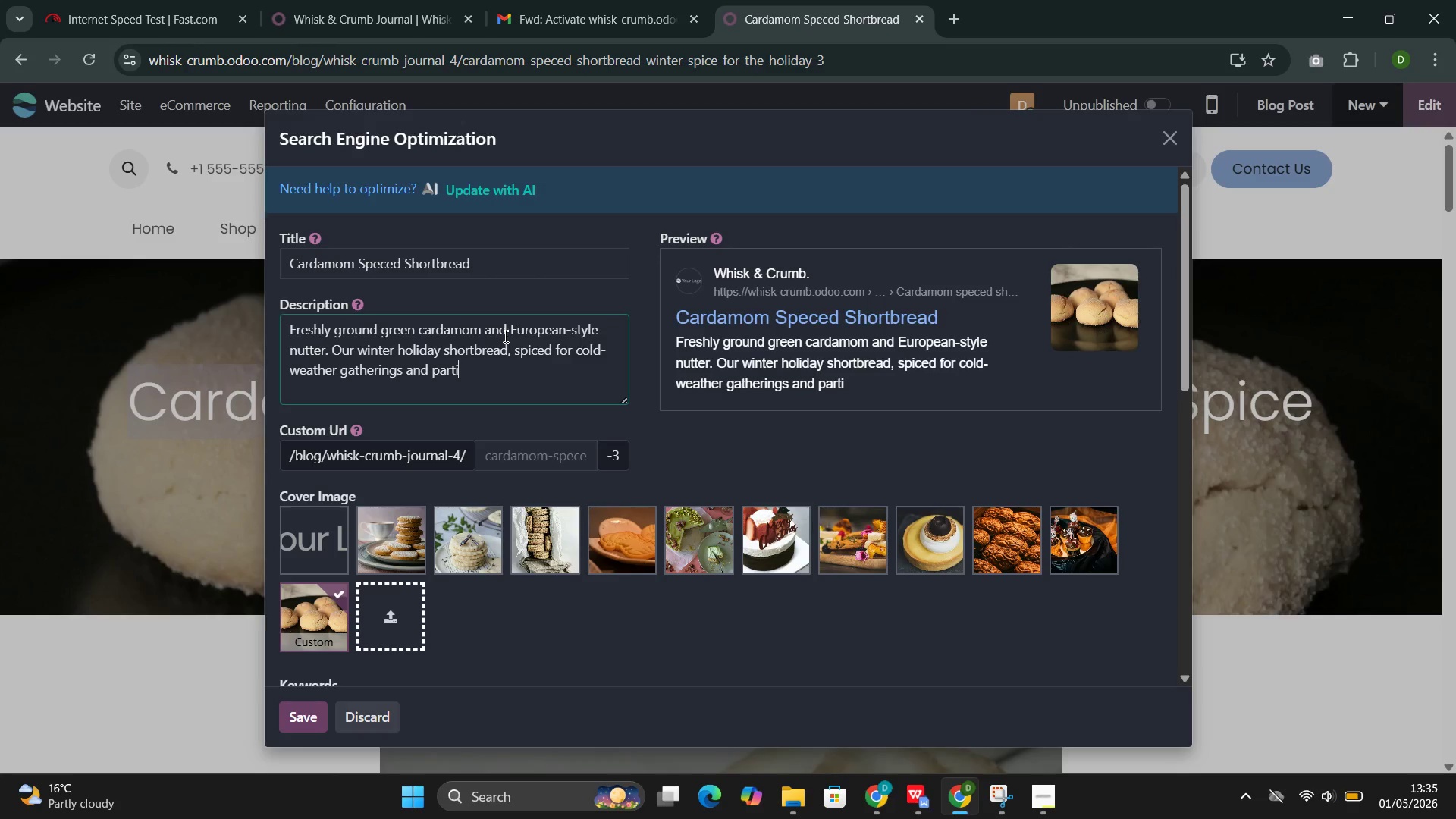 
key(Control+E)
 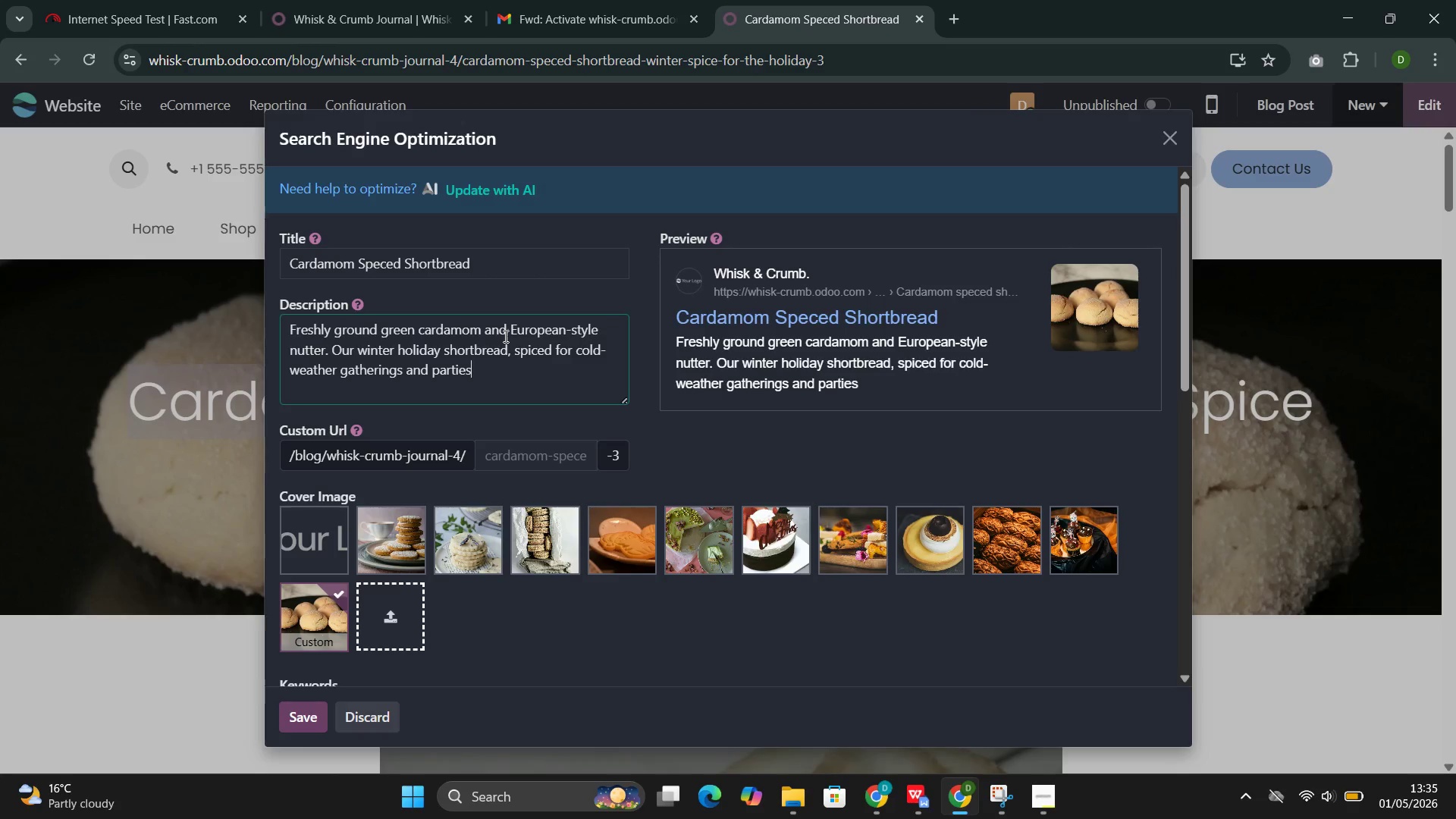 
key(Control+S)
 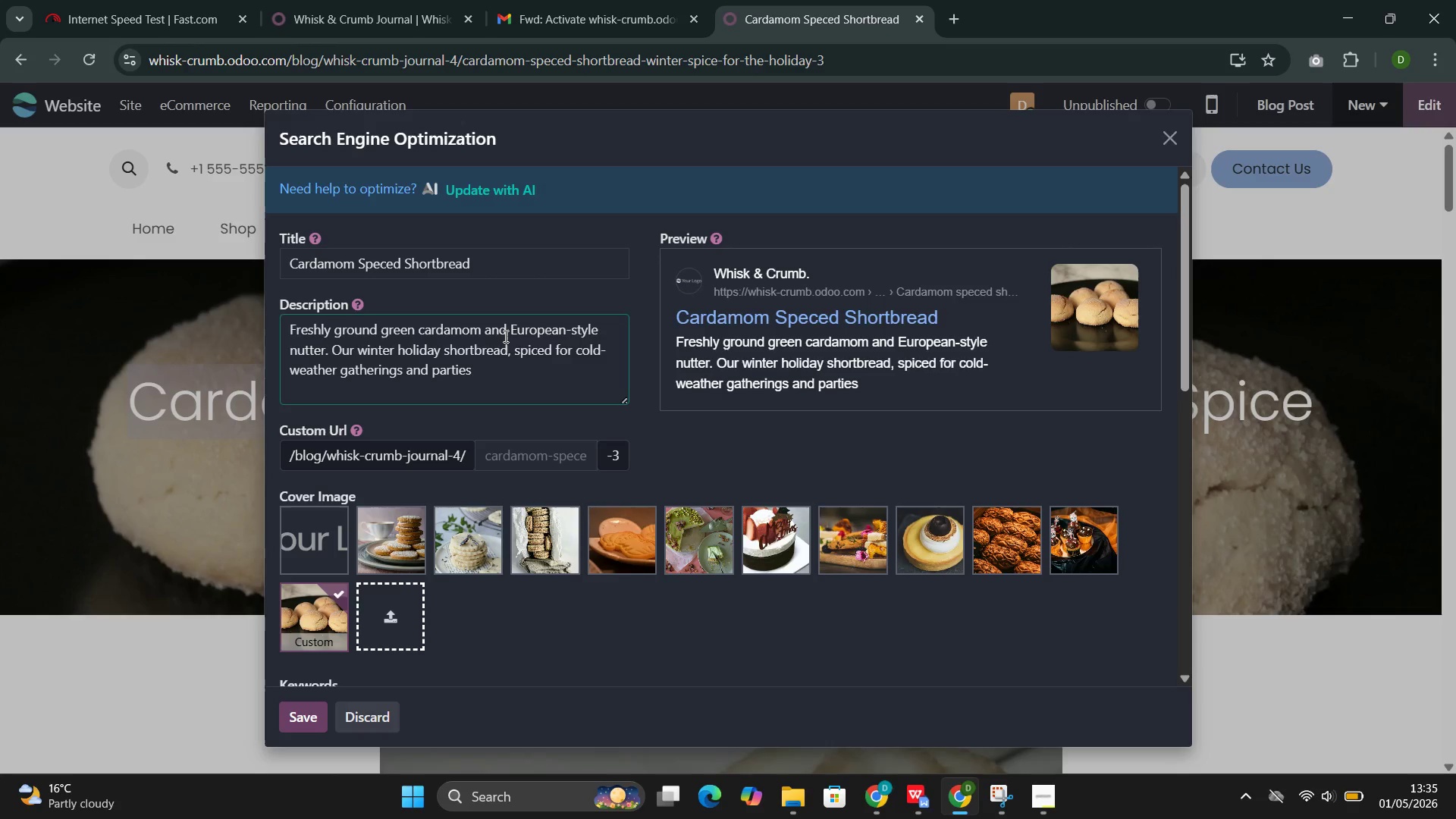 
key(Control+Period)
 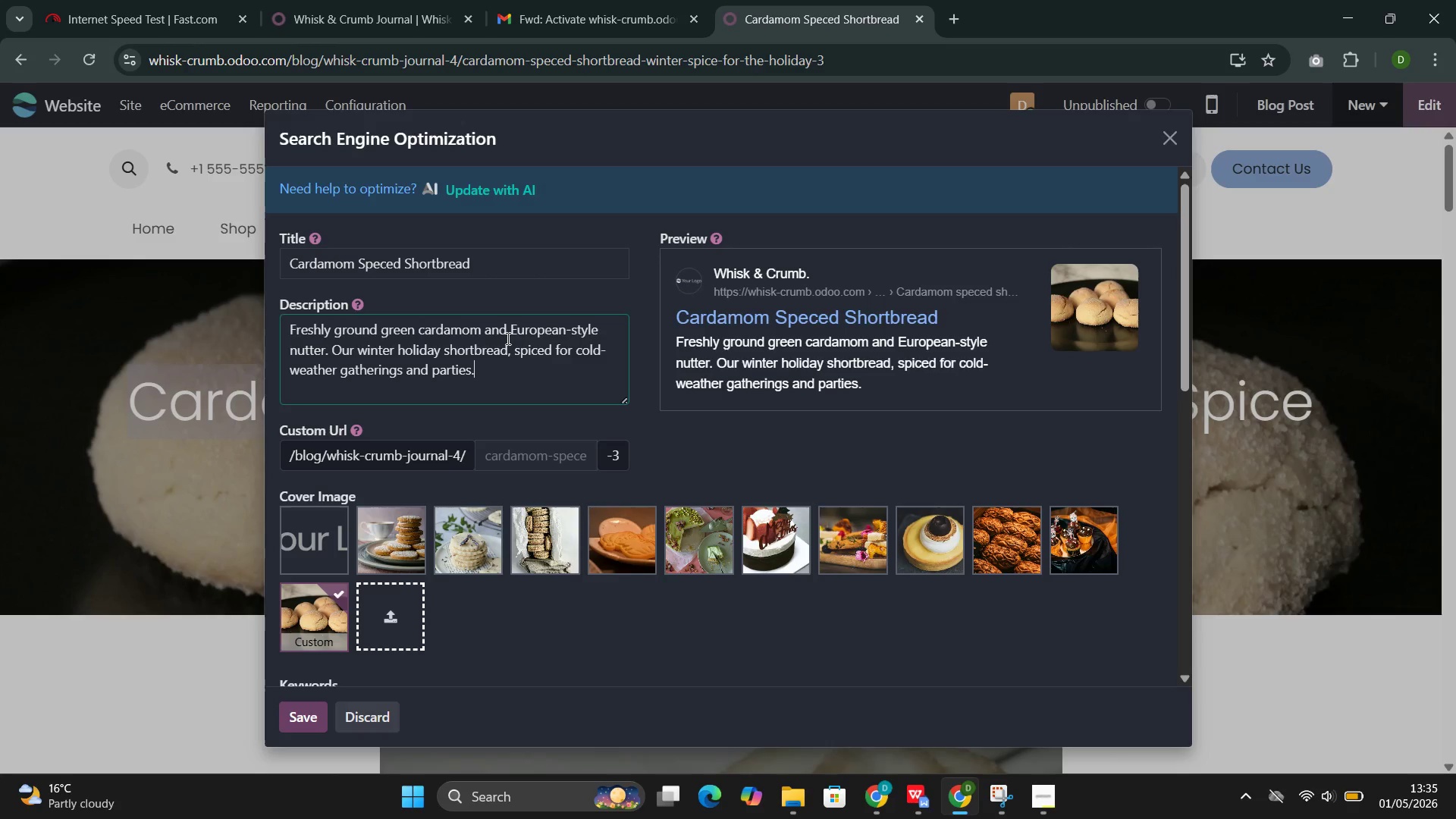 
scroll: coordinate [532, 545], scroll_direction: down, amount: 2.0
 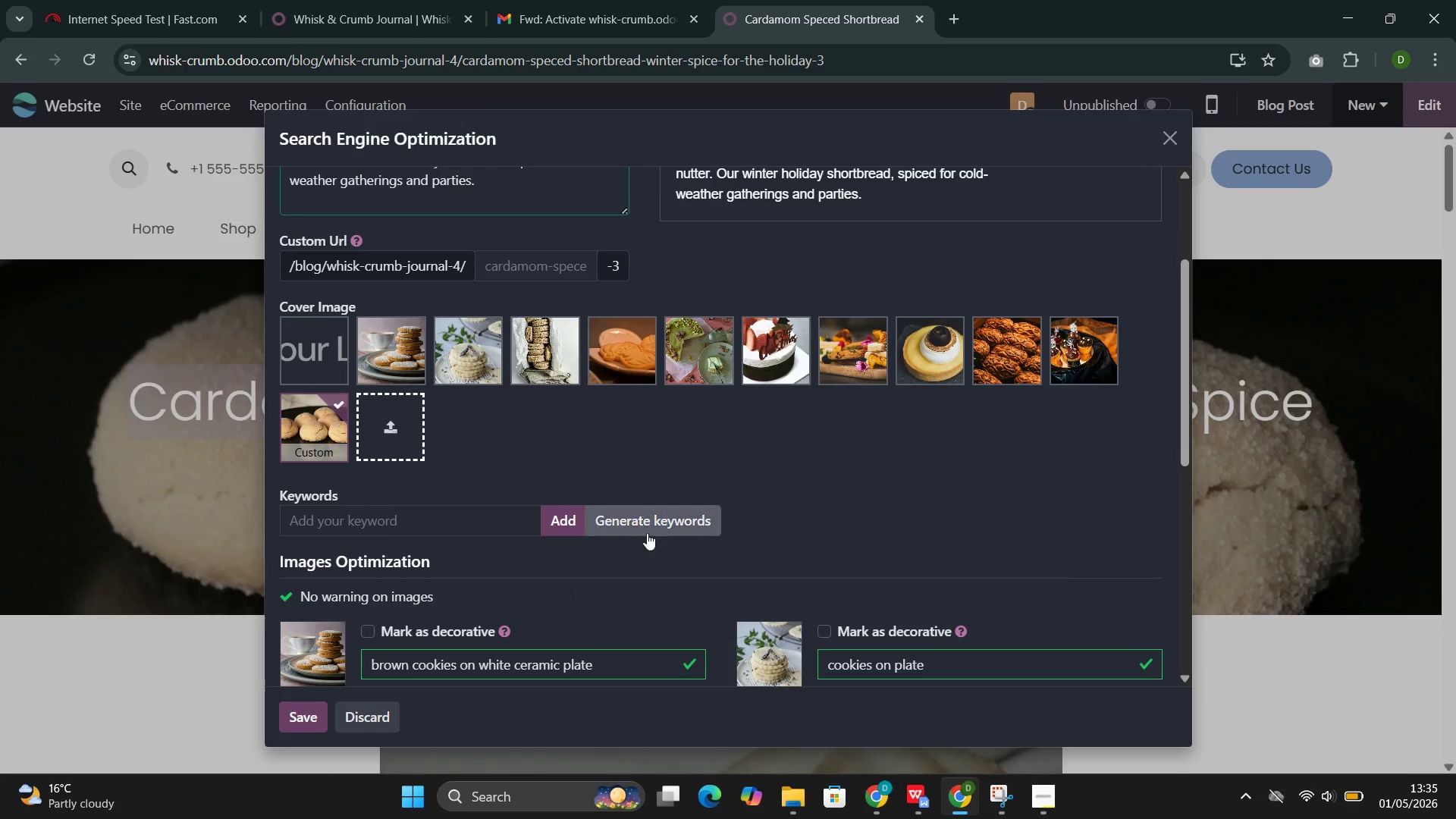 
left_click([649, 526])
 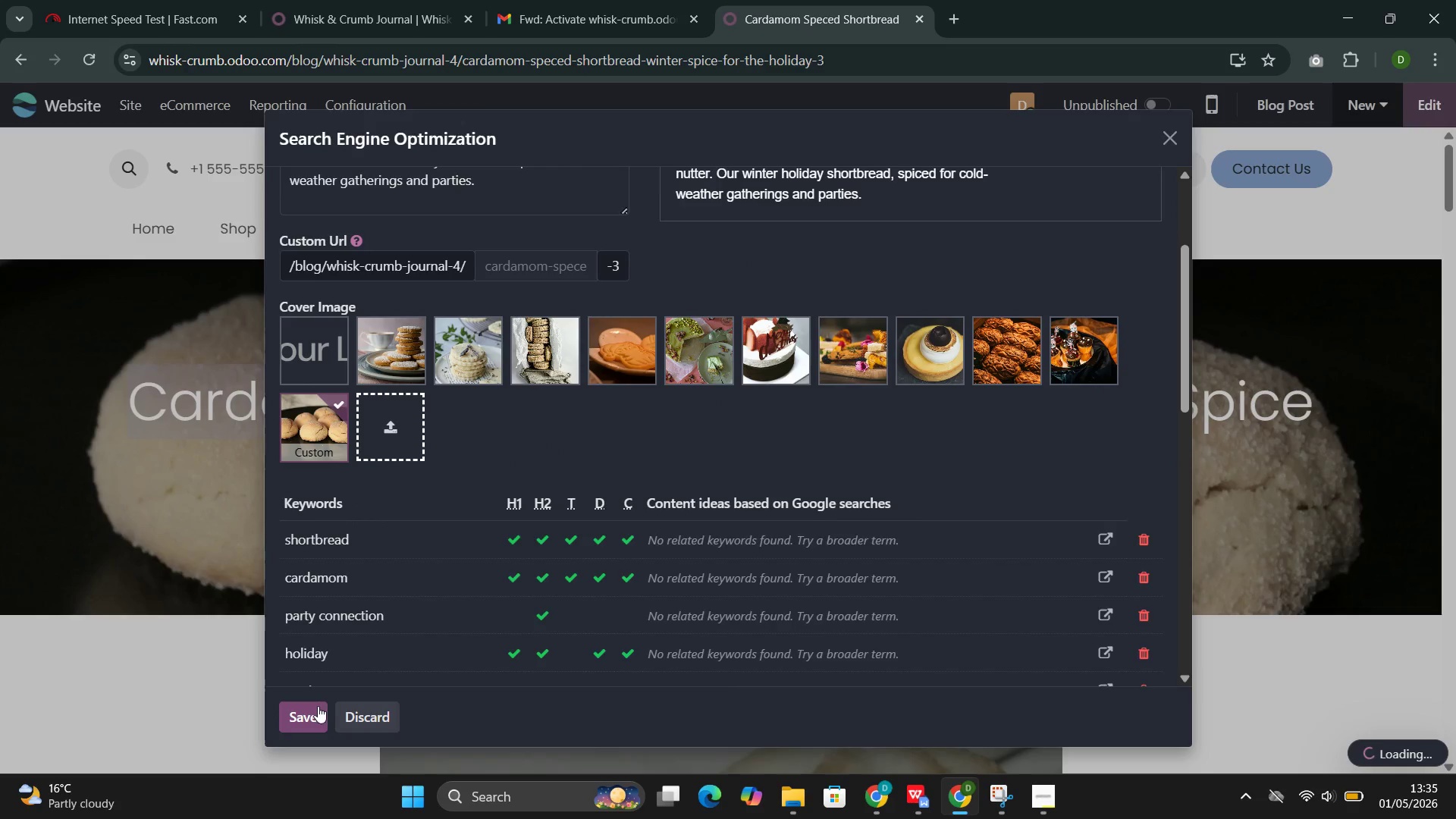 
left_click([294, 715])
 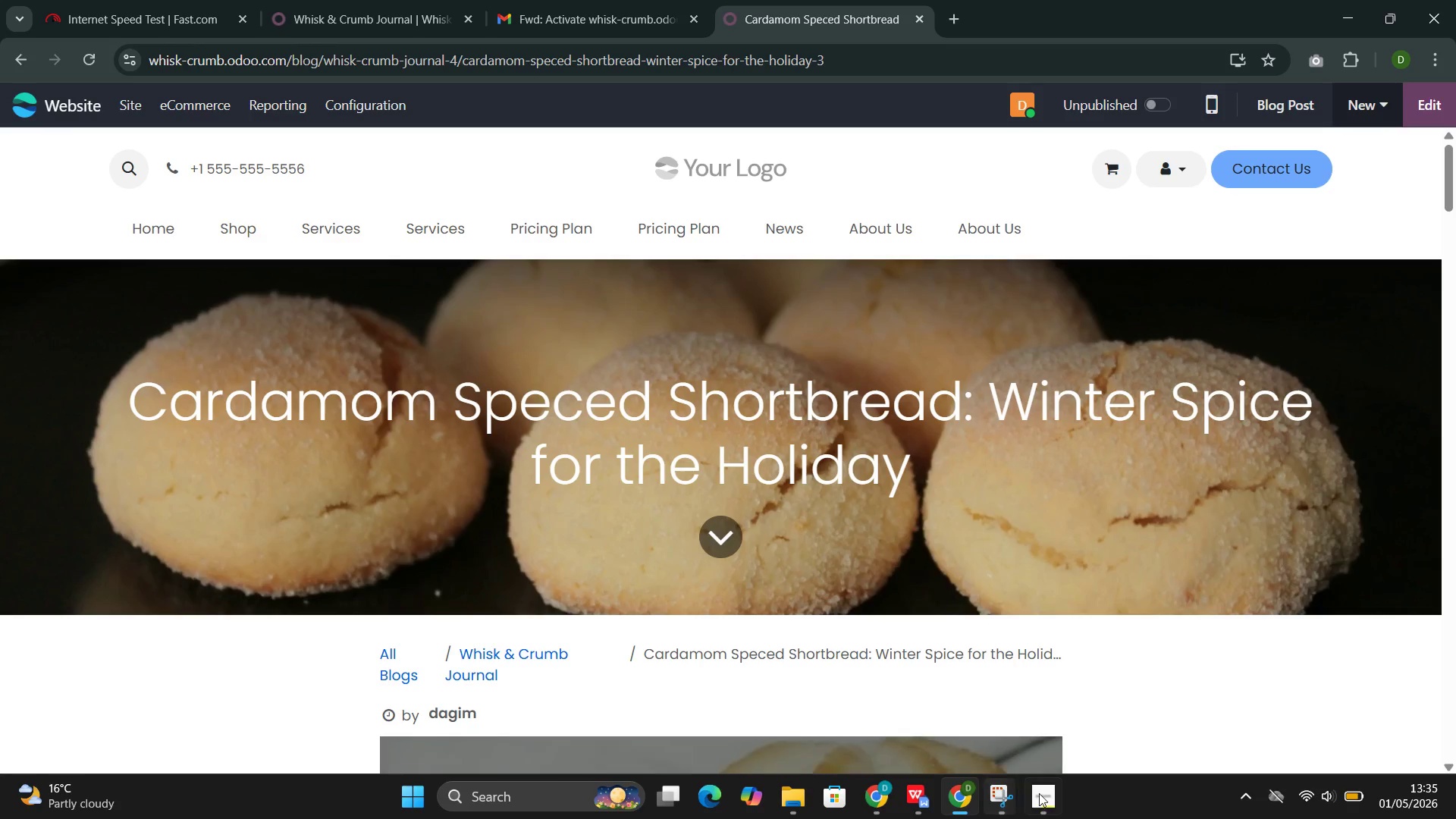 
left_click([1002, 734])
 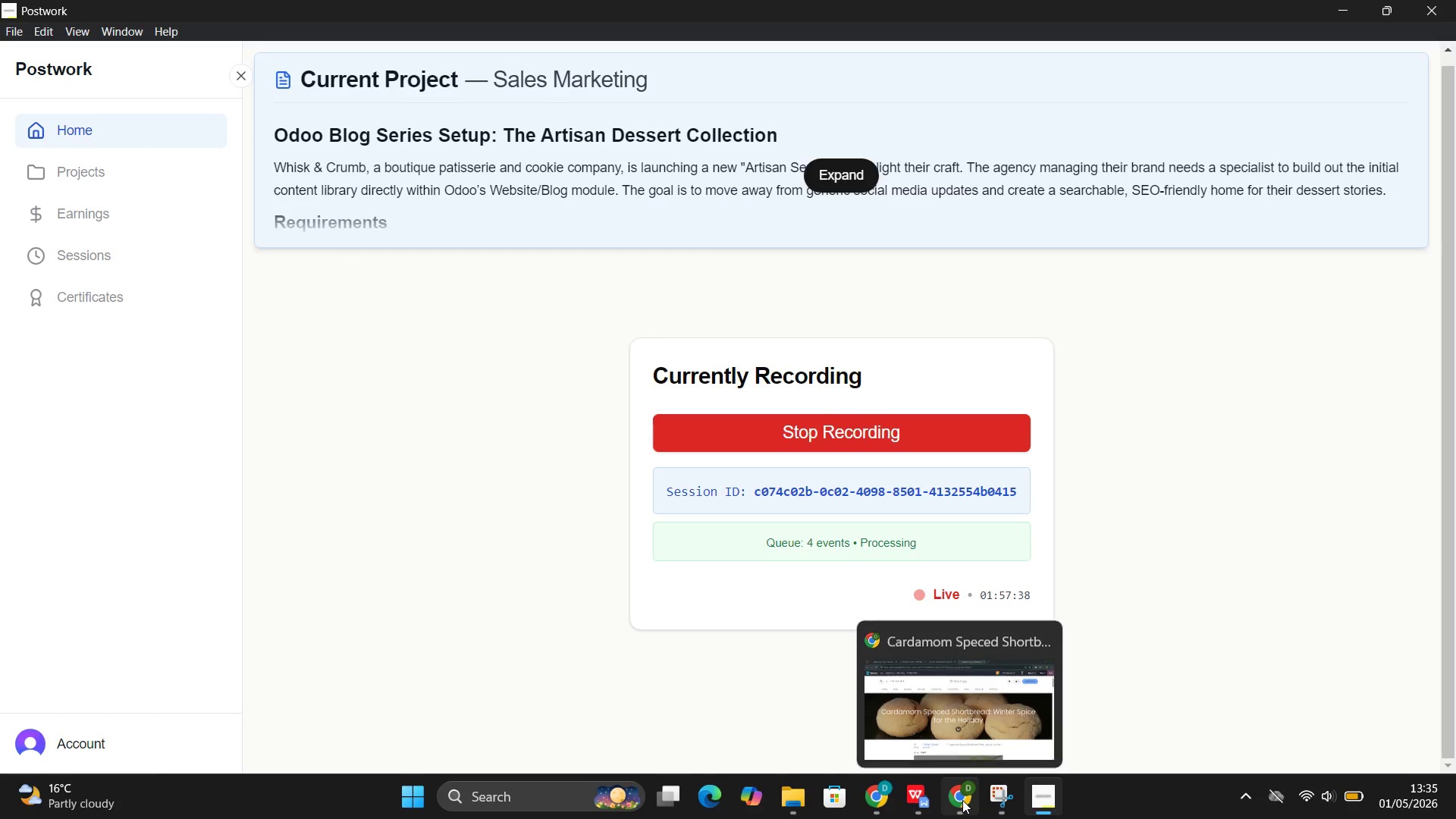 
left_click([946, 723])
 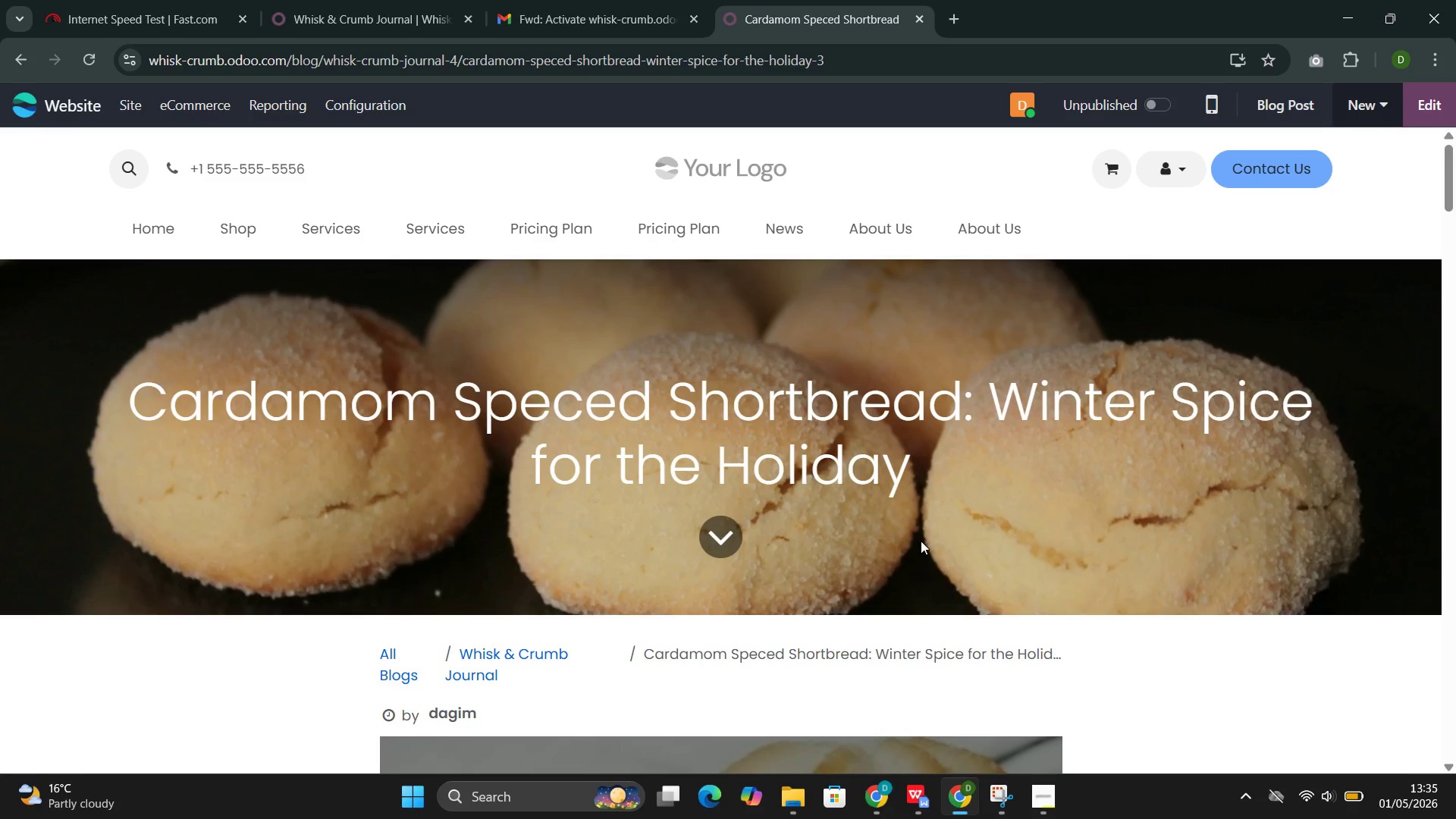 
scroll: coordinate [921, 536], scroll_direction: up, amount: 1.0
 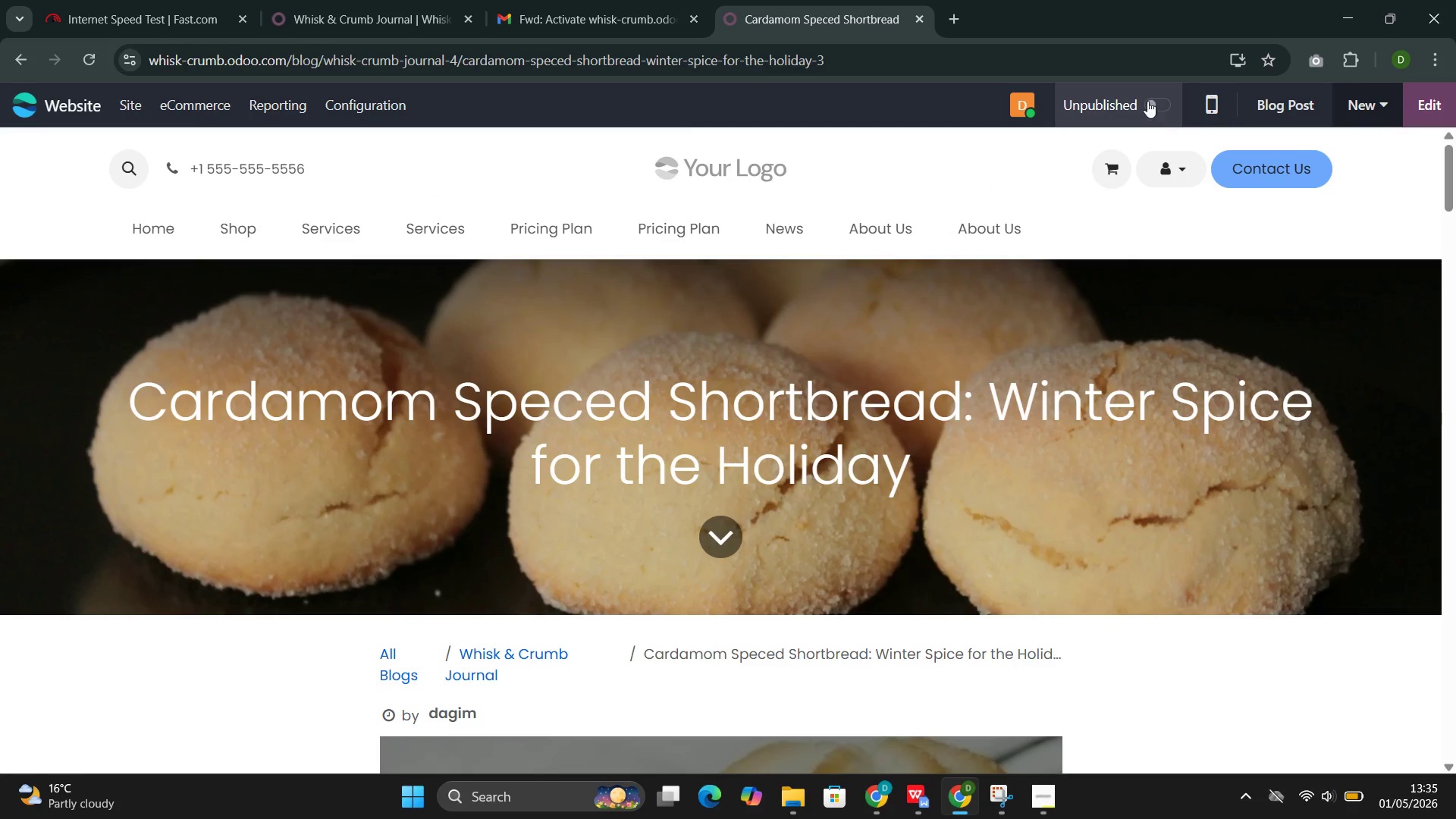 
left_click([1148, 100])
 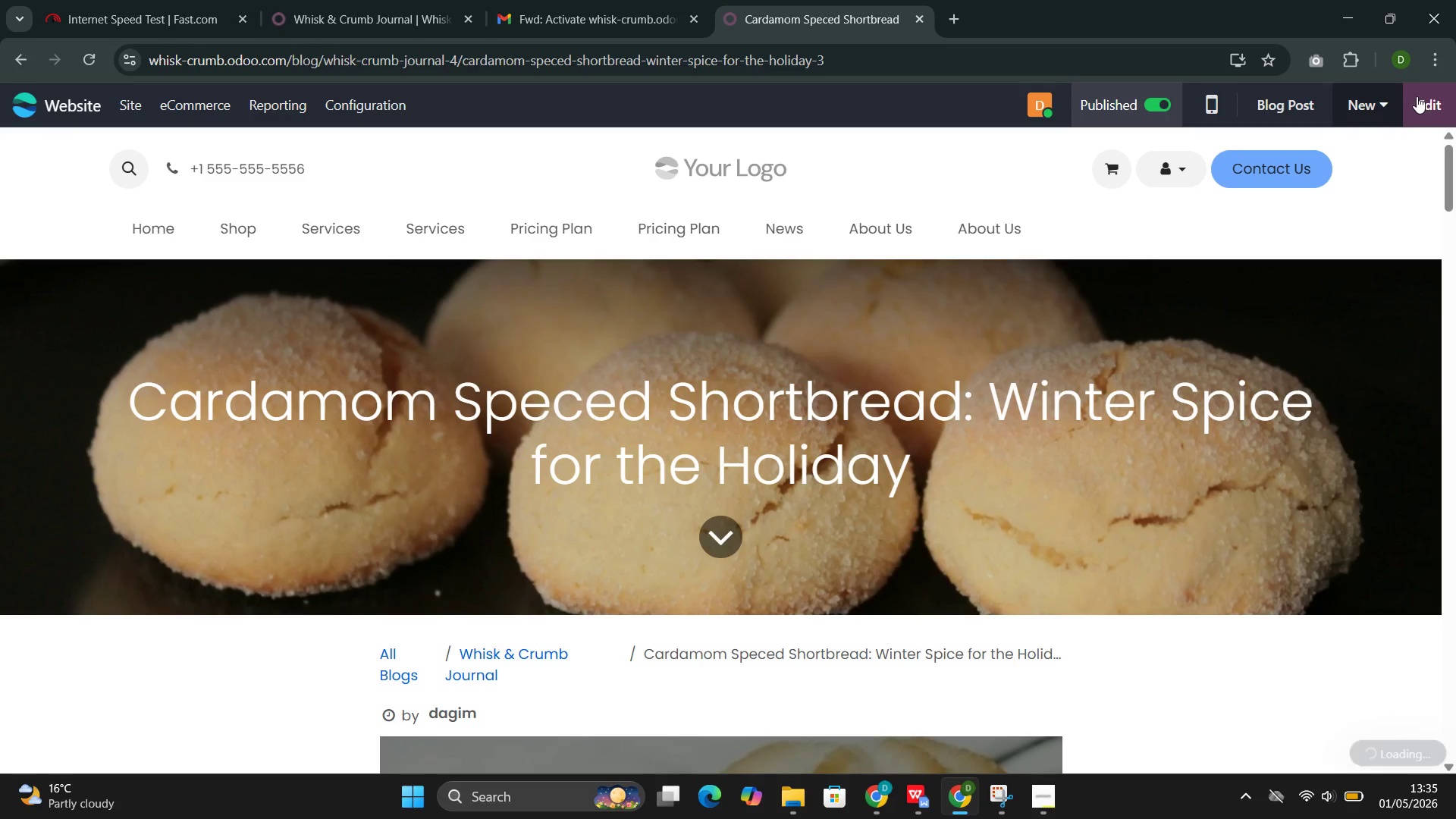 
left_click([1426, 99])
 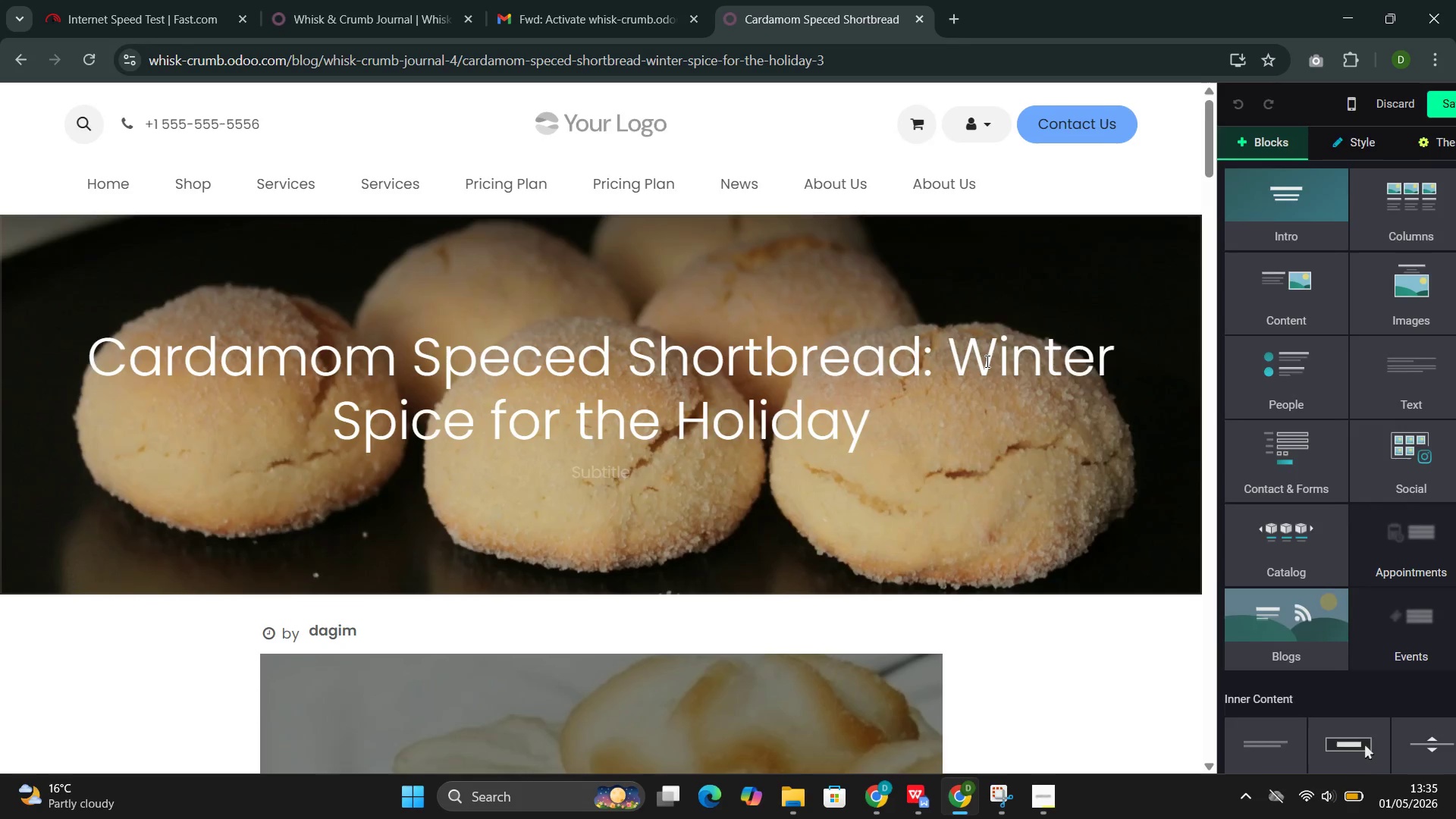 
scroll: coordinate [820, 519], scroll_direction: down, amount: 12.0
 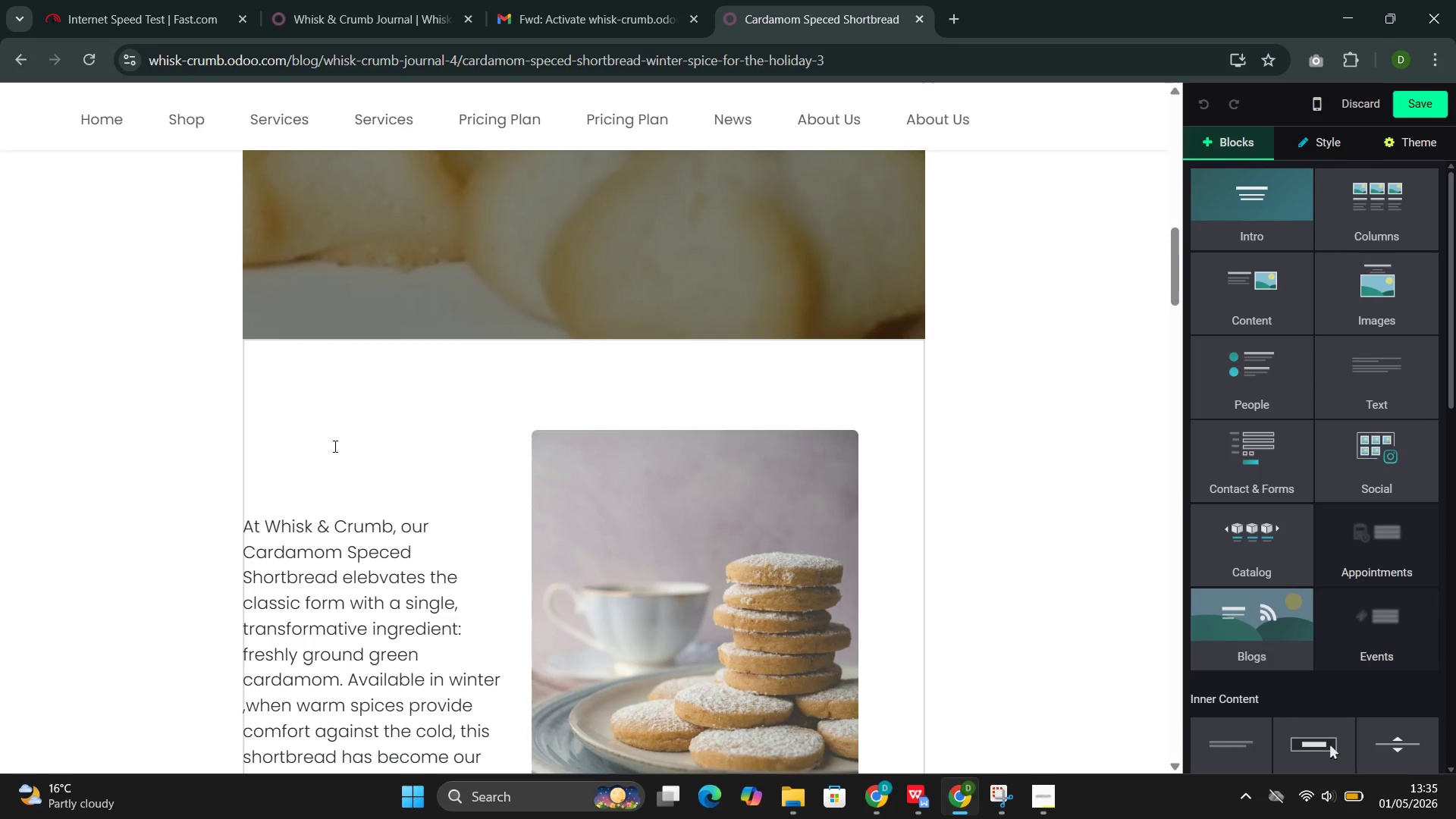 
left_click([372, 403])
 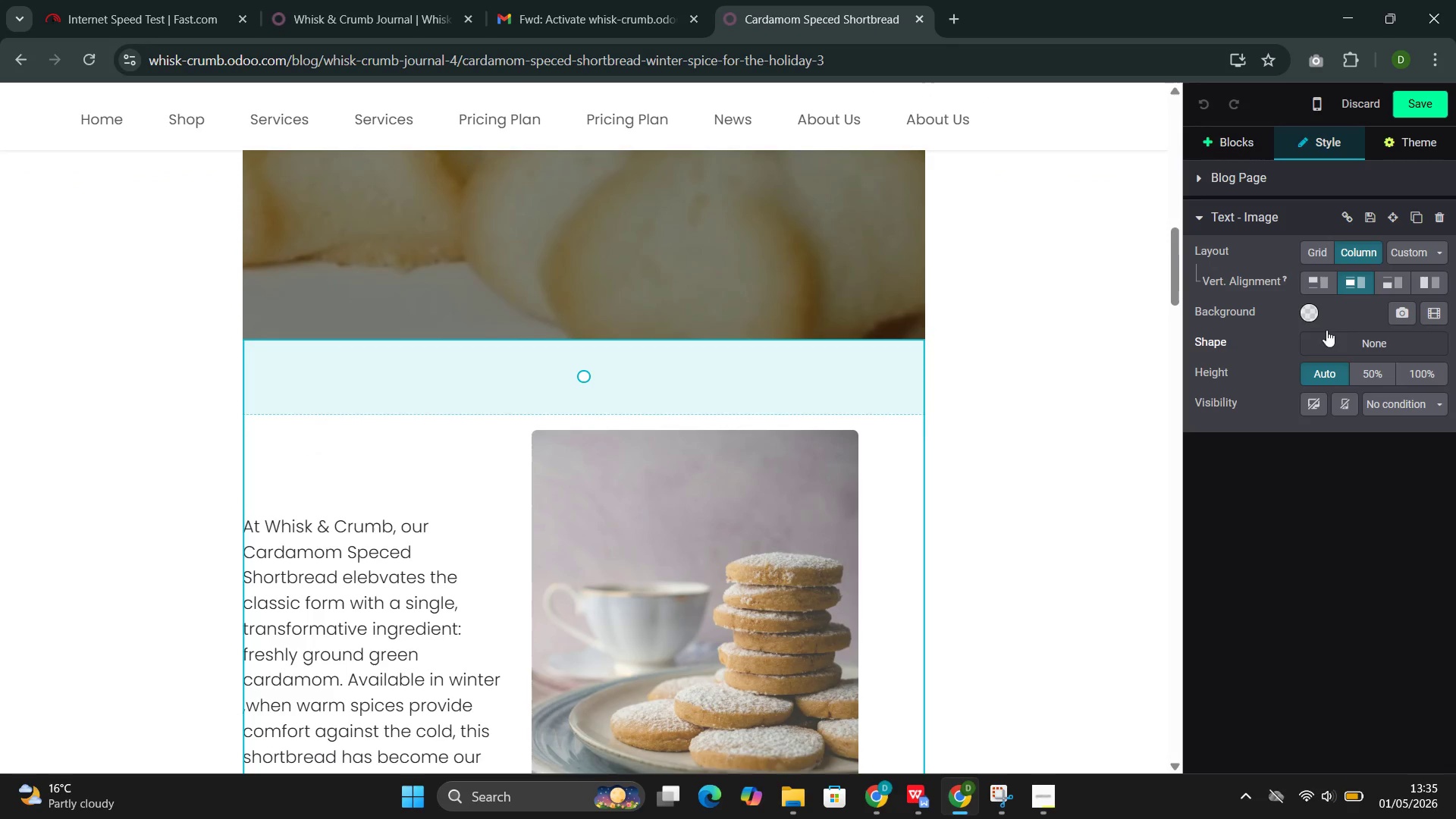 
left_click([1310, 315])
 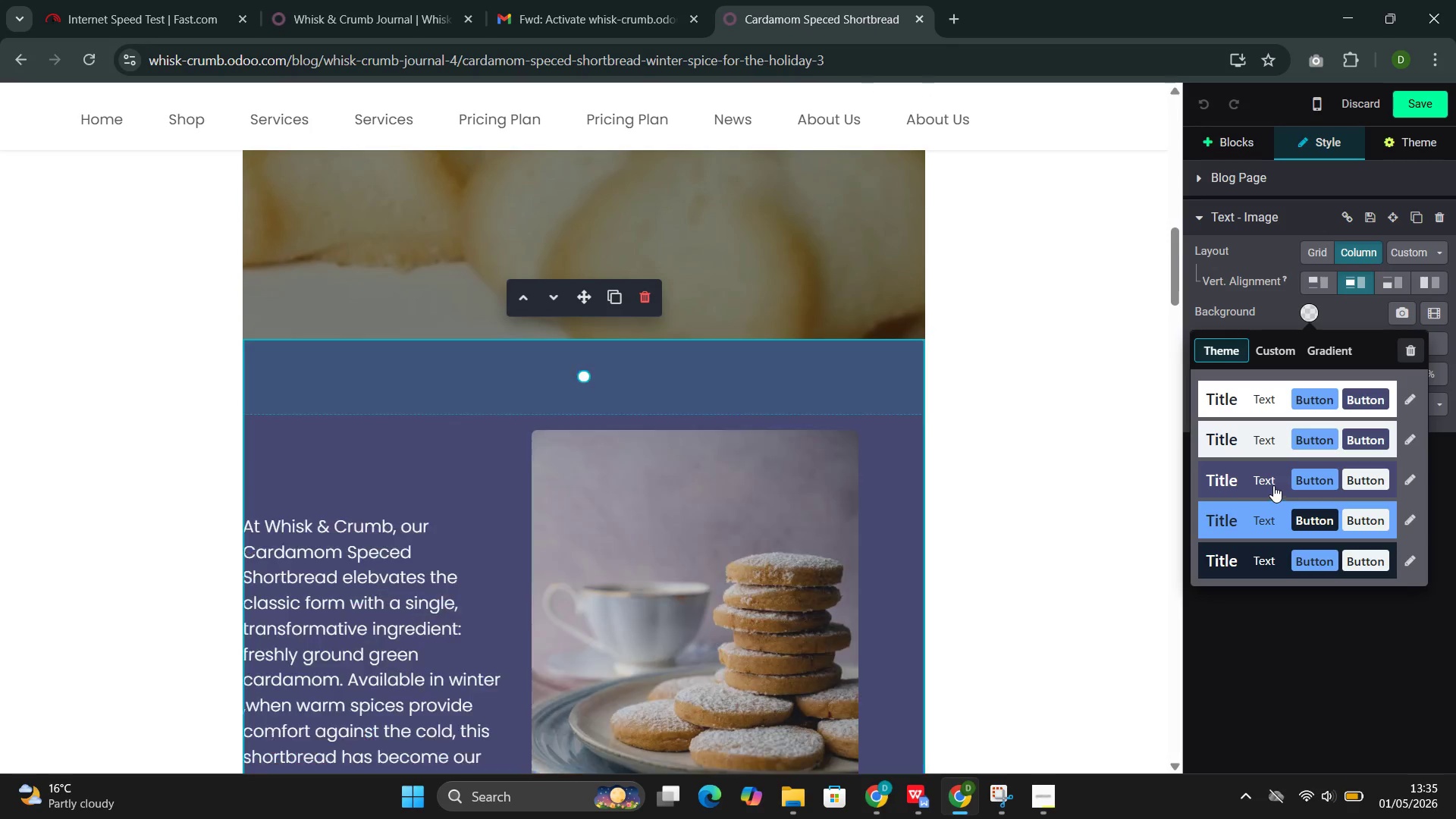 
left_click([1273, 485])
 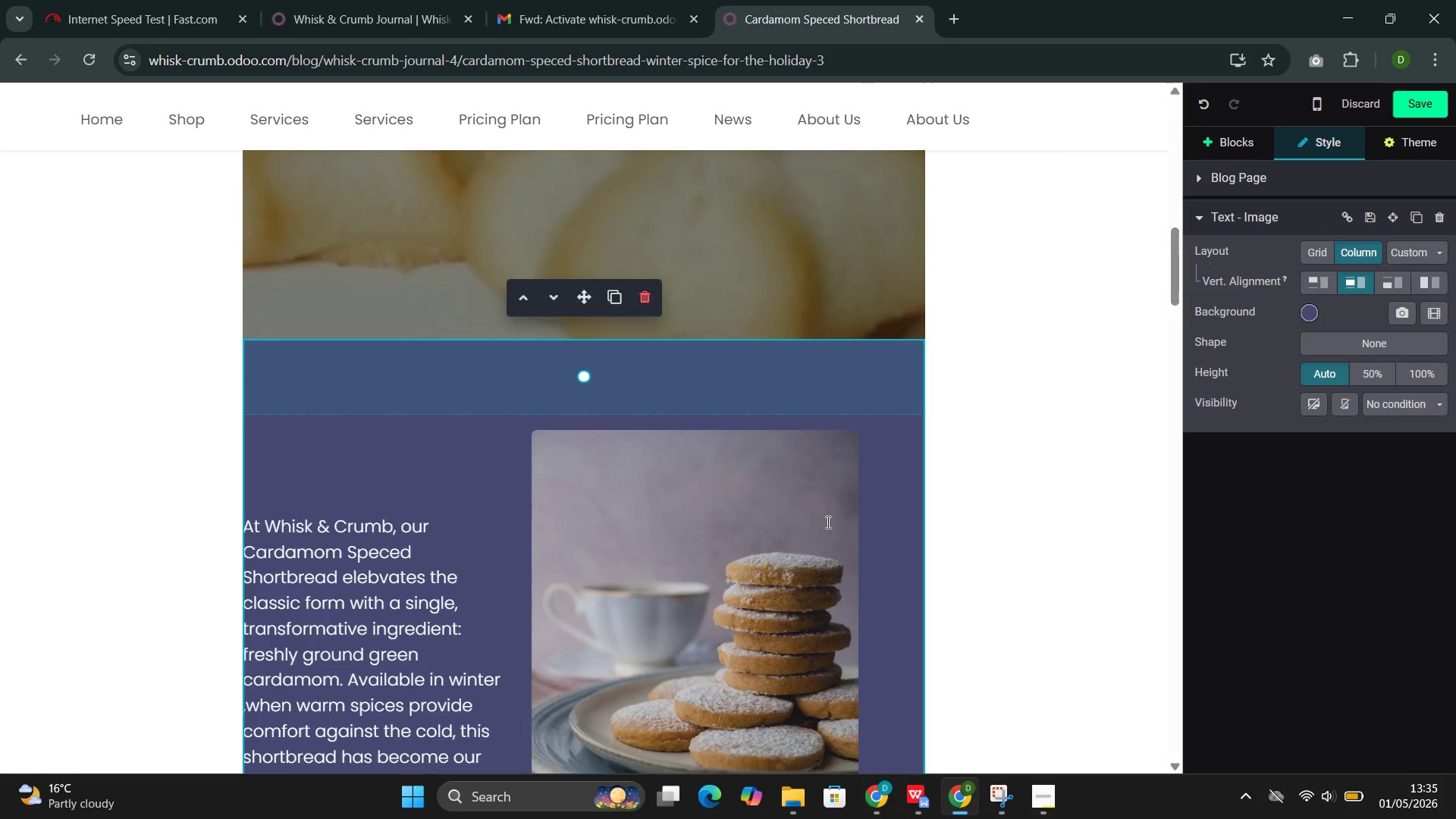 
scroll: coordinate [825, 517], scroll_direction: down, amount: 6.0
 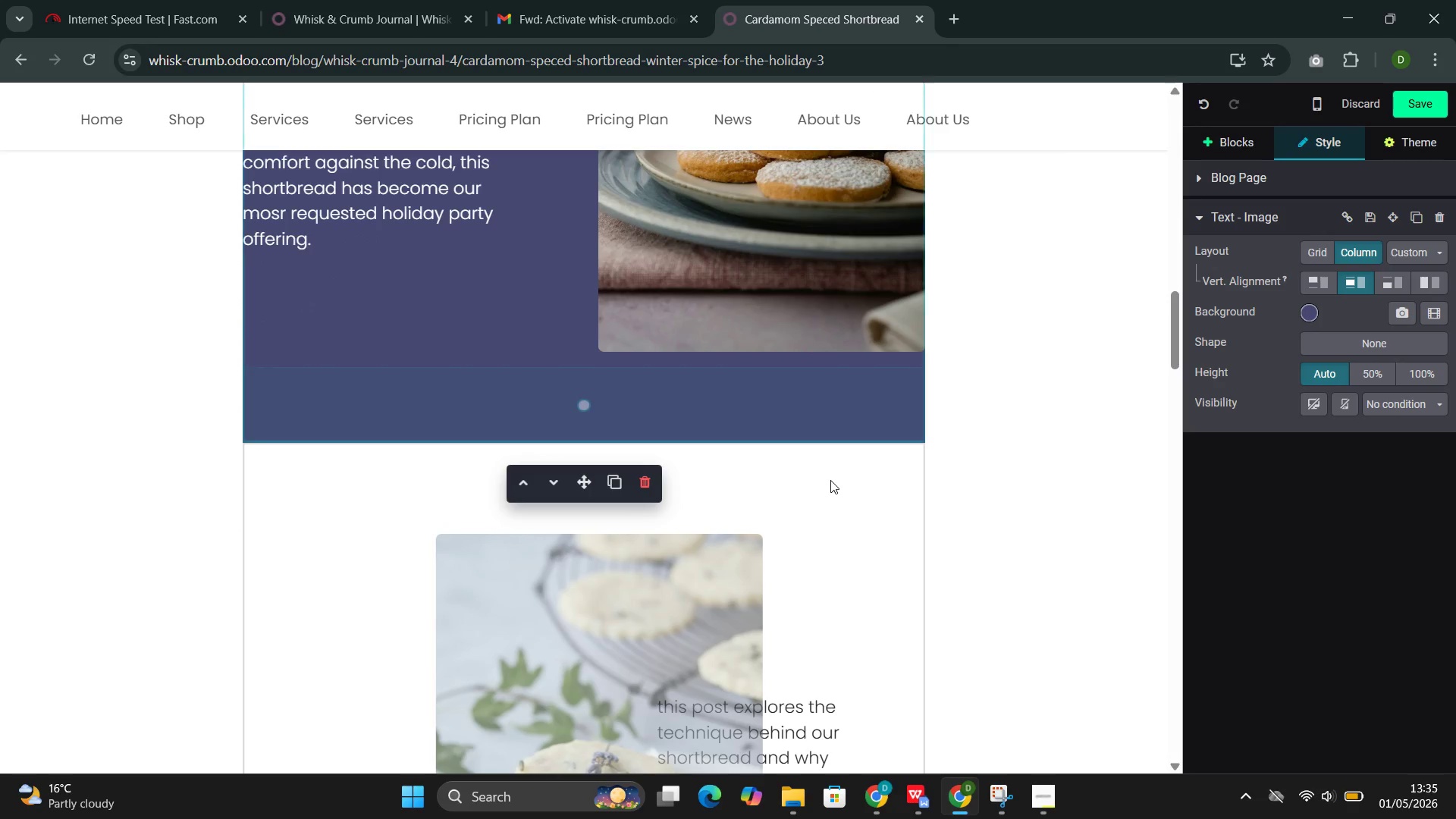 
left_click([830, 480])
 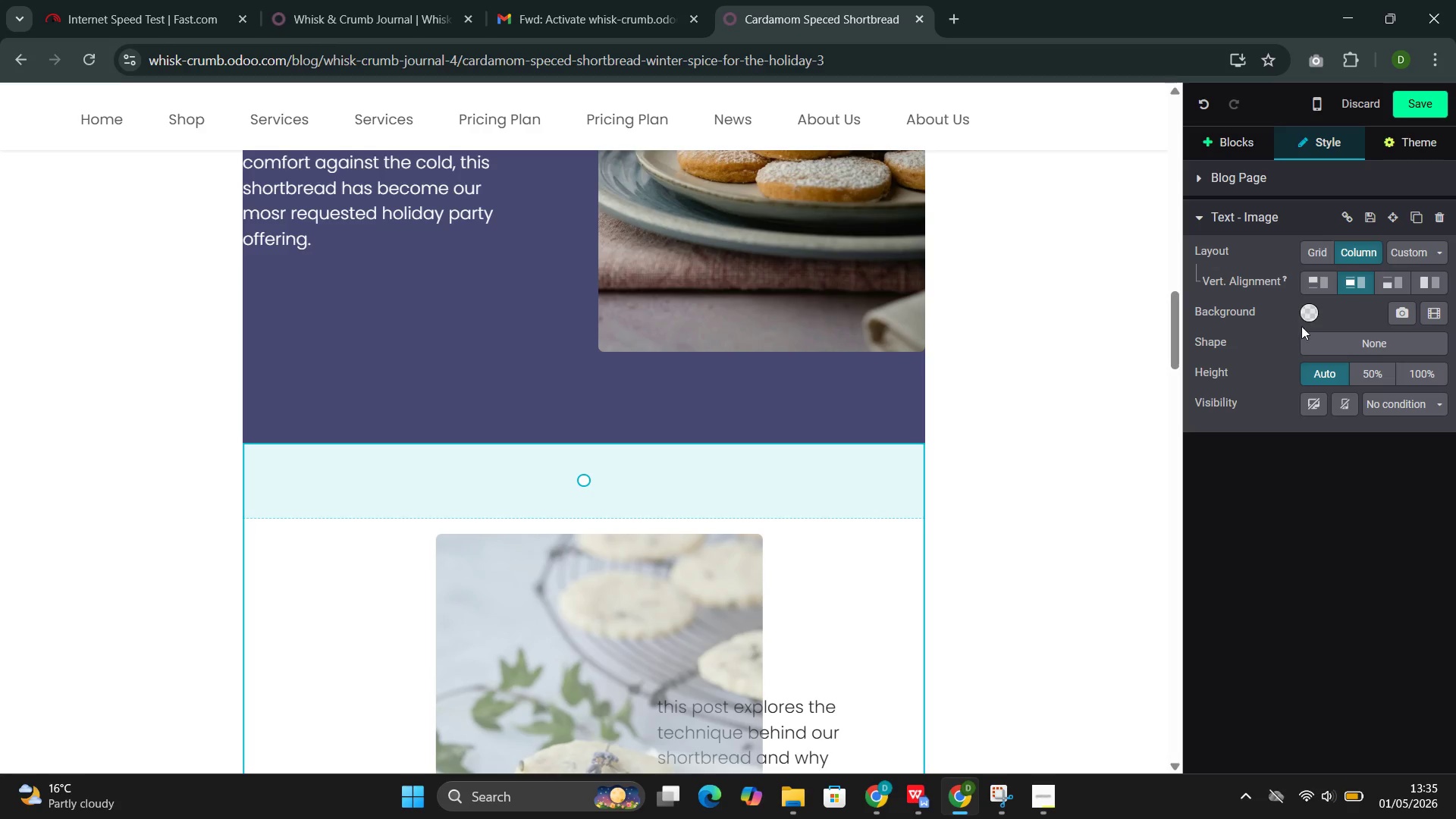 
left_click([1312, 314])
 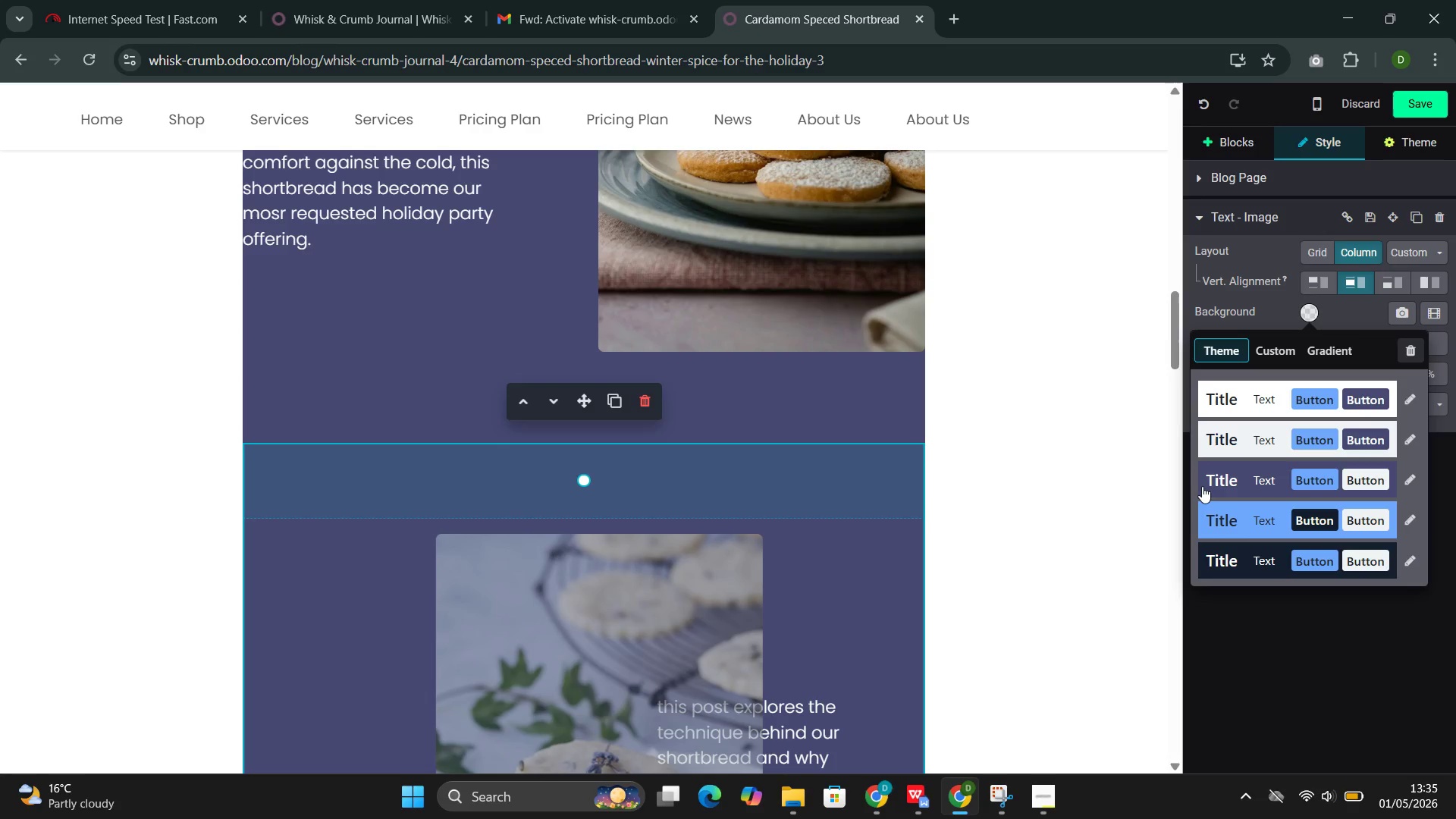 
left_click([1209, 482])
 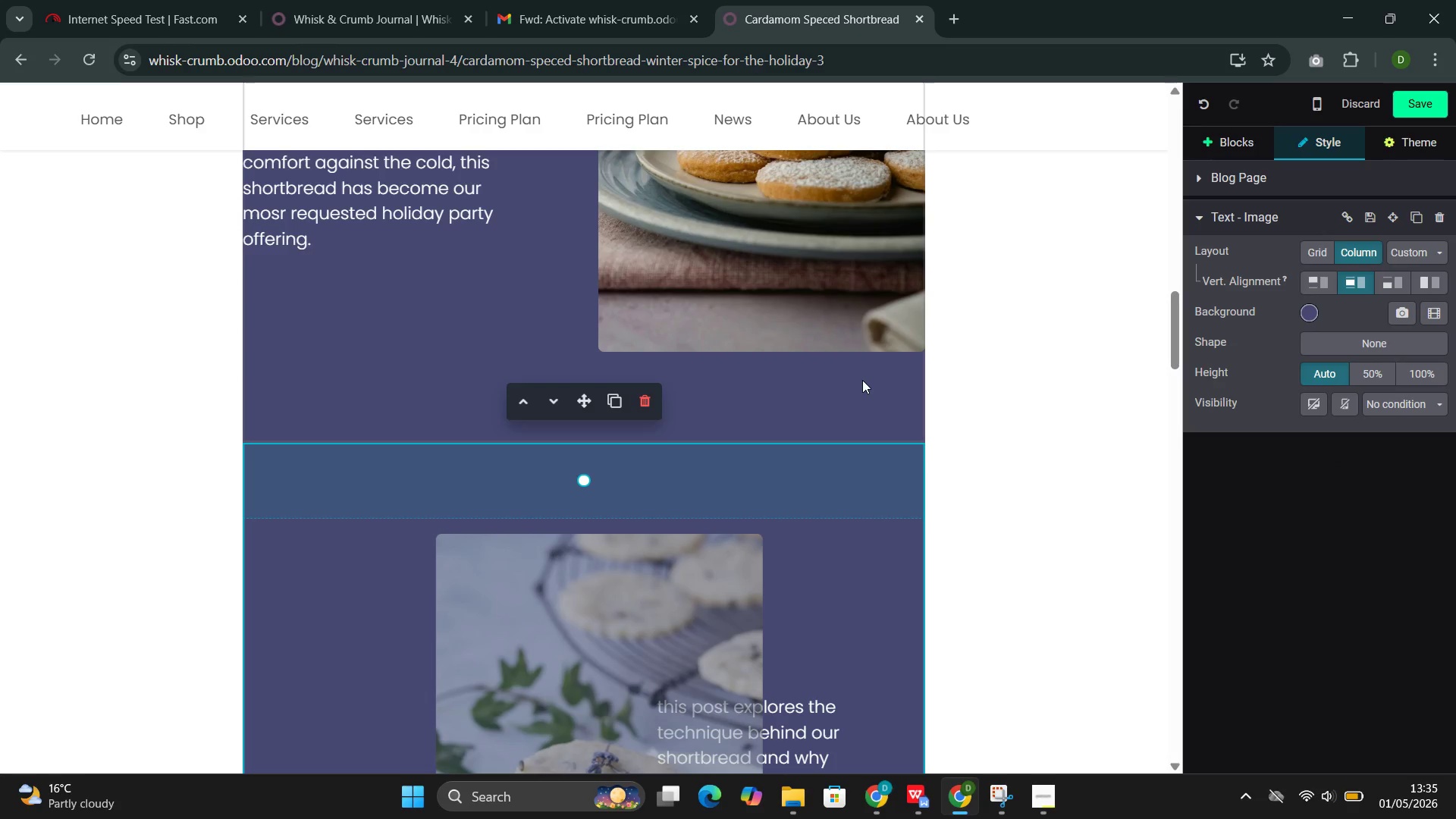 
left_click([862, 380])
 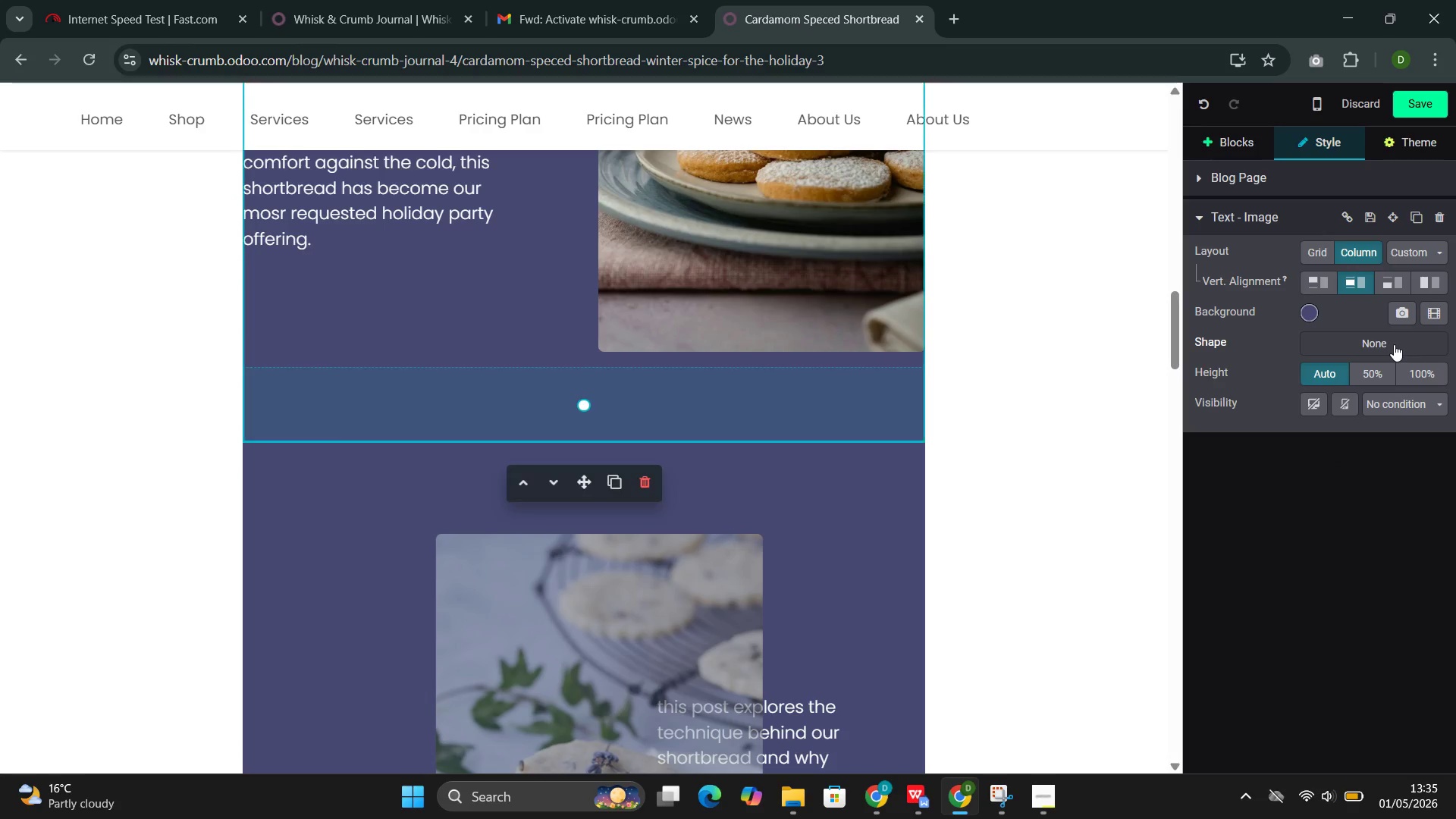 
left_click([1394, 344])
 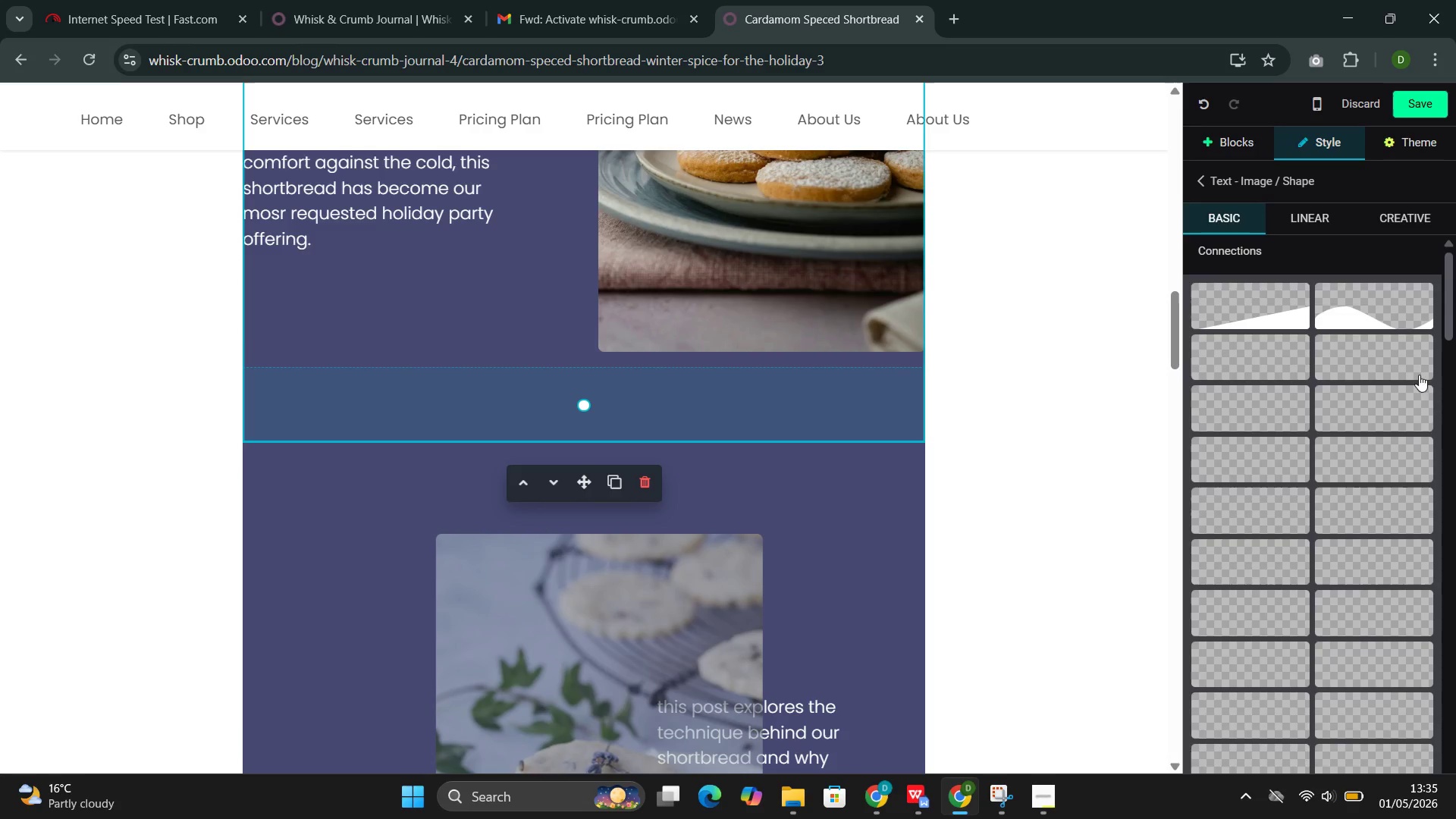 
scroll: coordinate [1361, 486], scroll_direction: down, amount: 33.0
 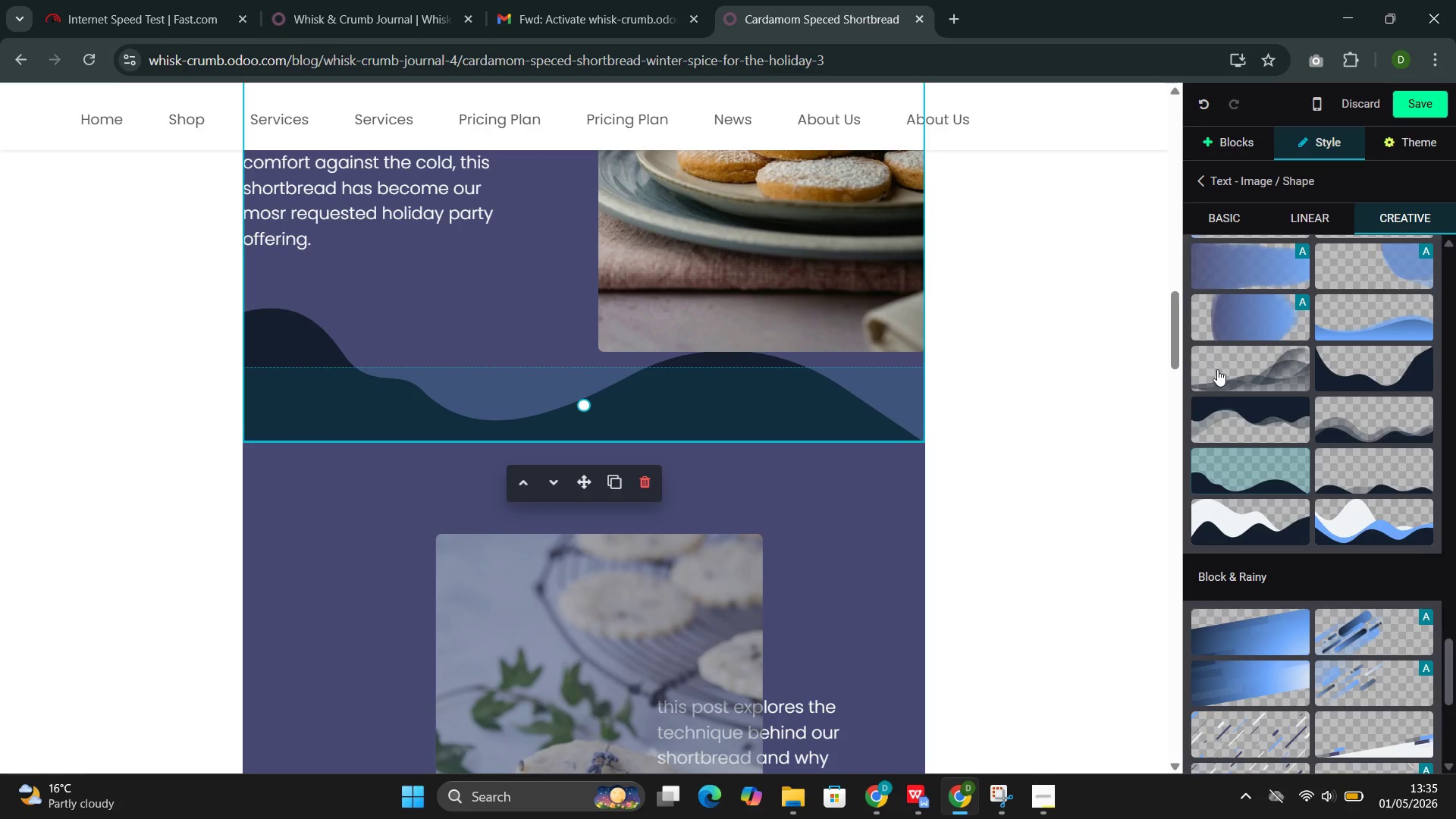 
left_click([1226, 372])
 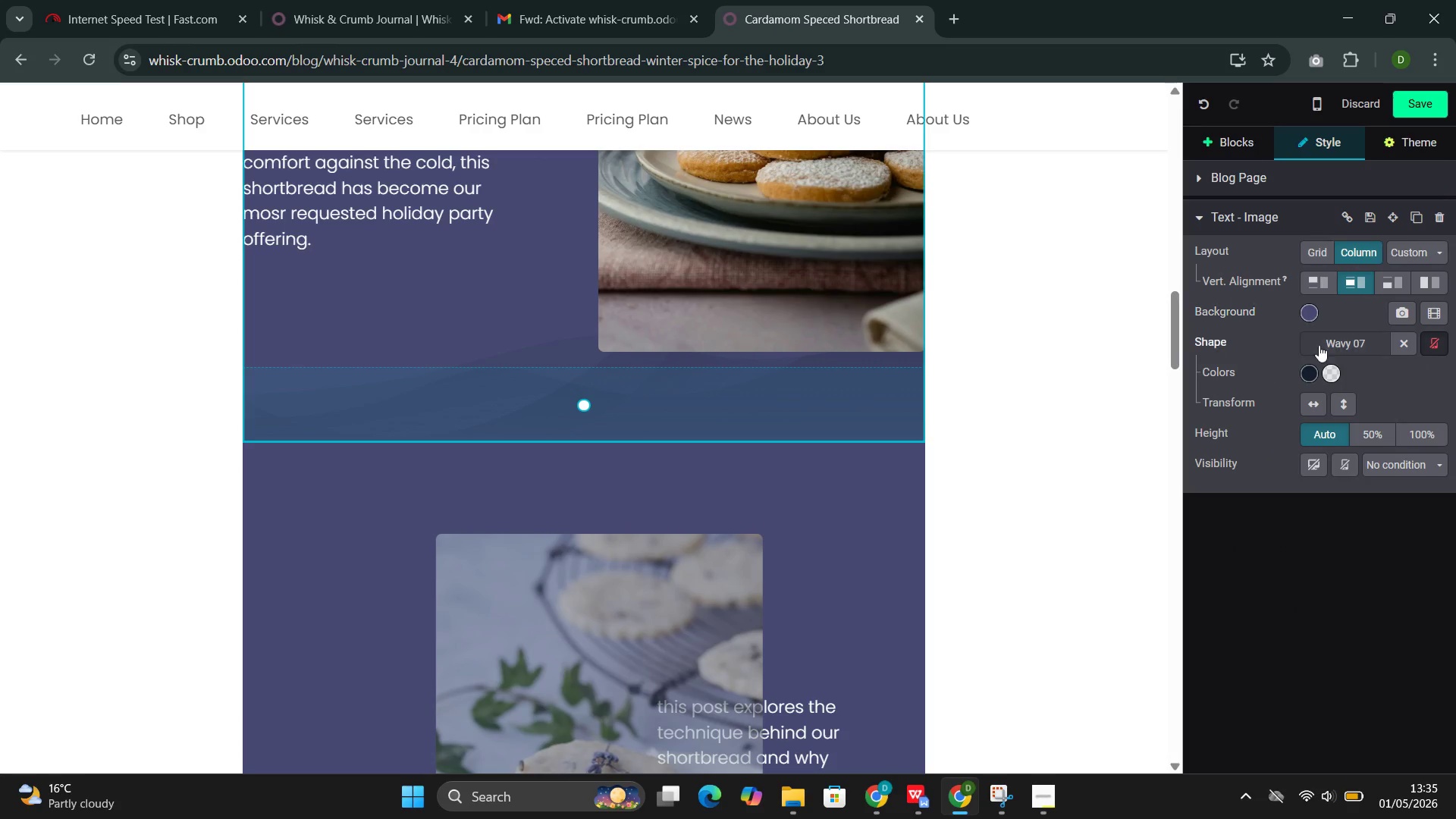 
left_click([1308, 370])
 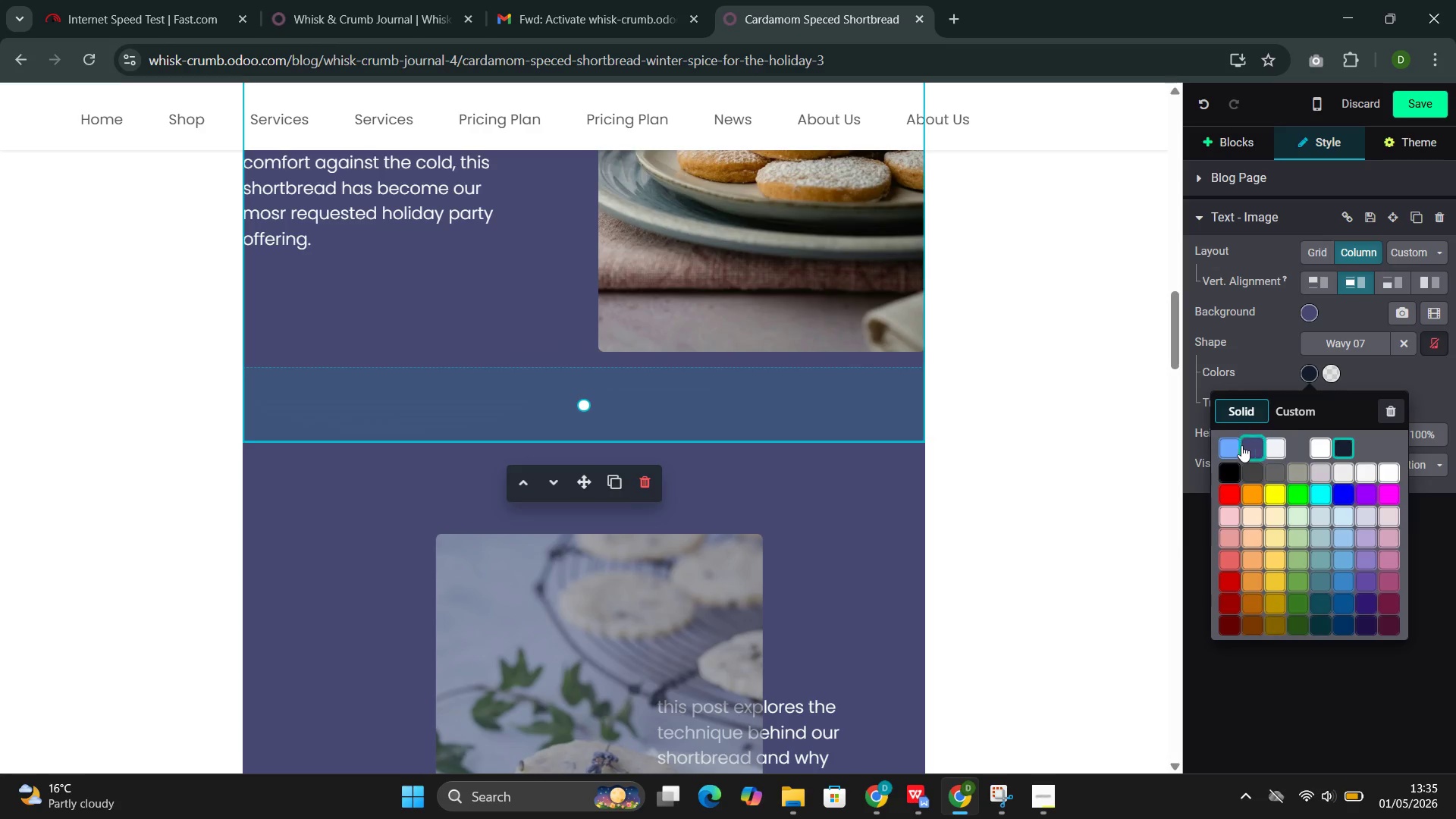 
left_click([1226, 442])
 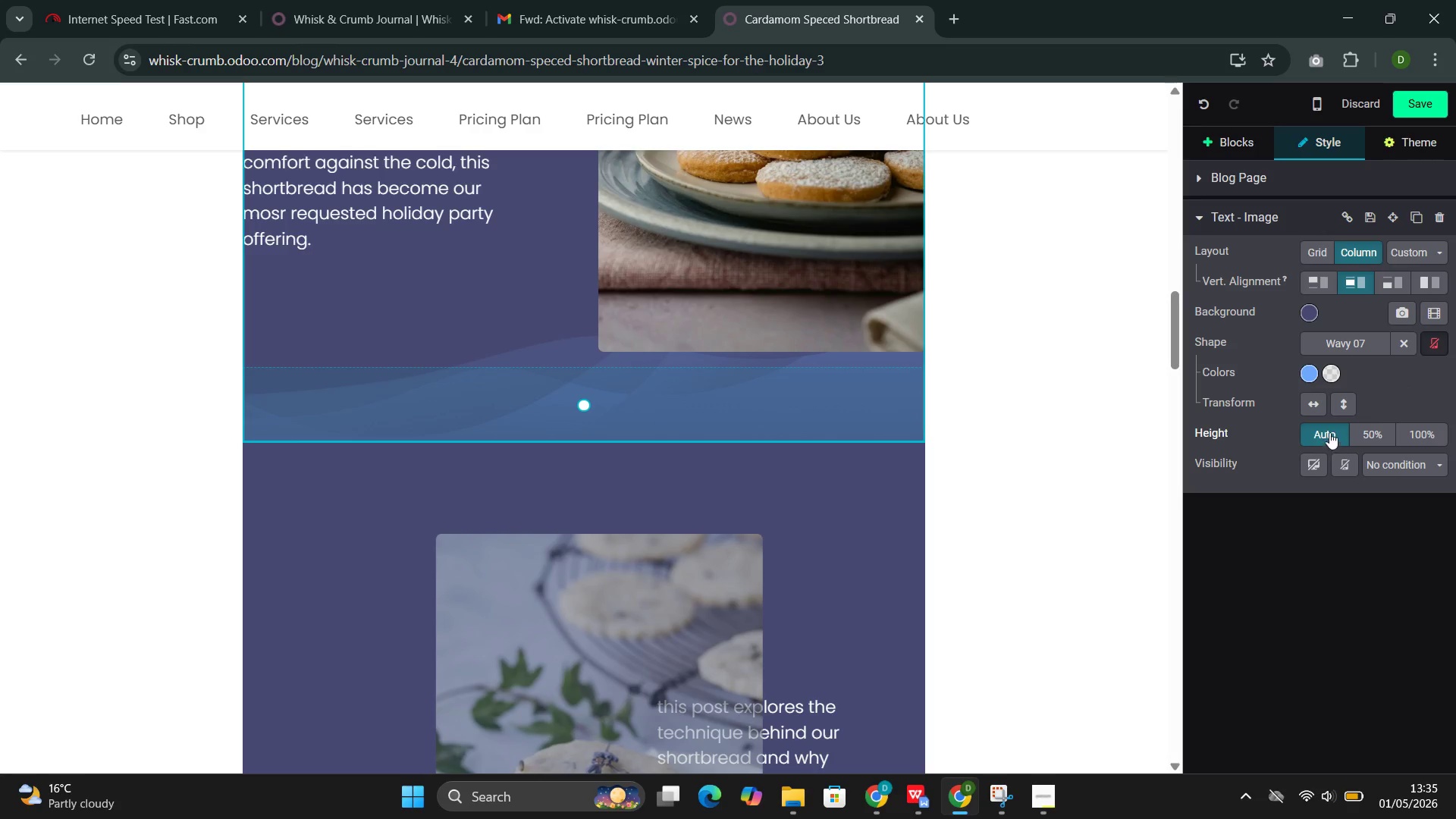 
scroll: coordinate [756, 457], scroll_direction: down, amount: 5.0
 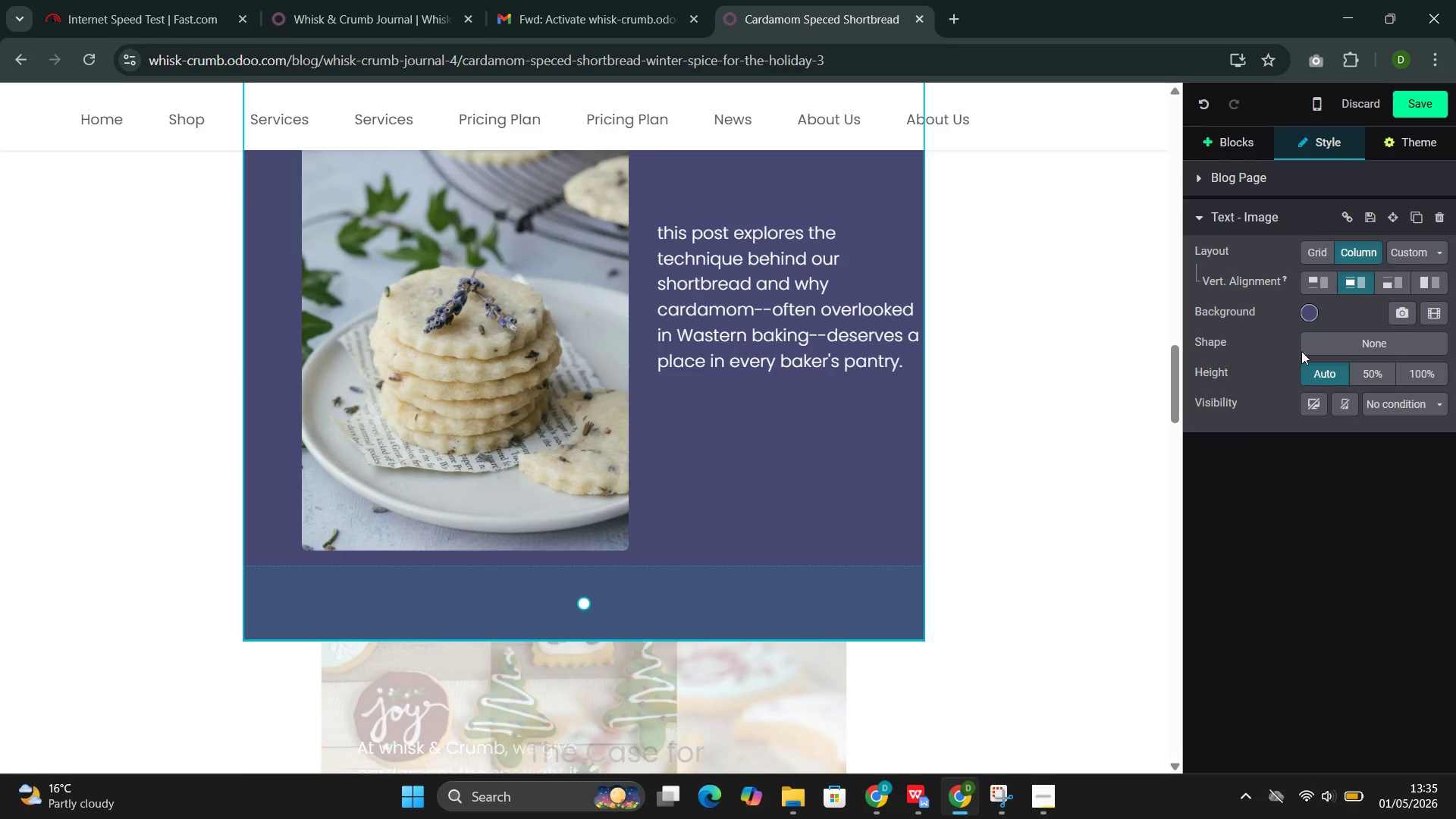 
left_click([1316, 342])
 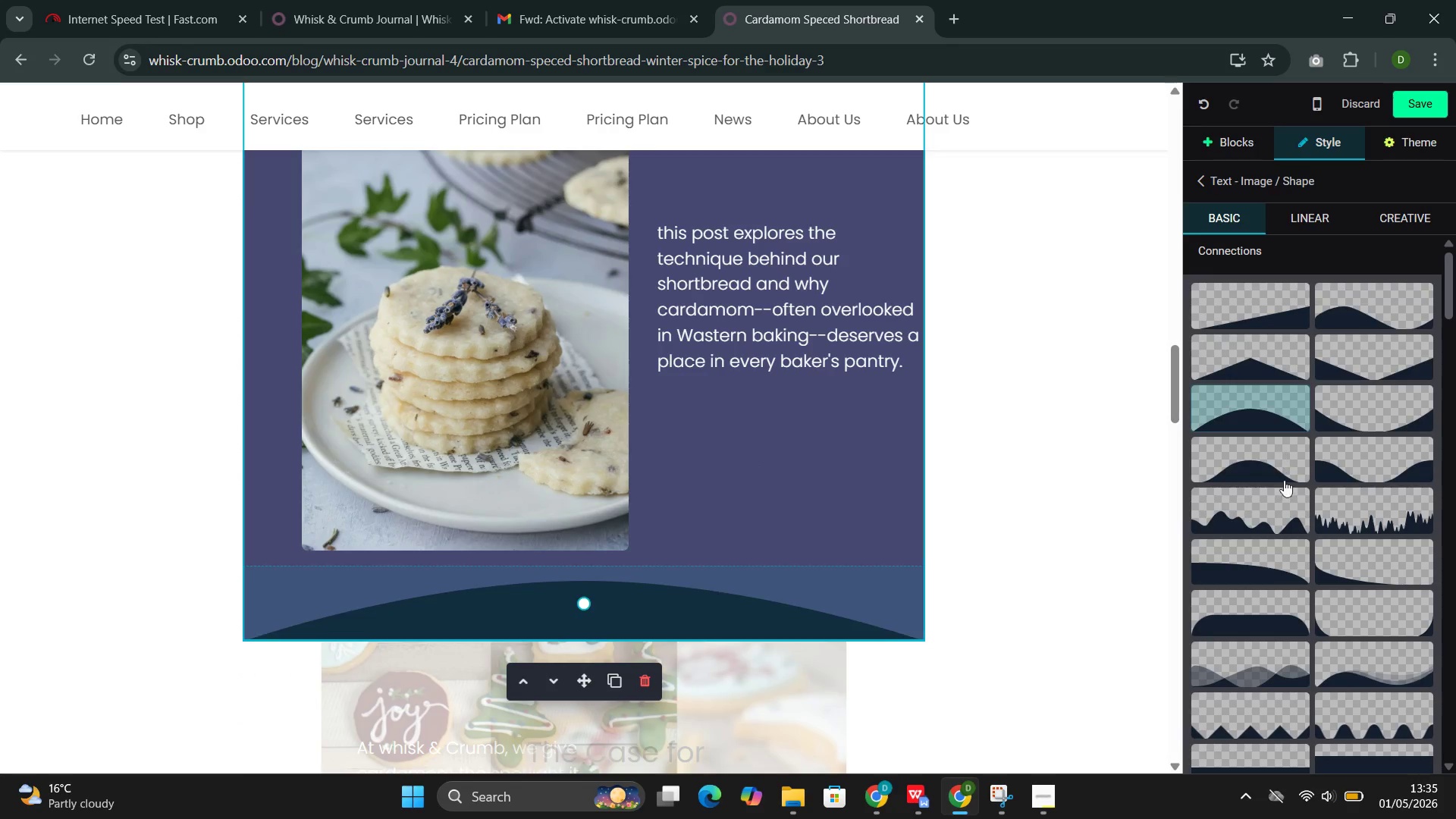 
scroll: coordinate [1275, 491], scroll_direction: down, amount: 35.0
 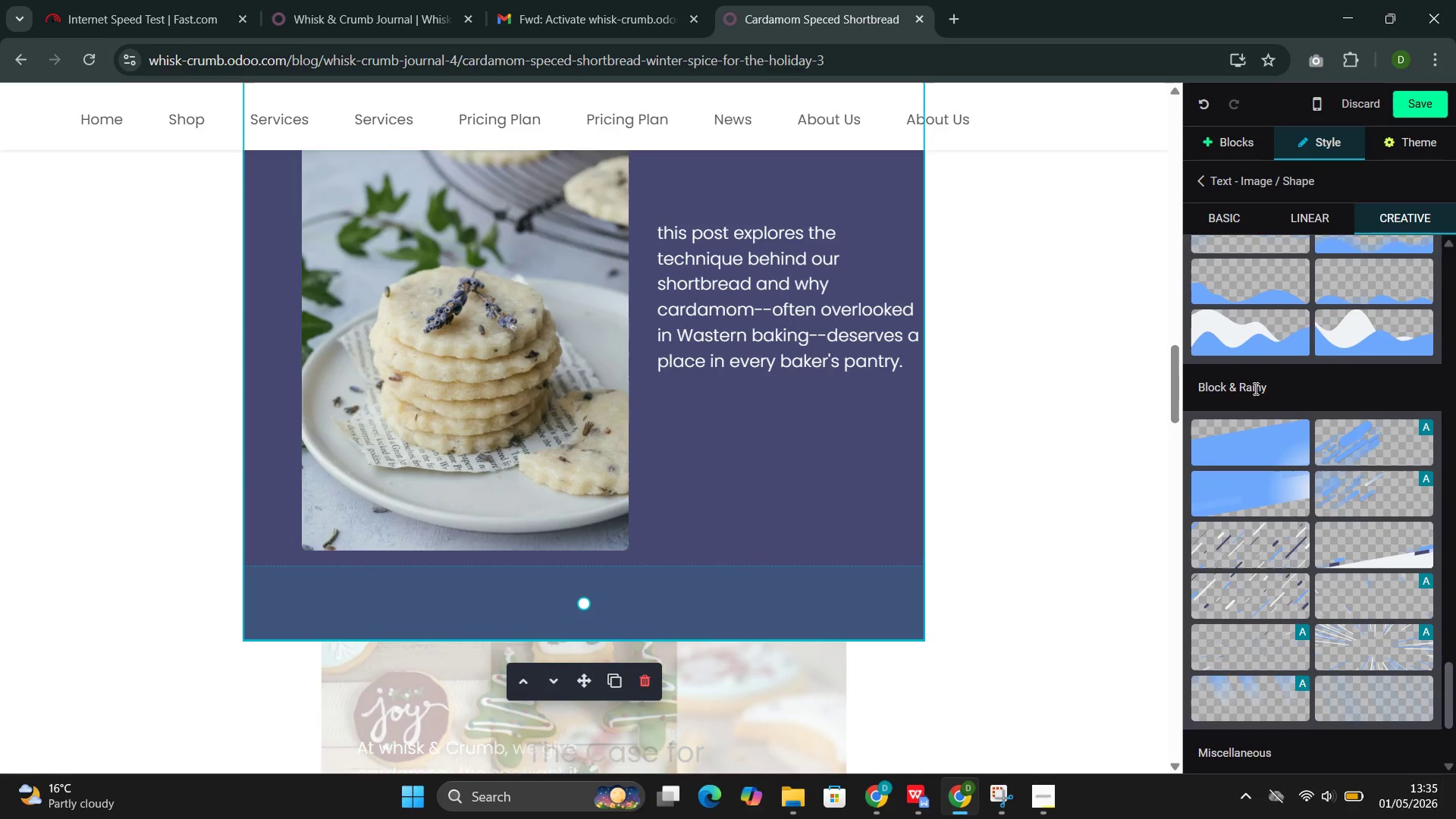 
scroll: coordinate [1254, 383], scroll_direction: up, amount: 2.0
 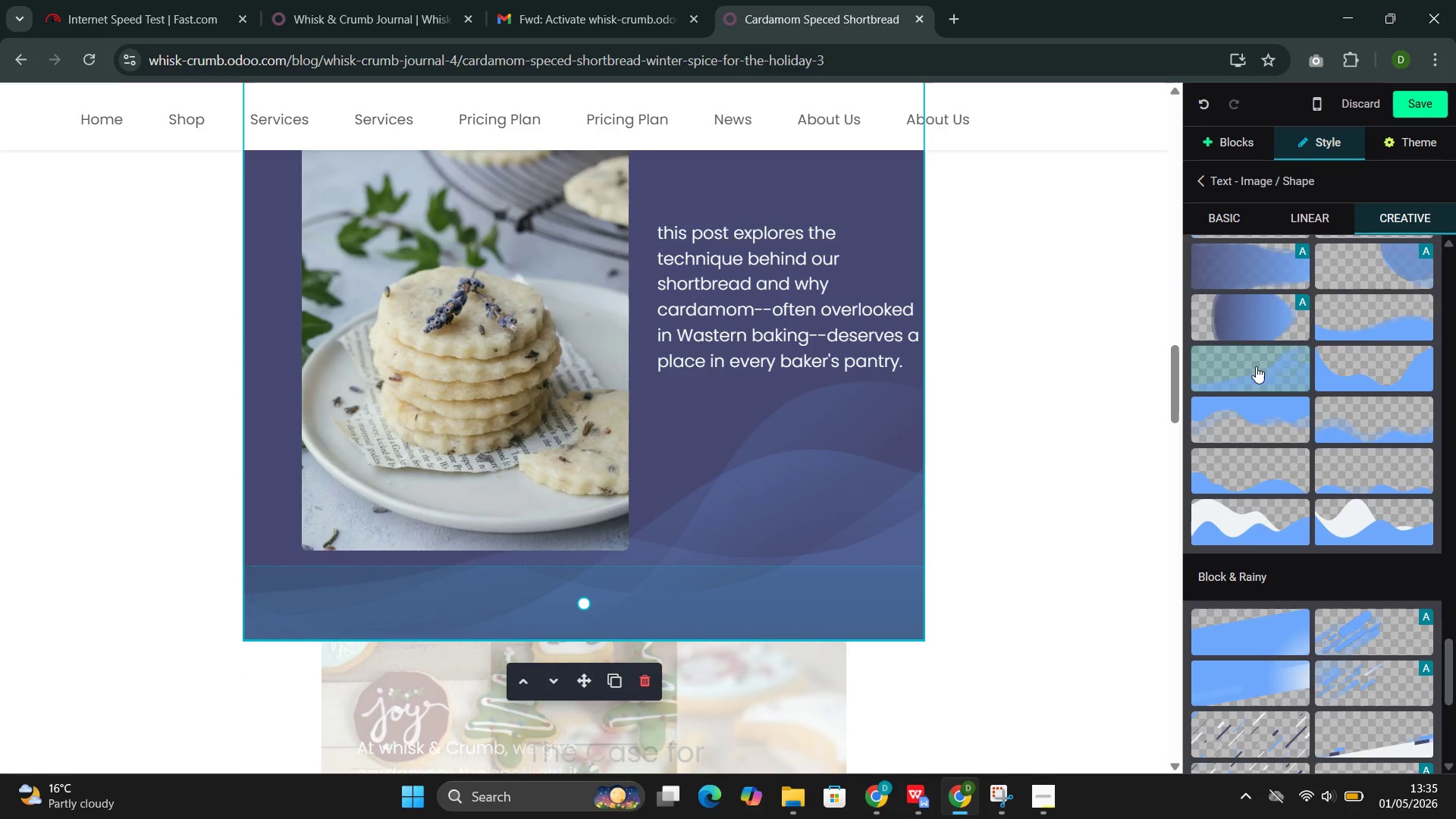 
left_click([1257, 366])
 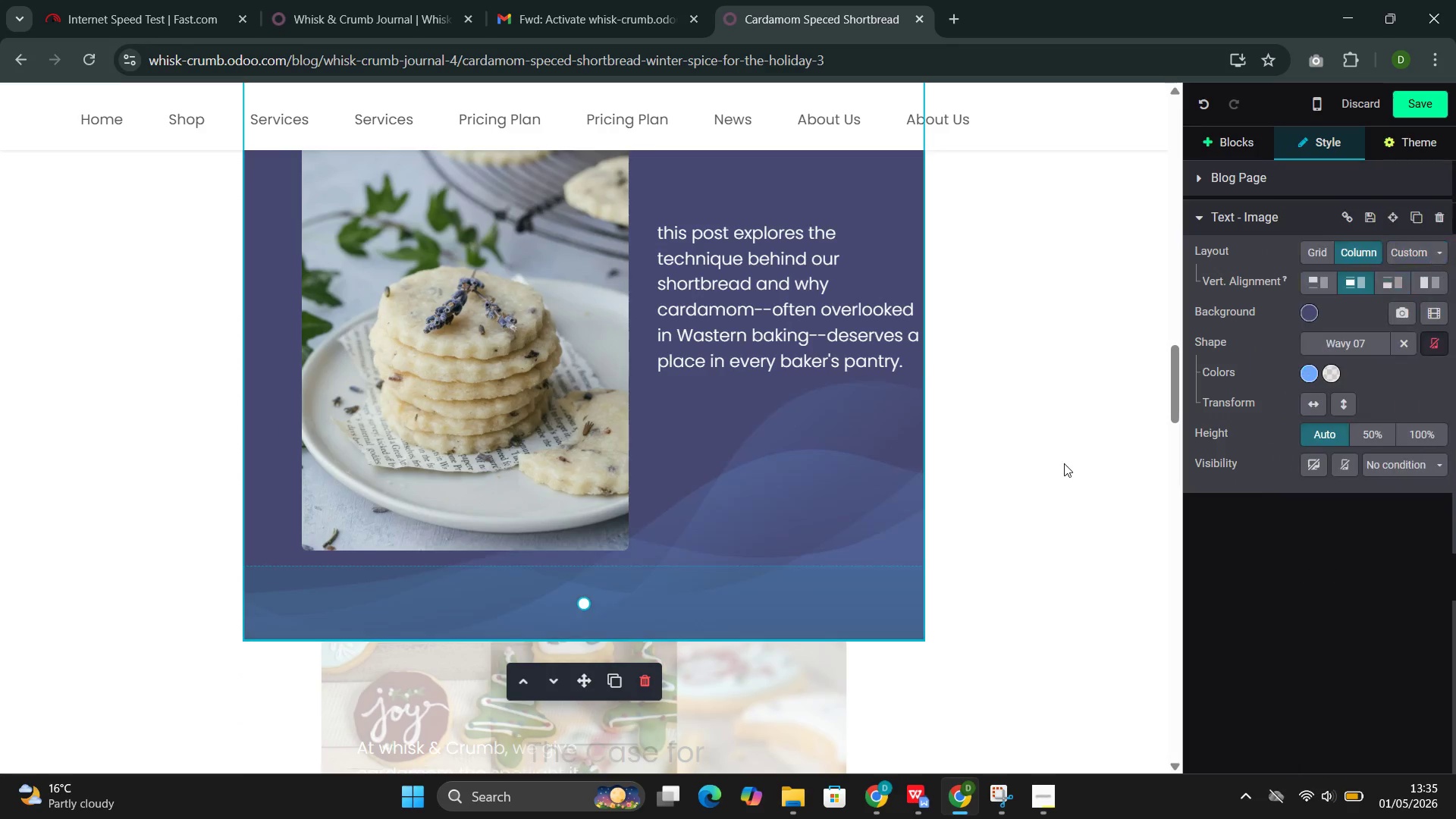 
scroll: coordinate [762, 496], scroll_direction: down, amount: 6.0
 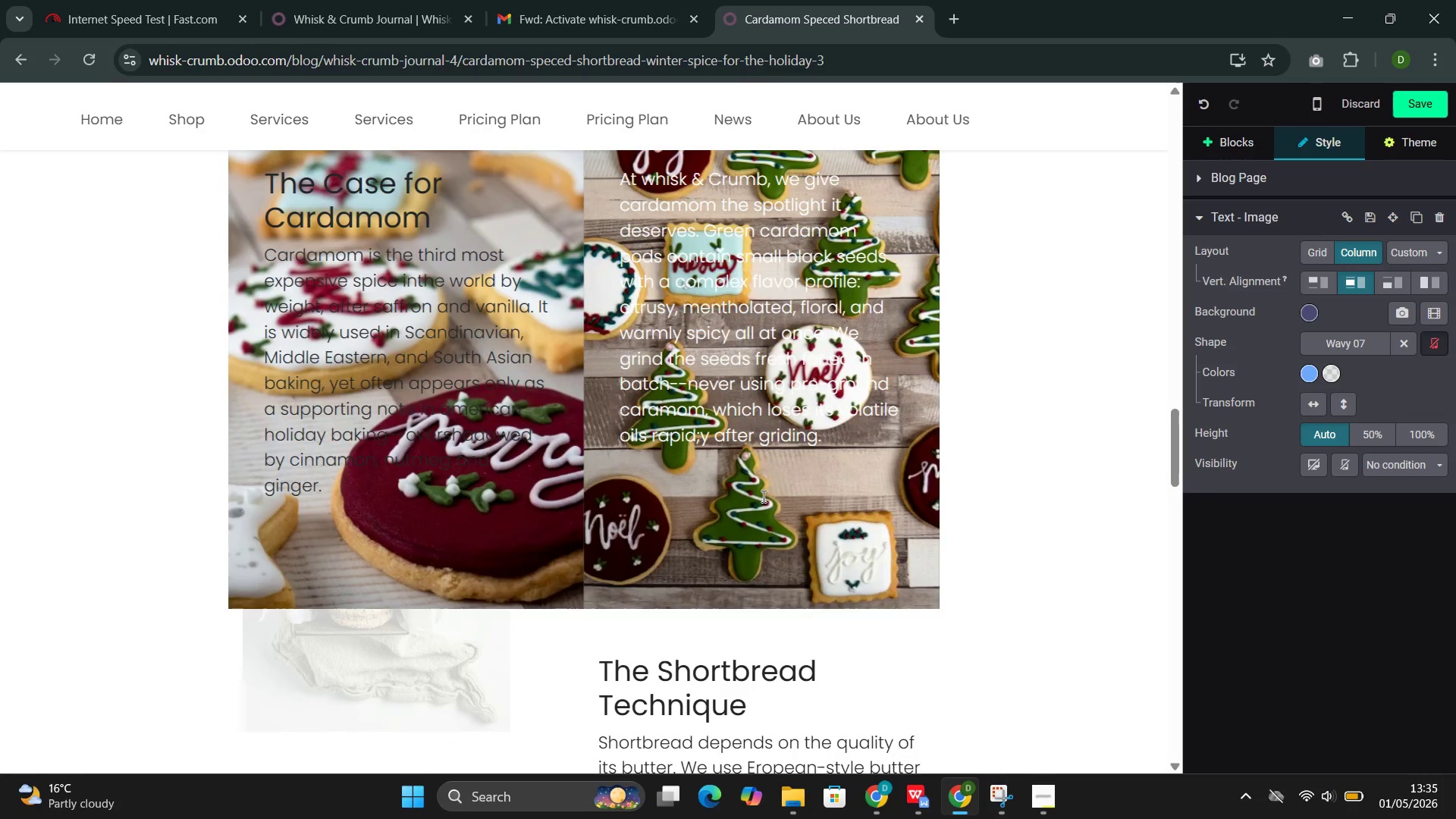 
scroll: coordinate [762, 496], scroll_direction: up, amount: 7.0
 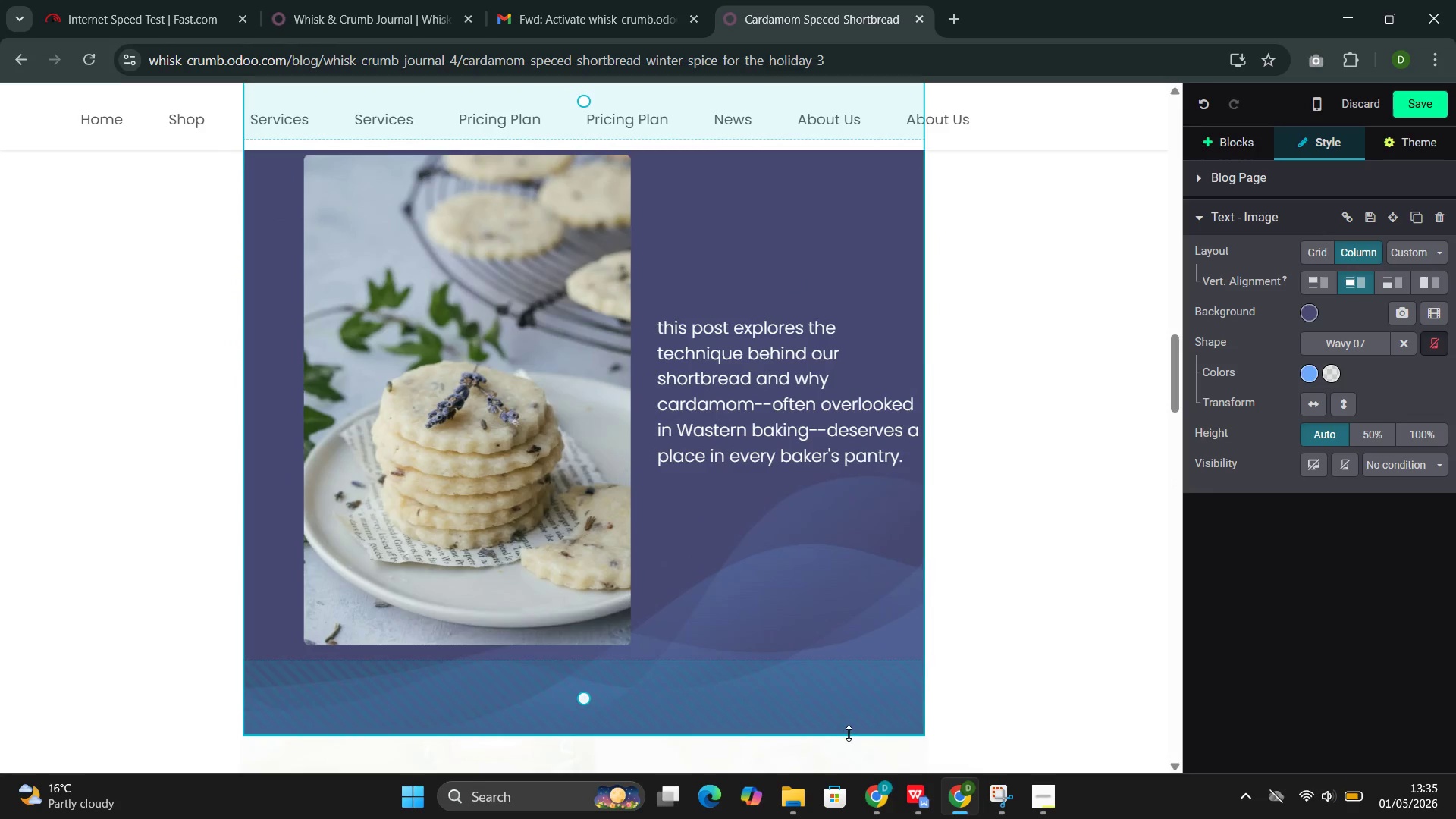 
scroll: coordinate [850, 732], scroll_direction: down, amount: 1.0
 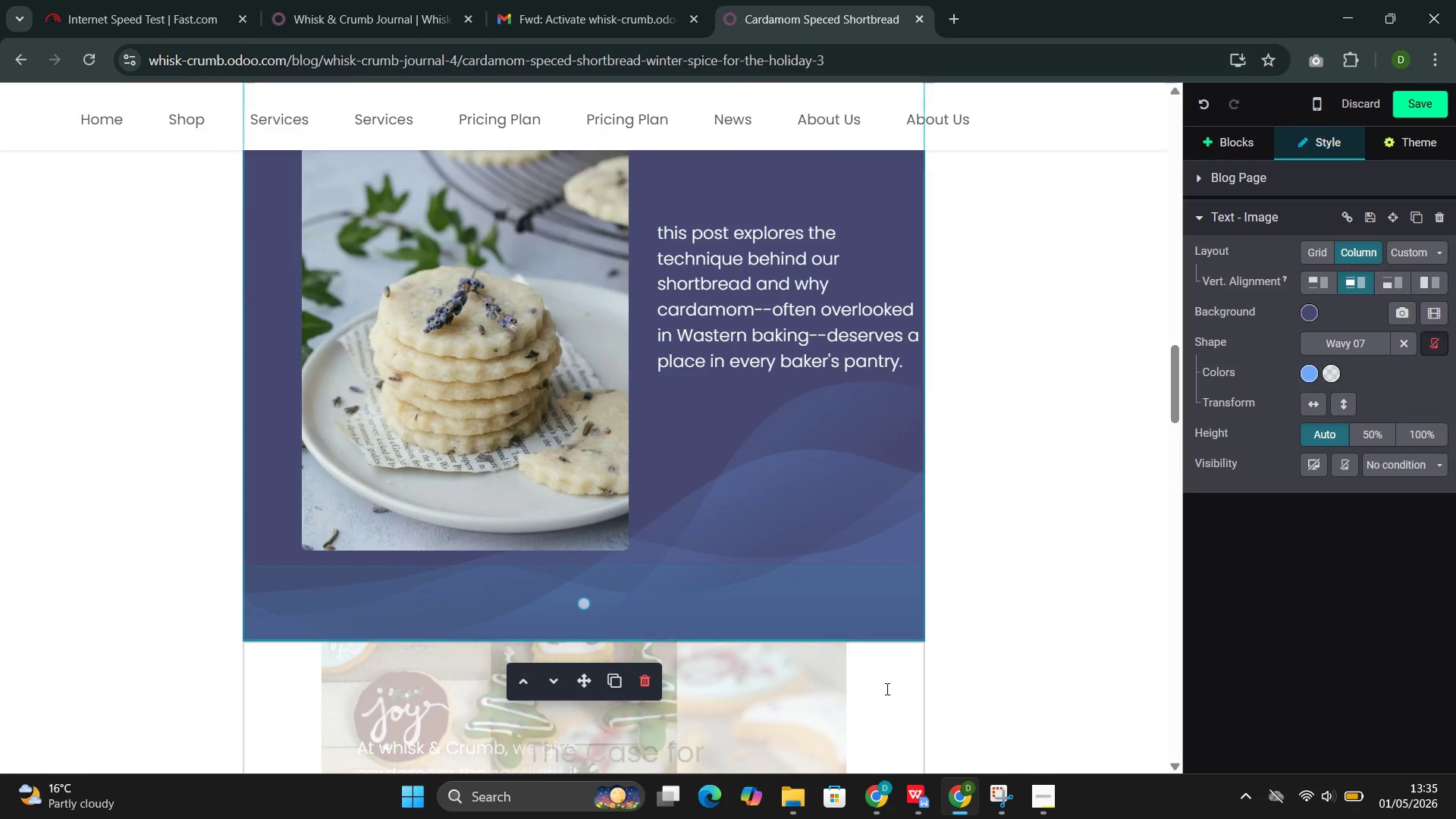 
left_click([886, 688])
 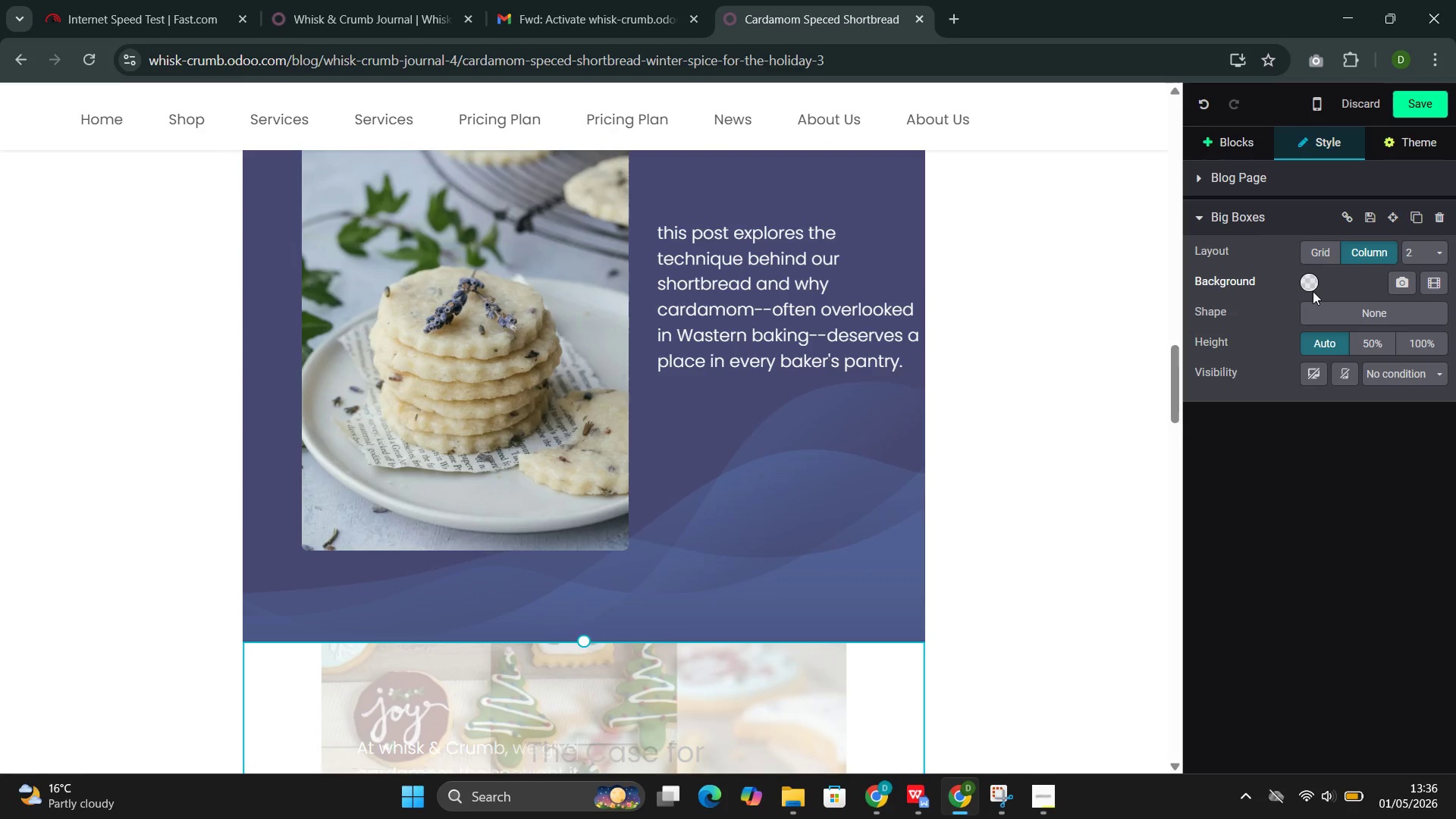 
left_click([1310, 283])
 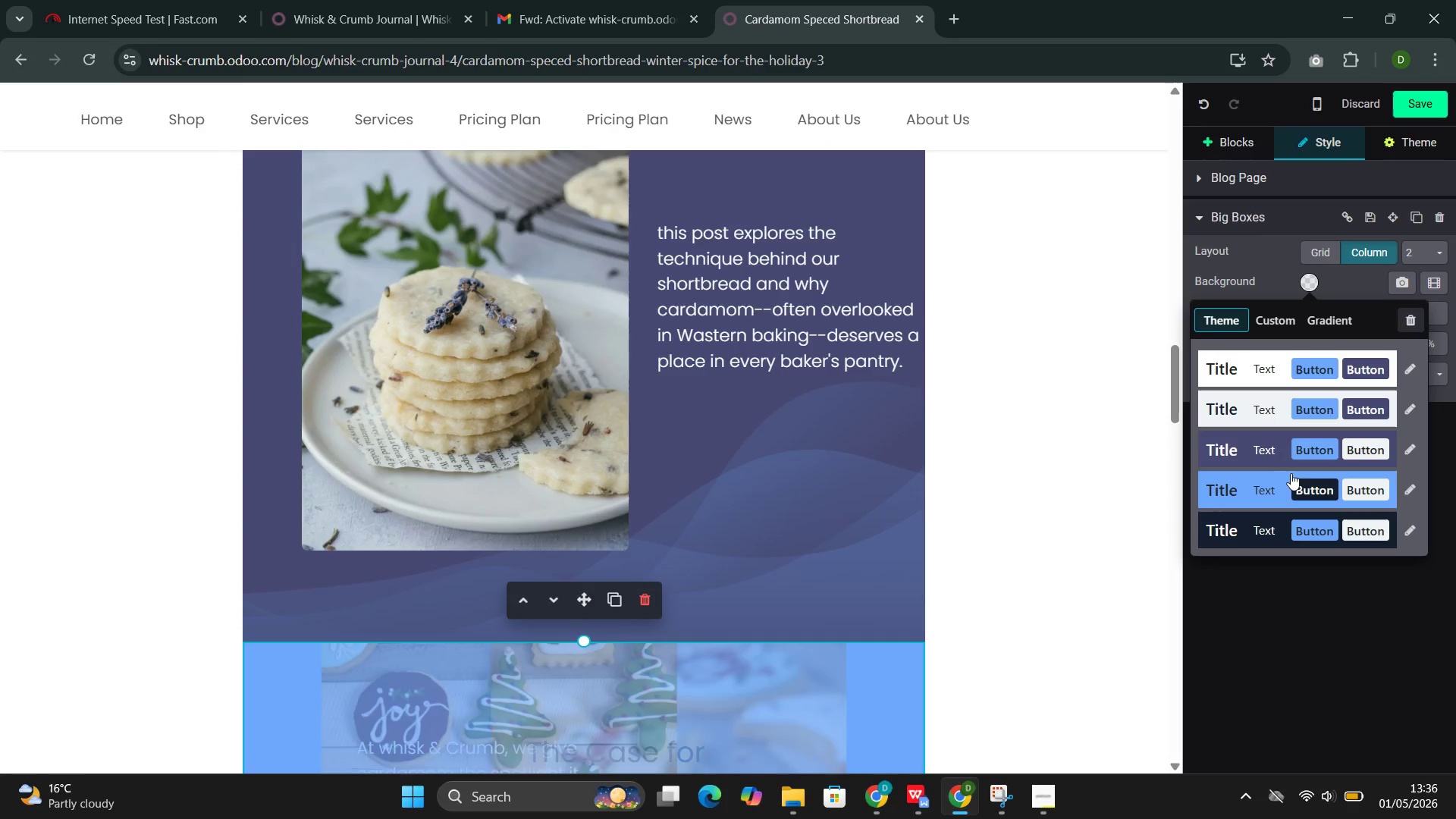 
left_click([1263, 454])
 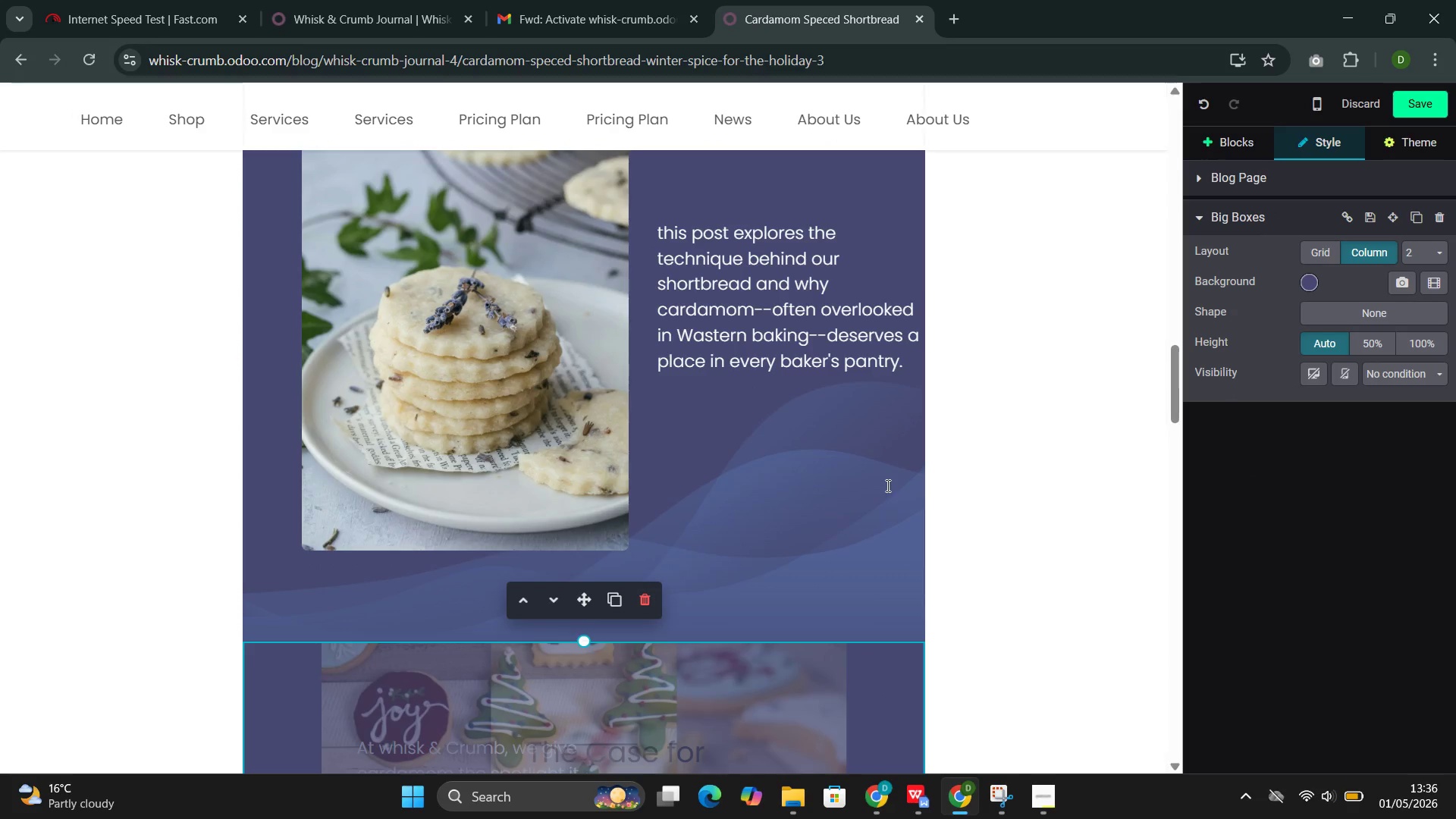 
scroll: coordinate [881, 485], scroll_direction: down, amount: 10.0
 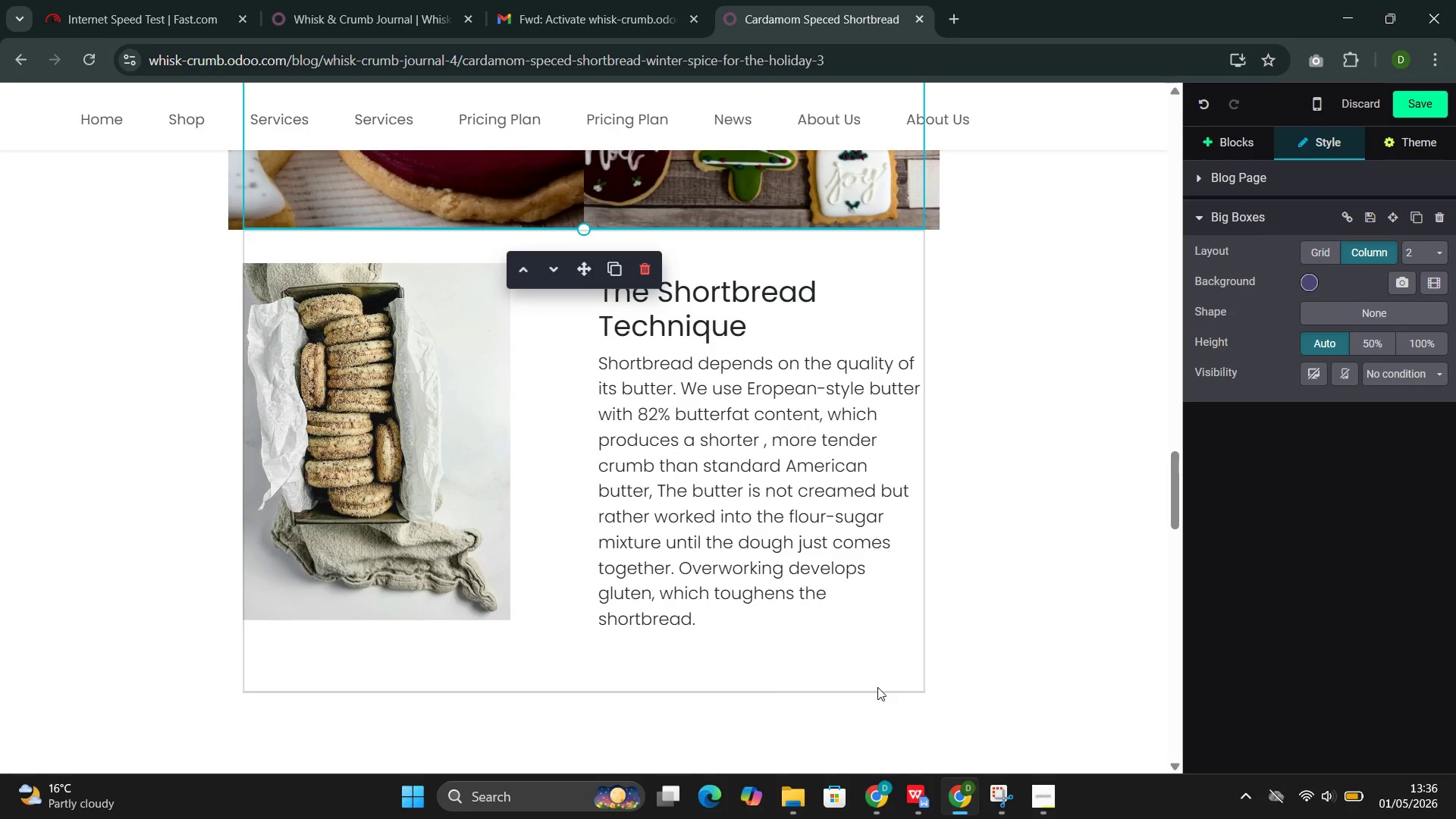 
left_click([729, 669])
 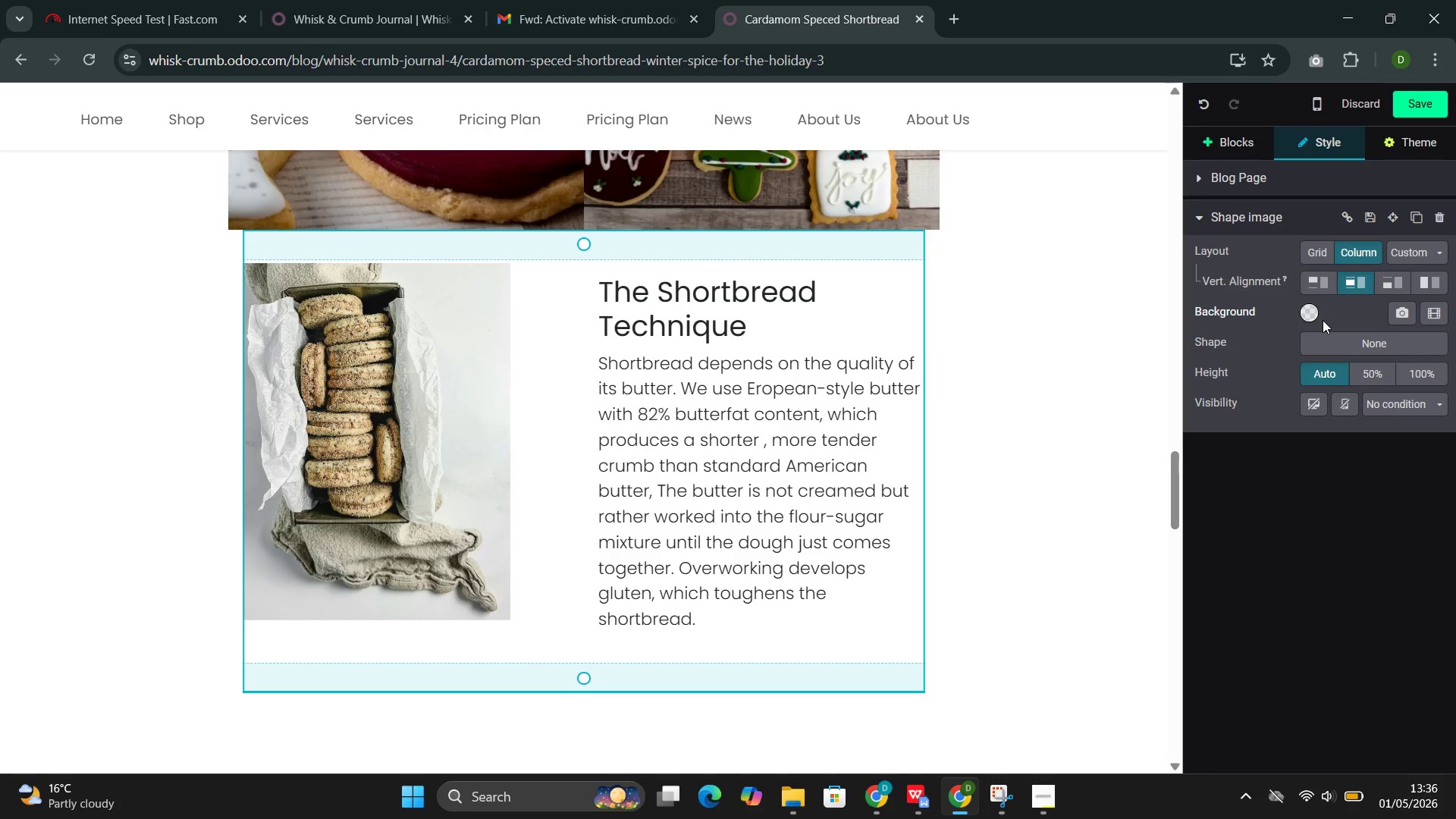 
left_click([1315, 313])
 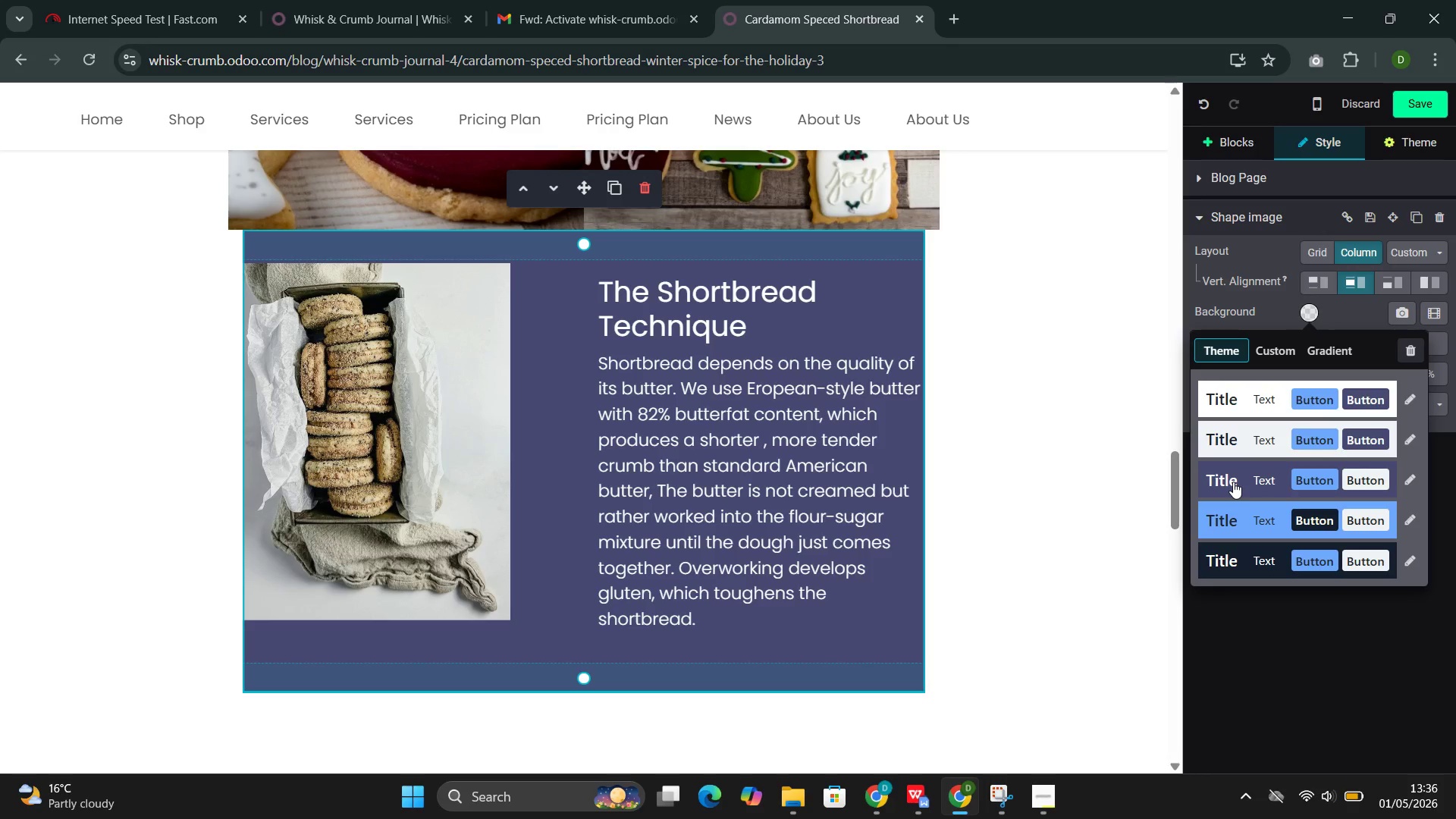 
left_click([1233, 481])
 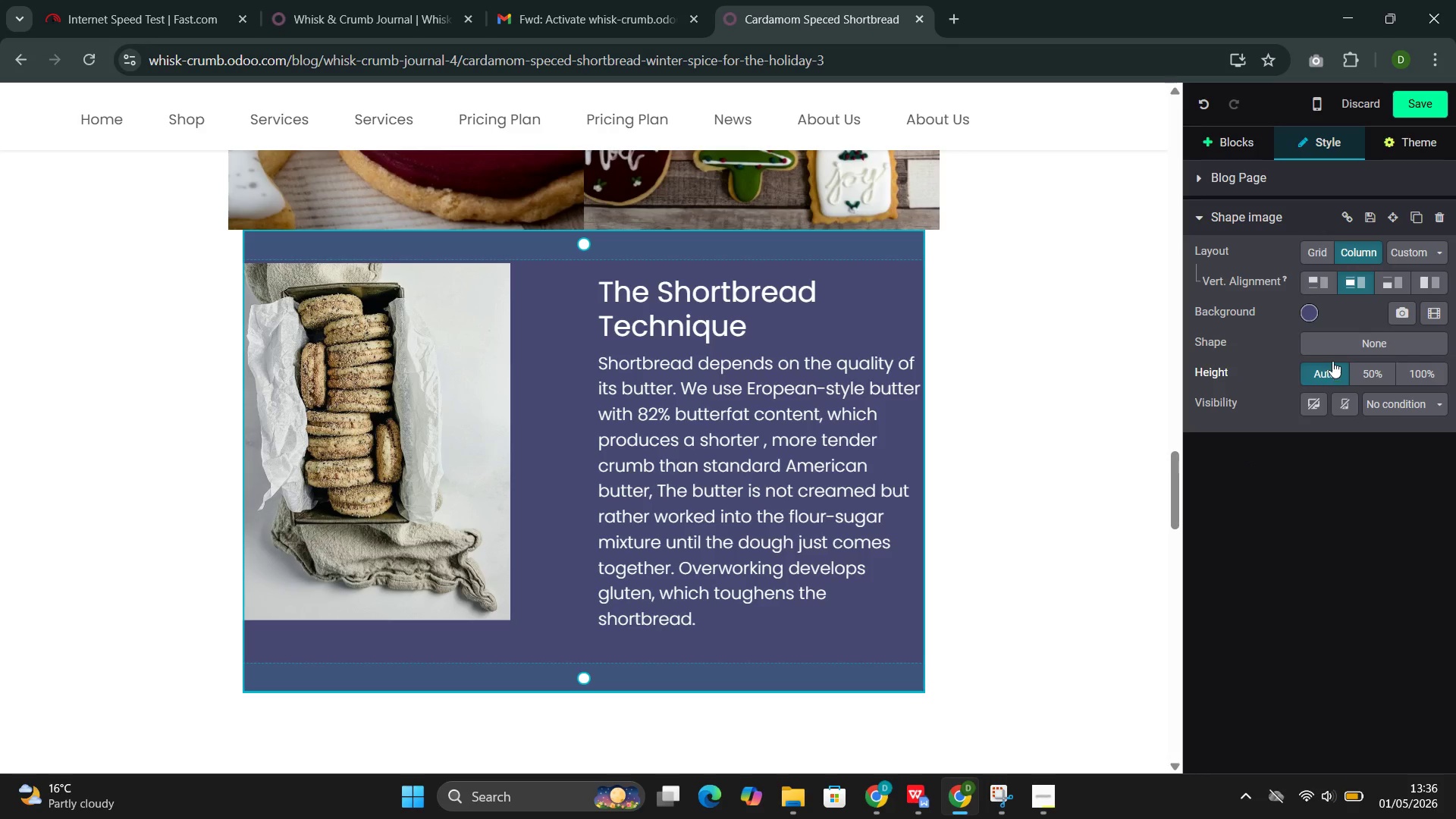 
left_click([1329, 348])
 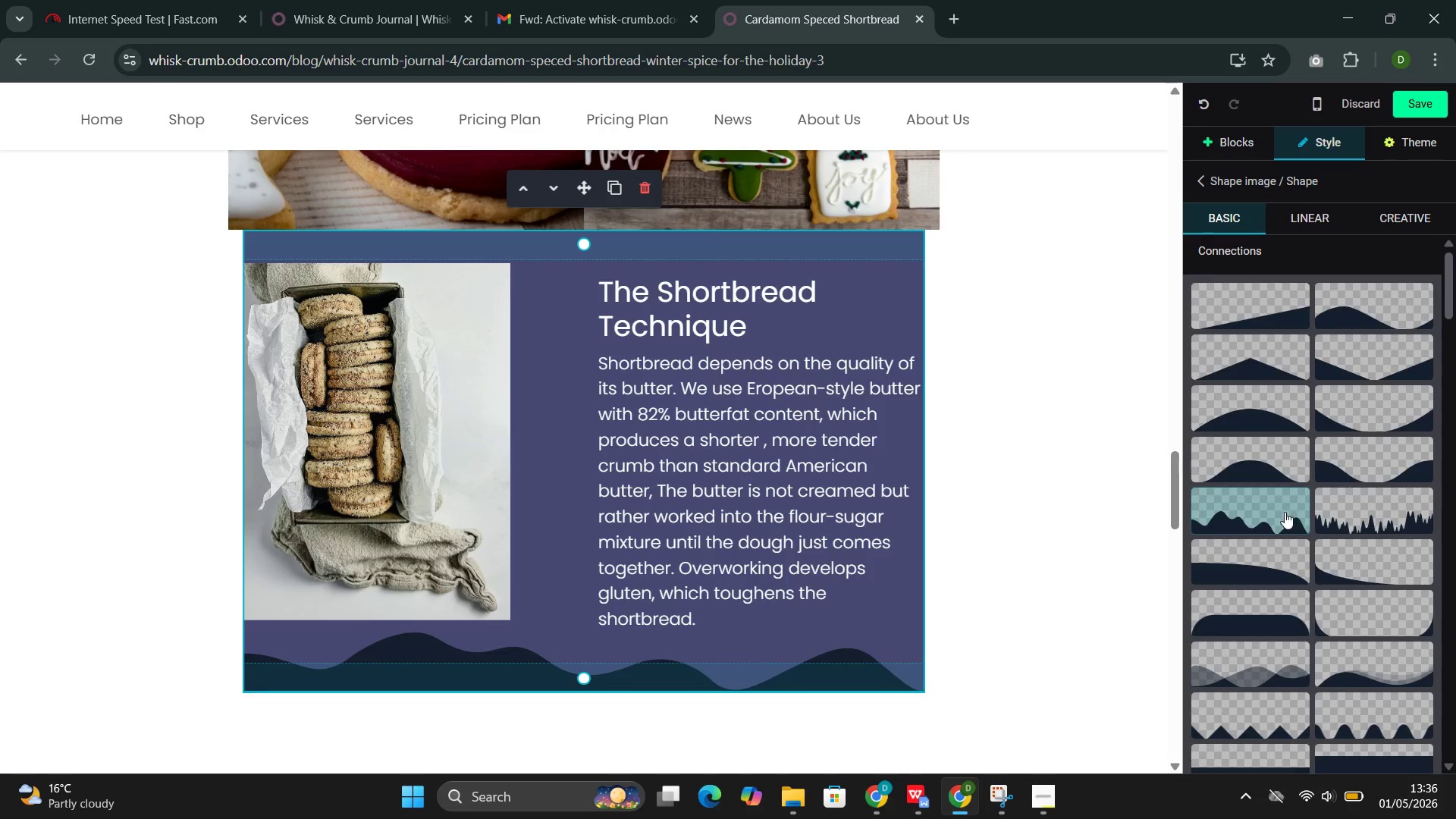 
scroll: coordinate [1282, 512], scroll_direction: down, amount: 33.0
 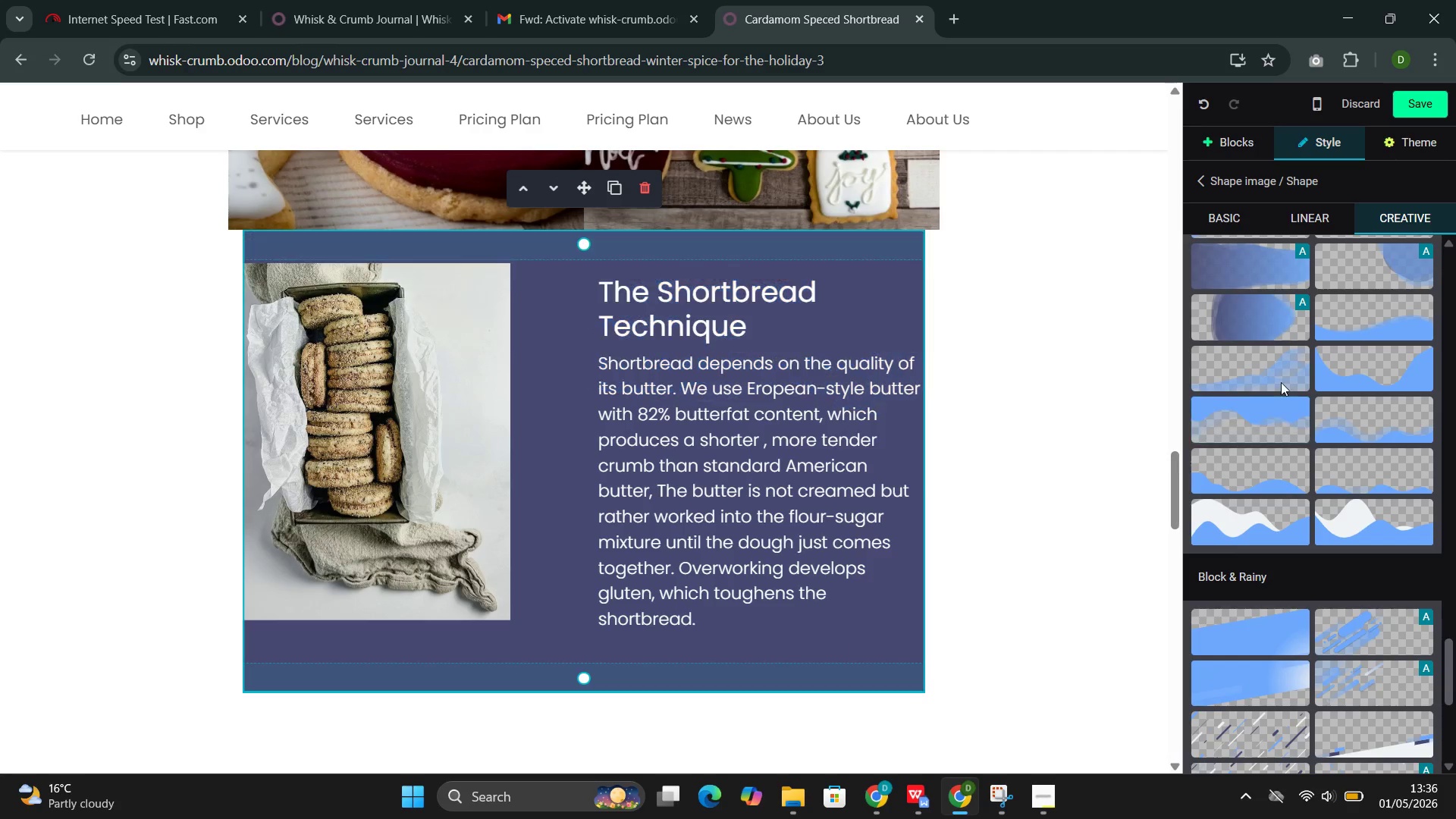 
left_click([1278, 366])
 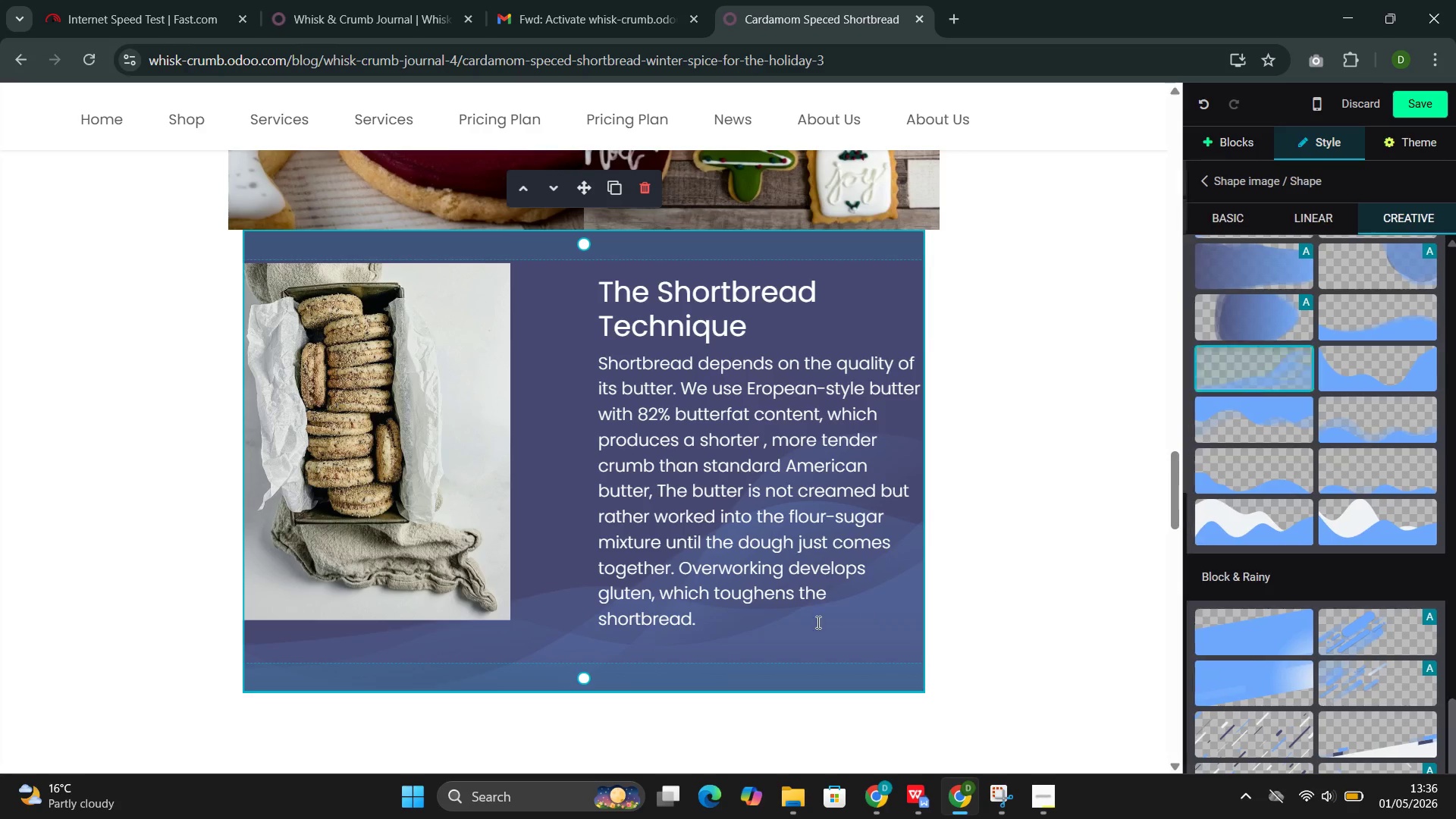 
scroll: coordinate [802, 637], scroll_direction: down, amount: 3.0
 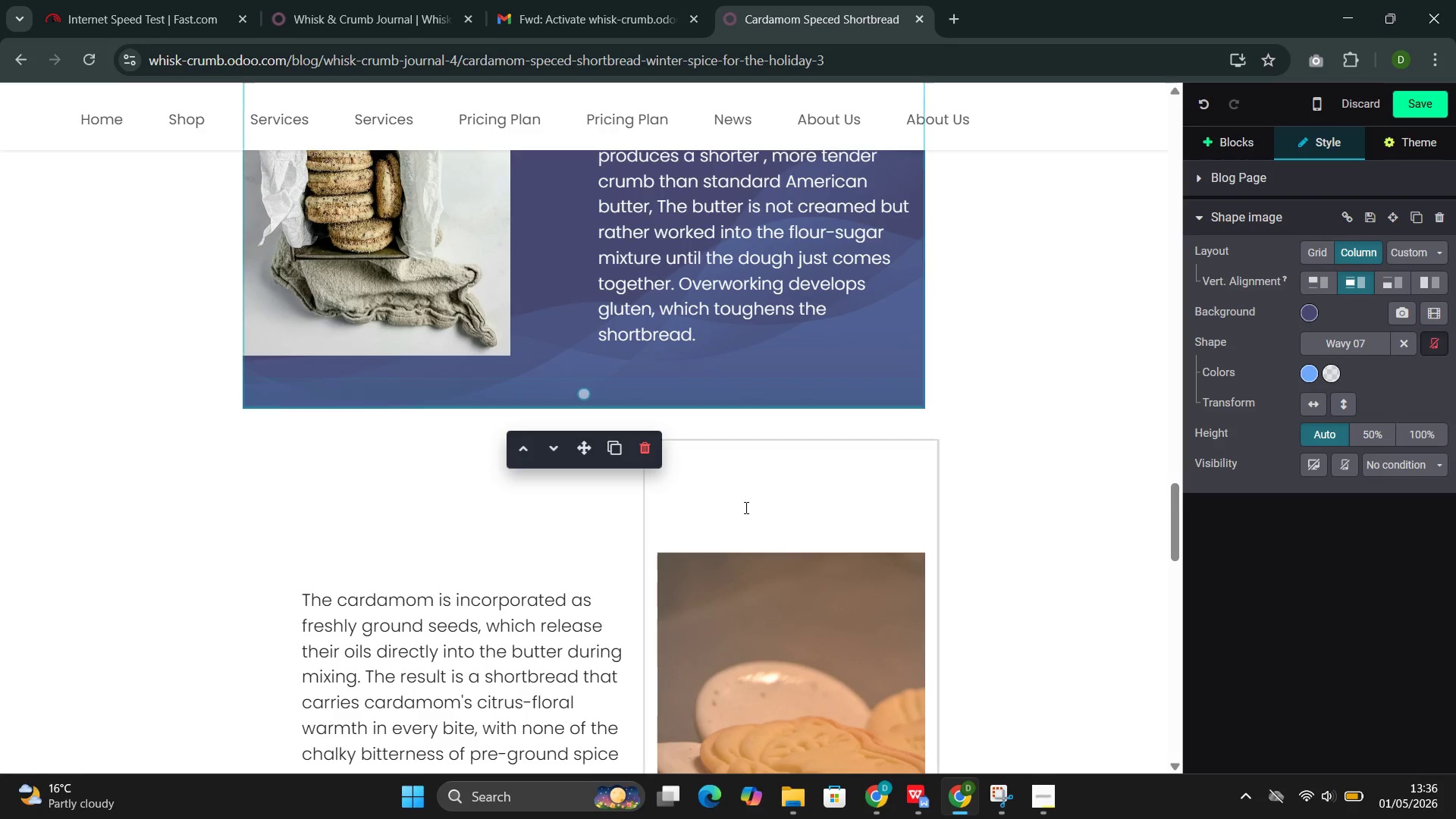 
left_click([752, 489])
 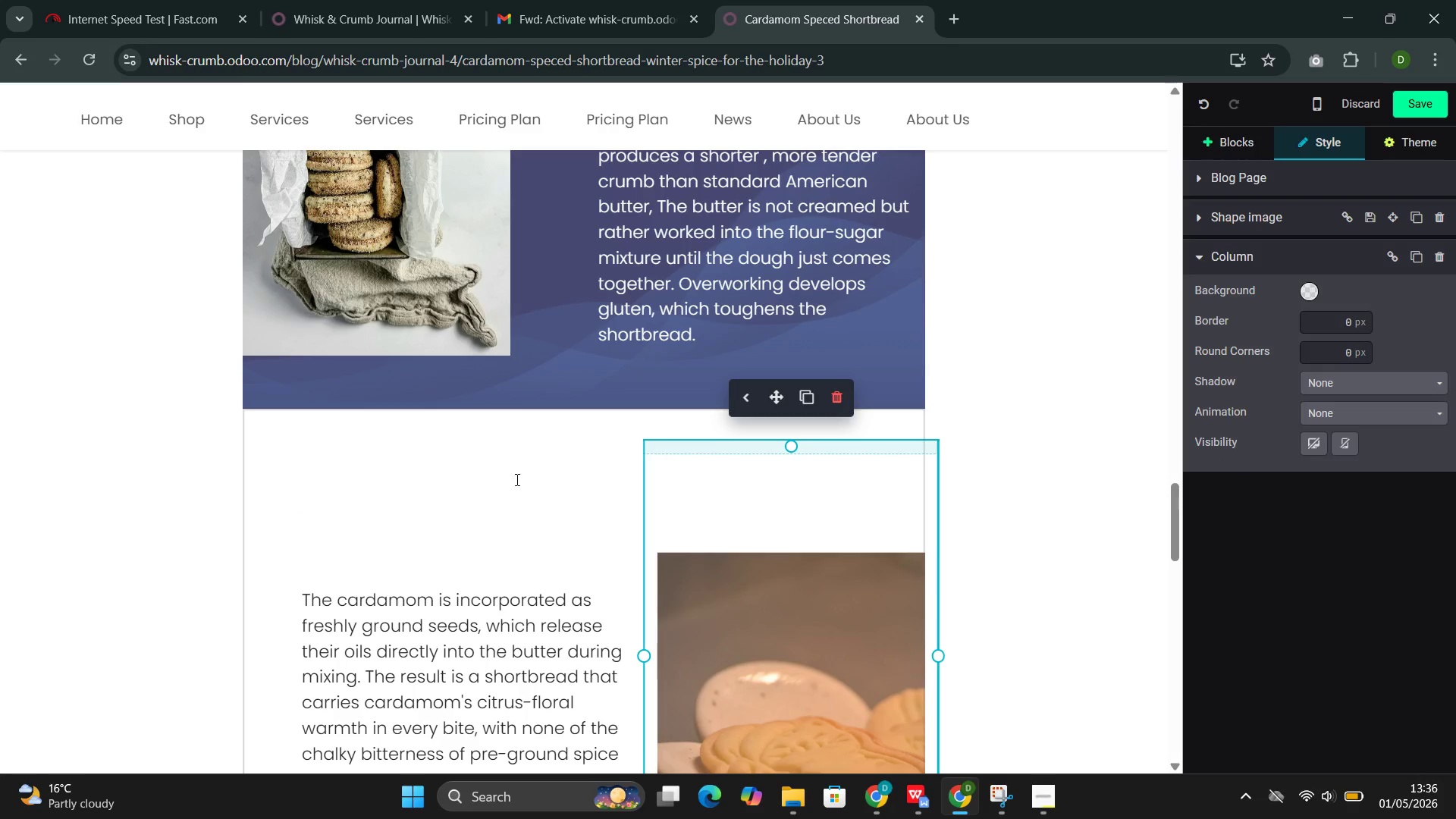 
left_click([552, 457])
 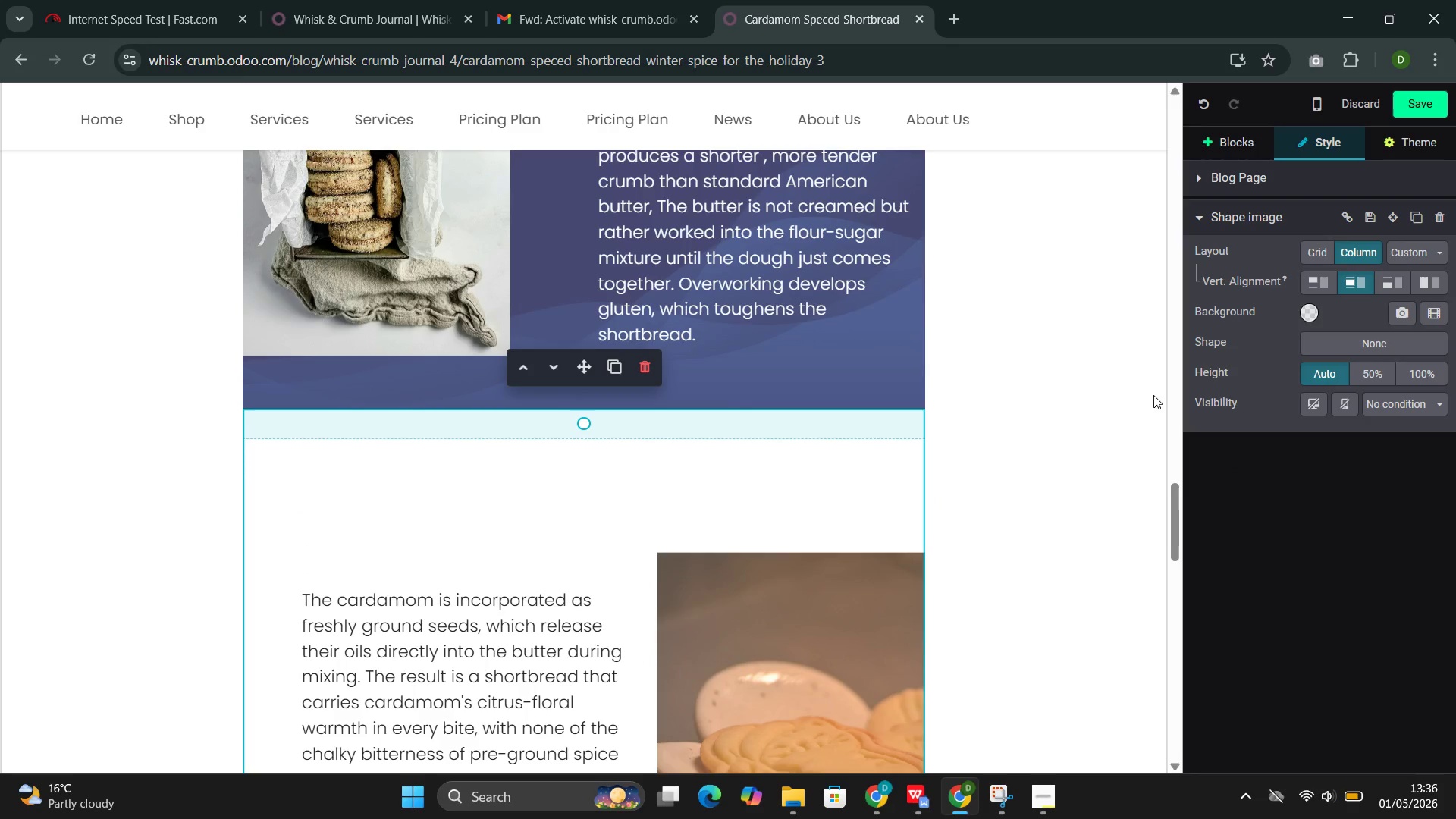 
scroll: coordinate [892, 497], scroll_direction: down, amount: 3.0
 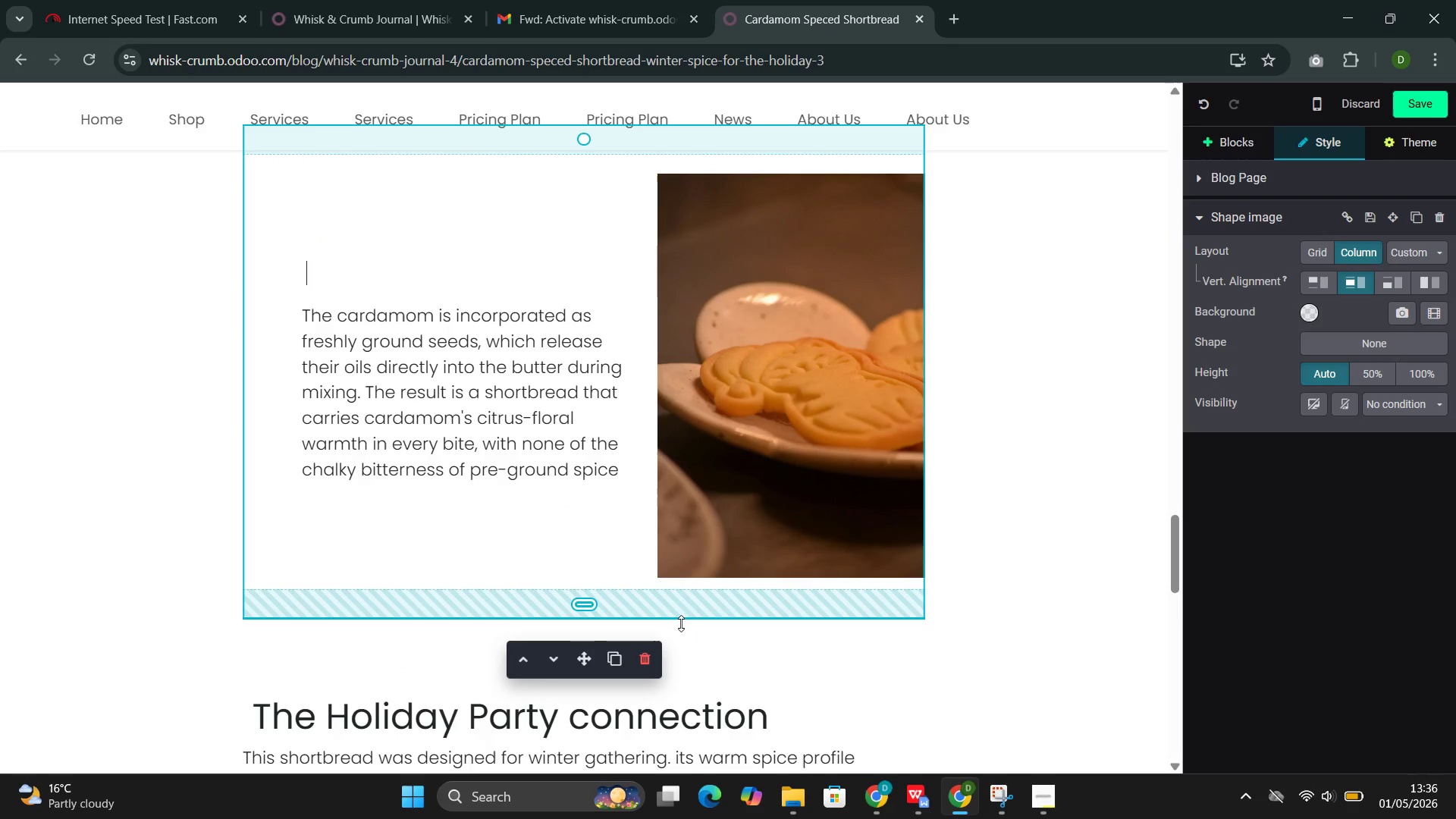 
left_click([686, 616])
 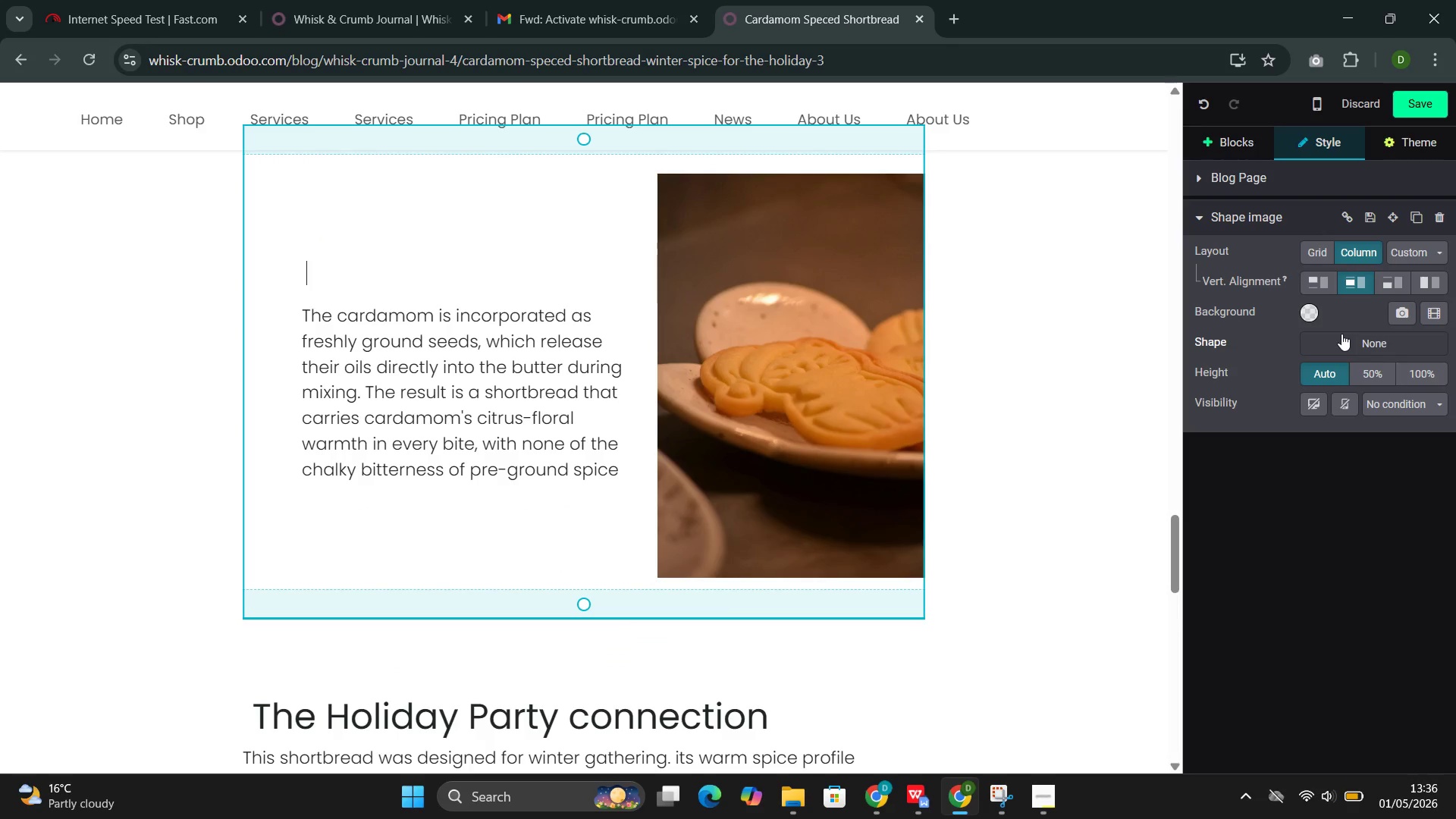 
left_click([1308, 314])
 